 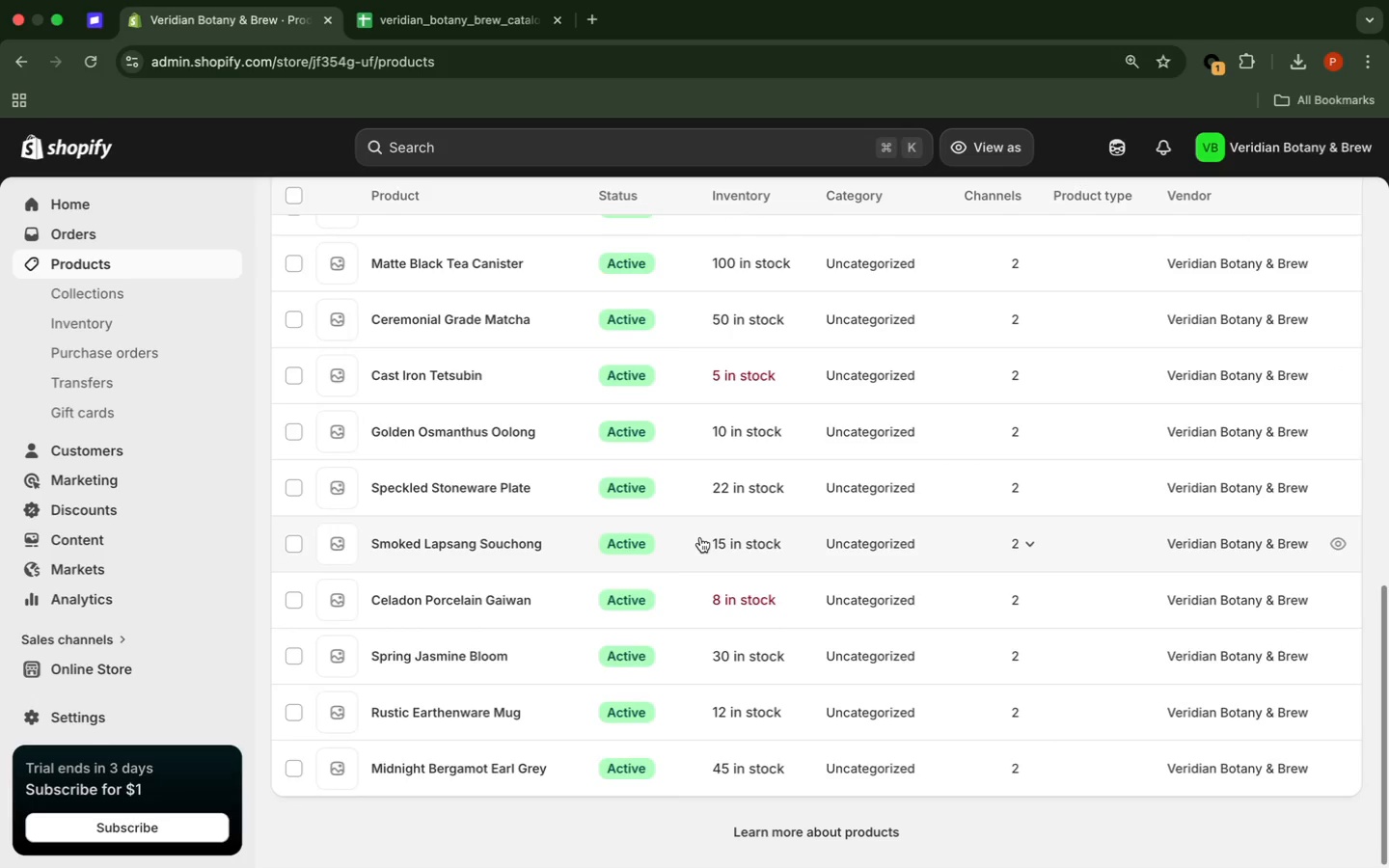 
scroll: coordinate [700, 537], scroll_direction: down, amount: 2.0
 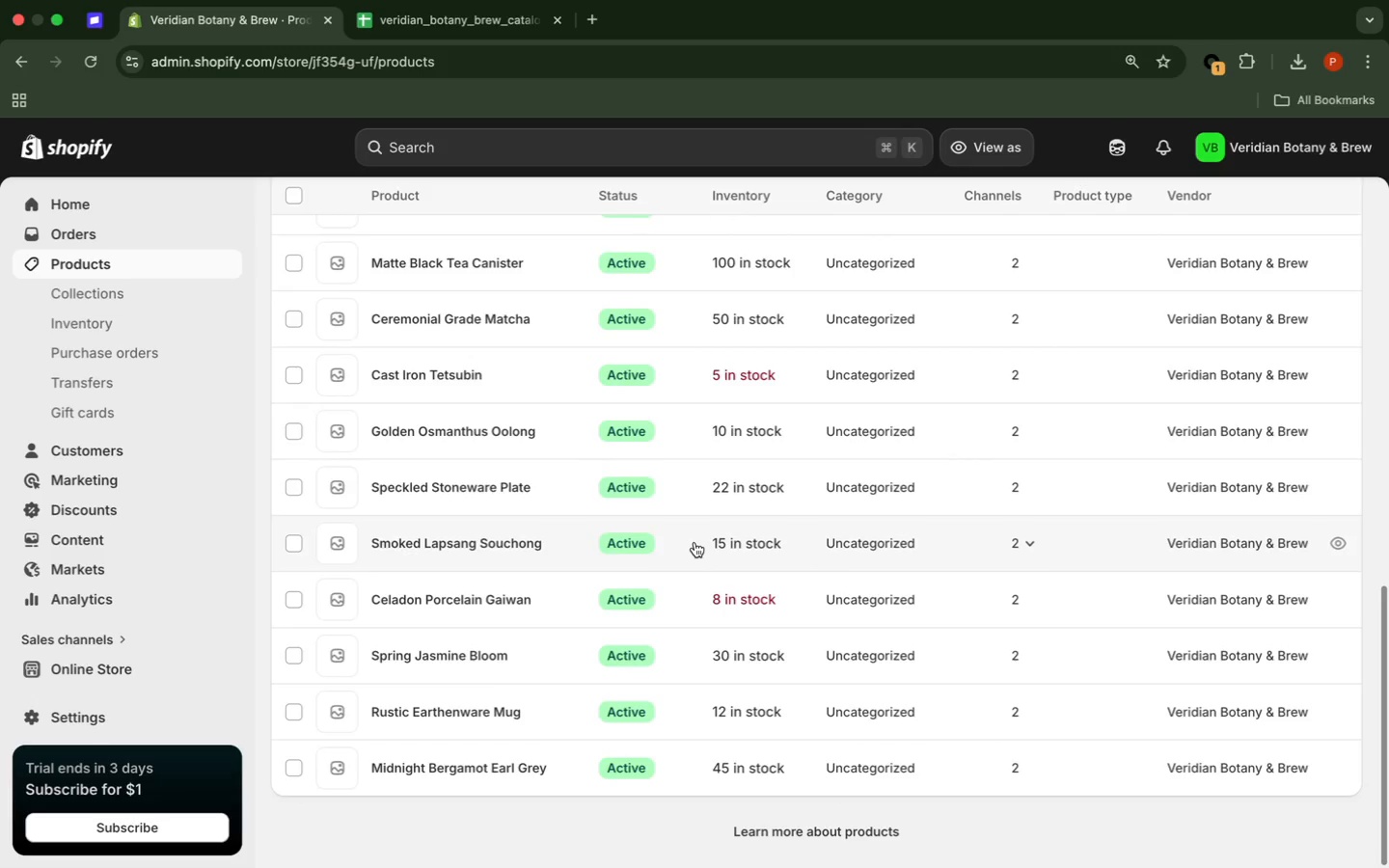 
scroll: coordinate [691, 539], scroll_direction: up, amount: 38.0
 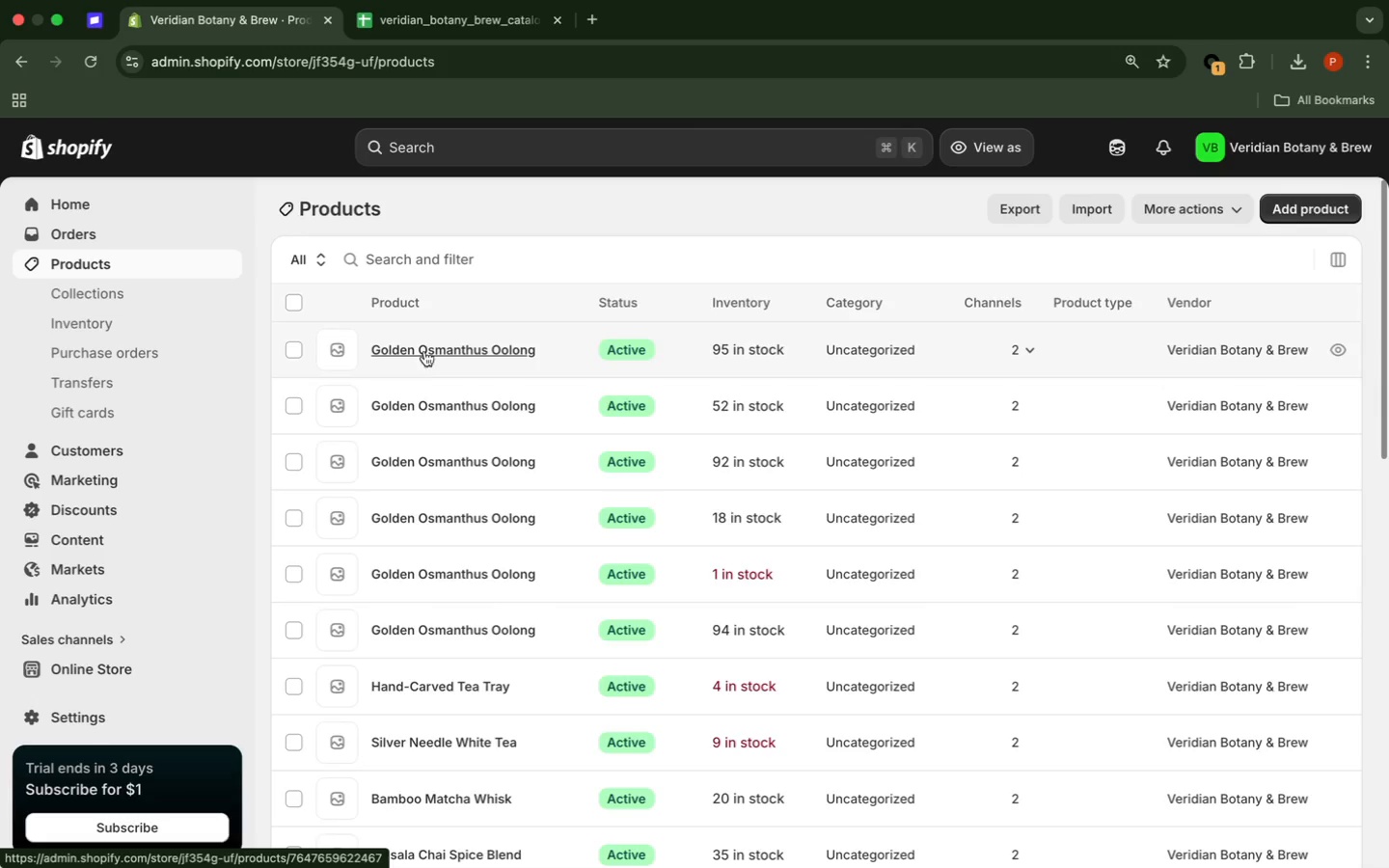 
wait(6.66)
 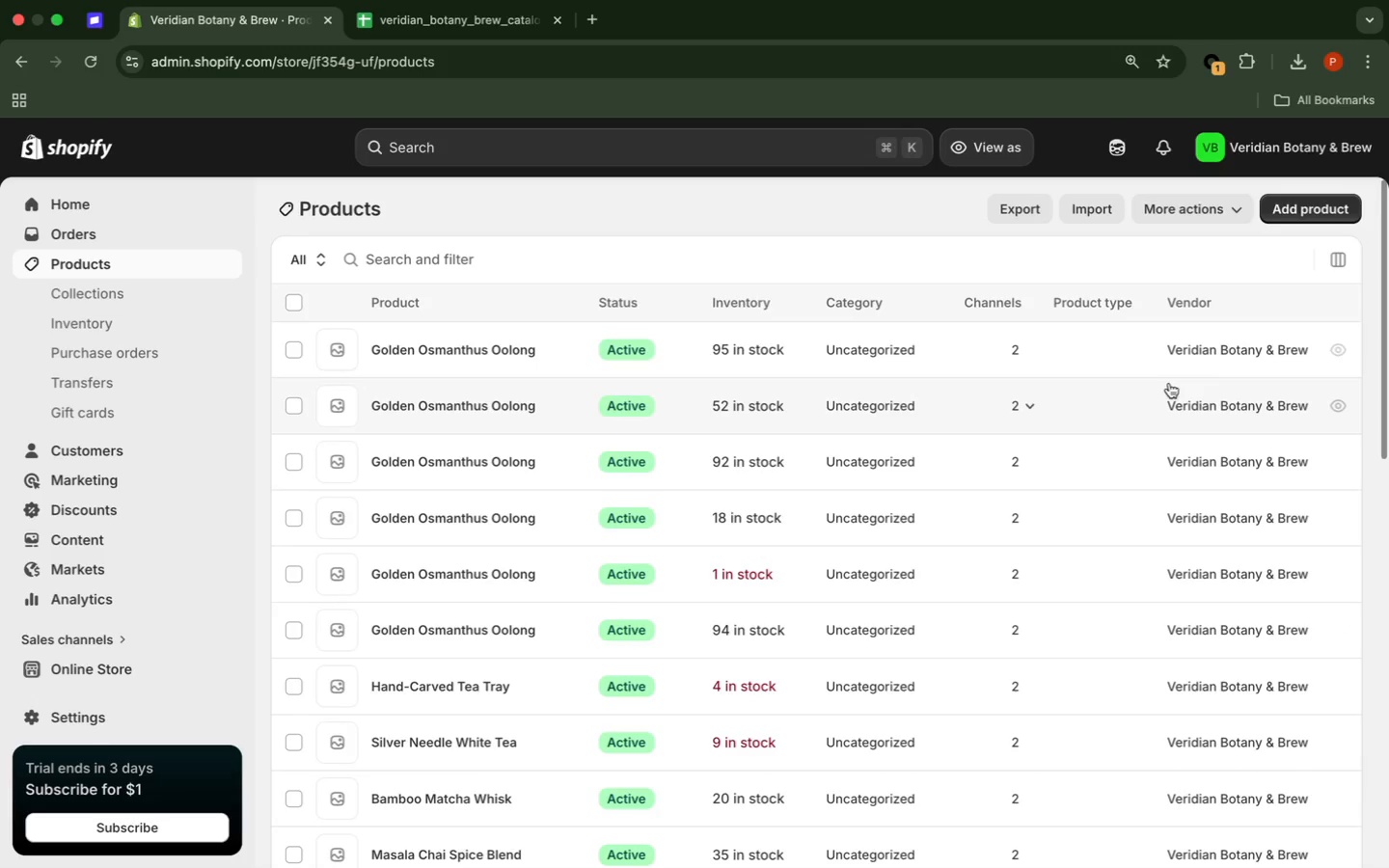 
left_click([1083, 206])
 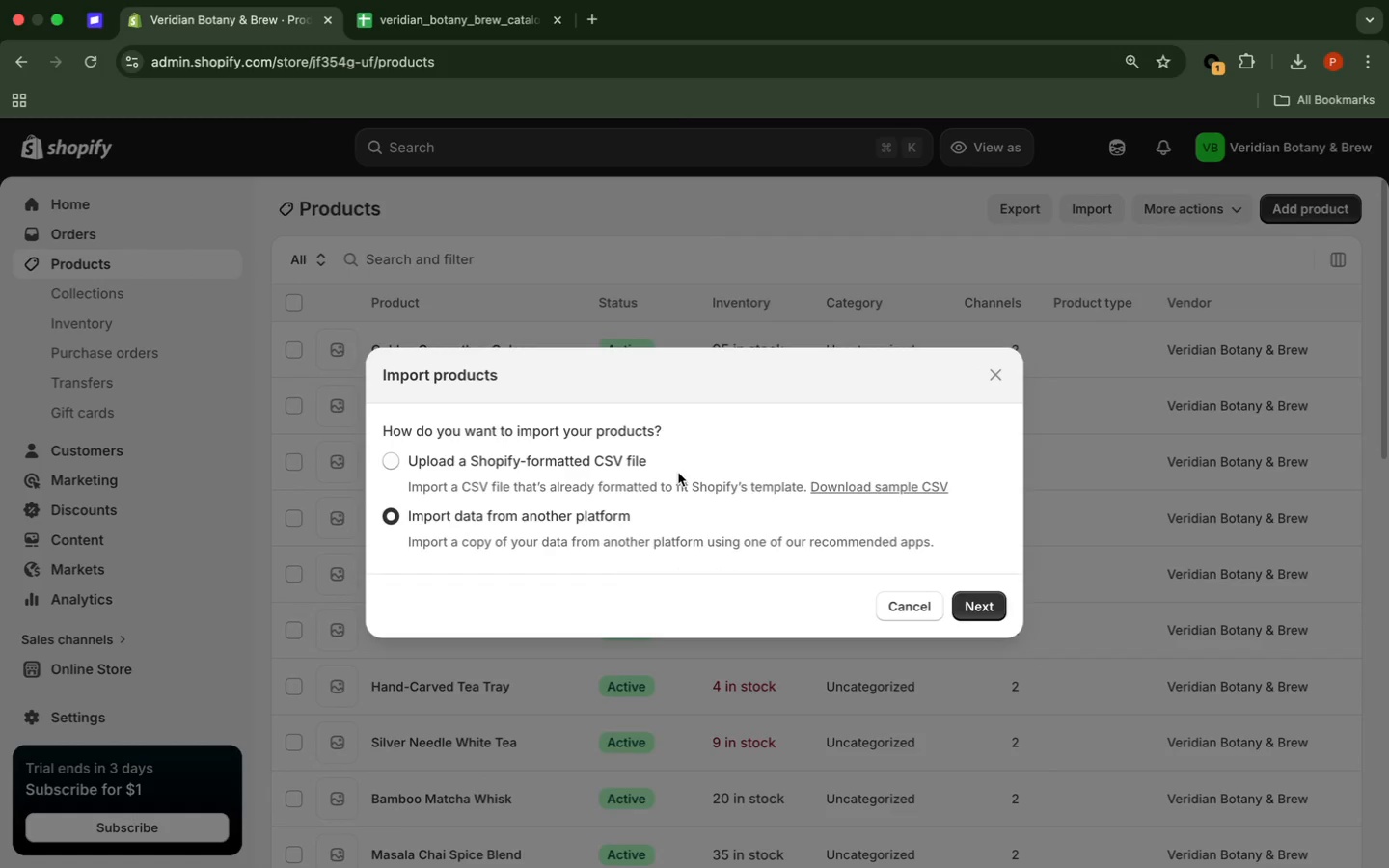 
left_click([678, 473])
 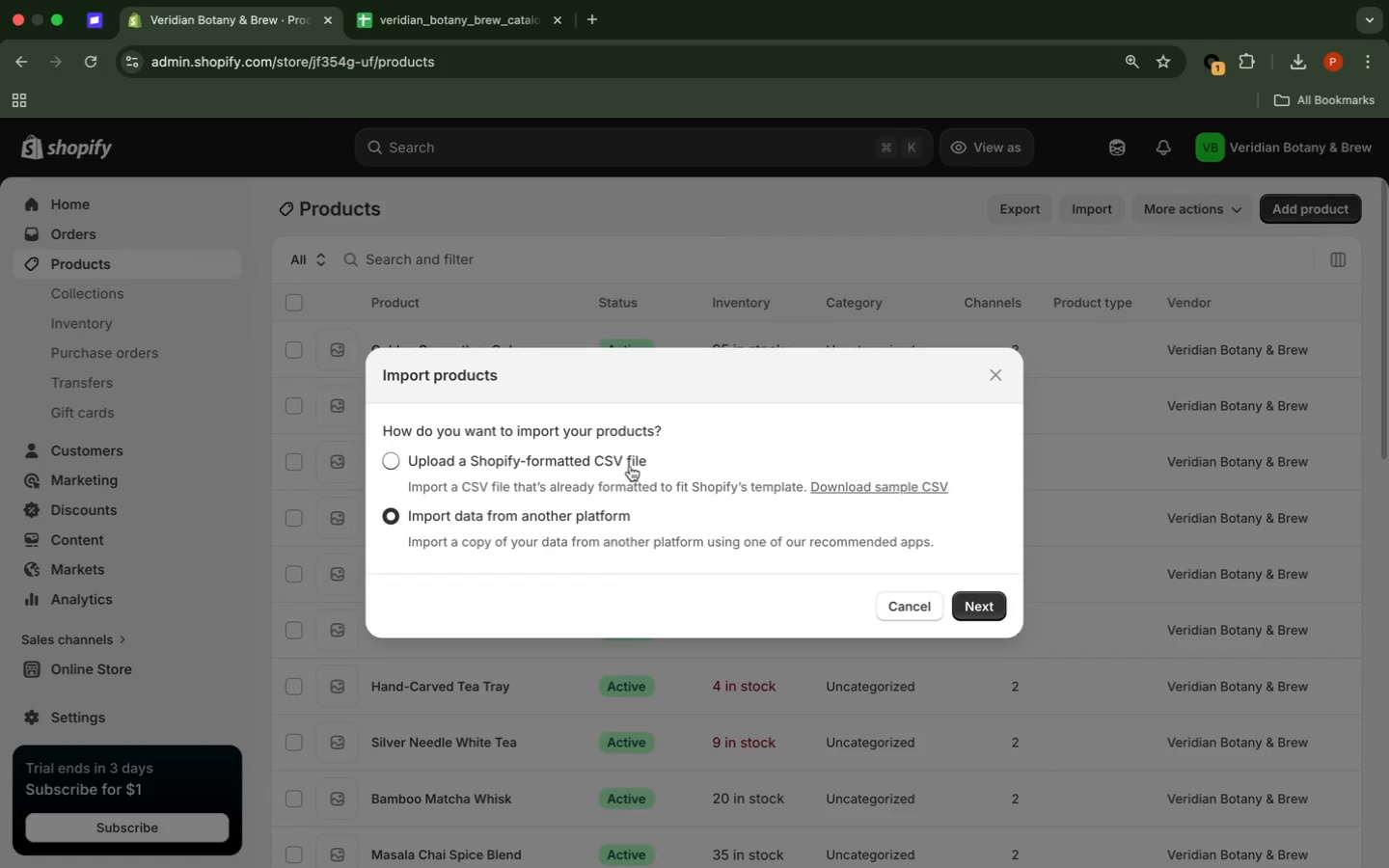 
left_click([630, 466])
 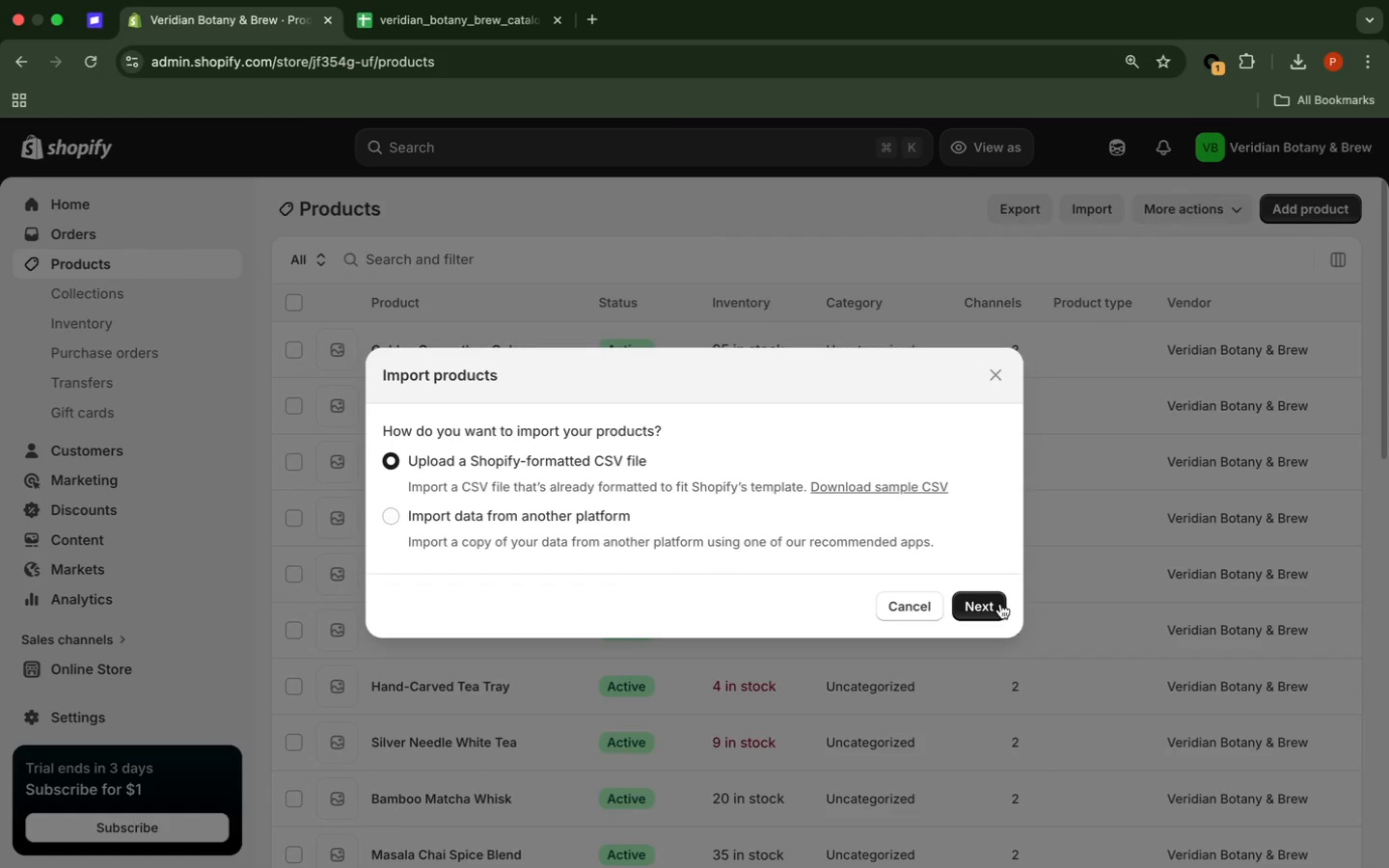 
wait(5.12)
 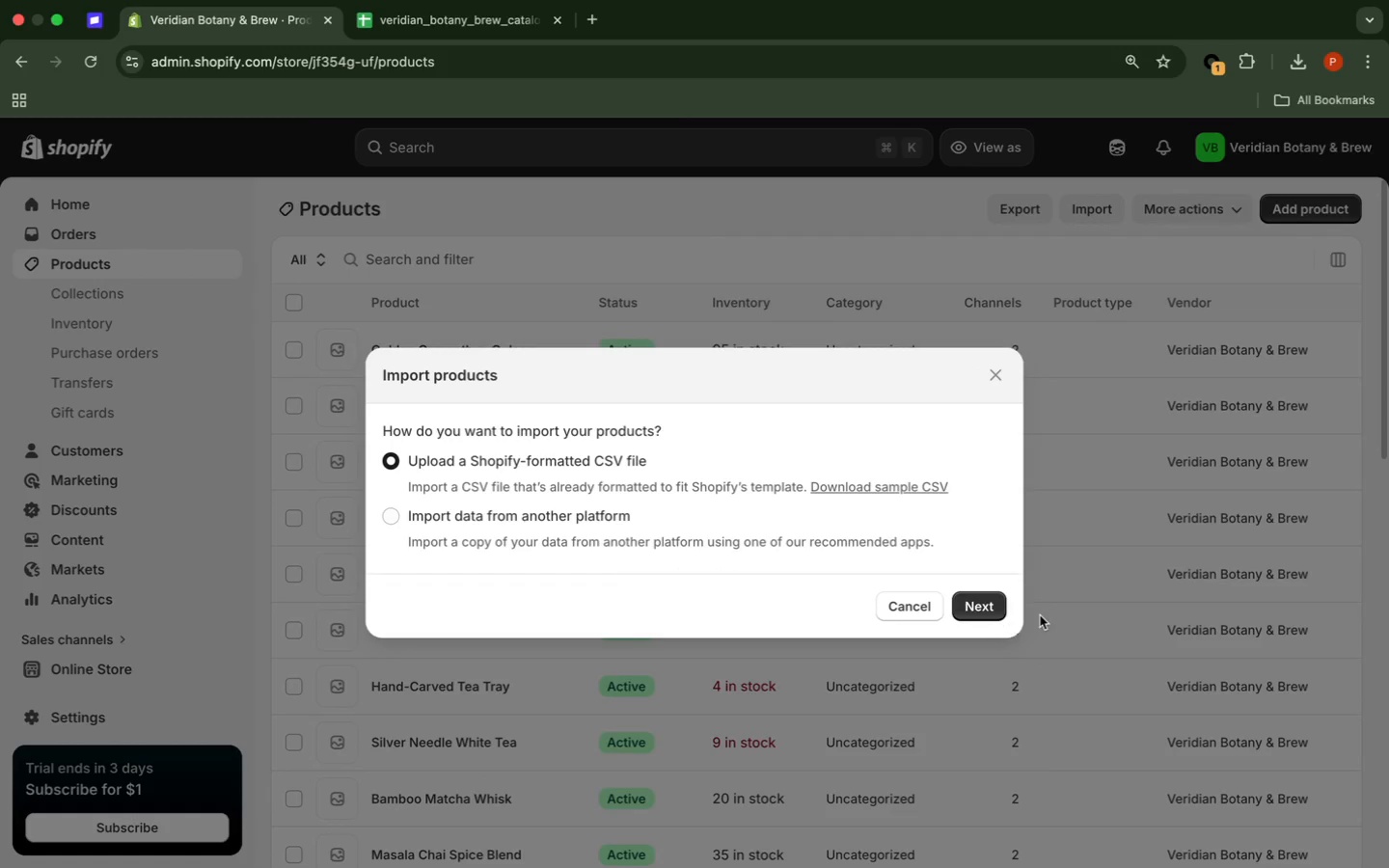 
left_click([1000, 604])
 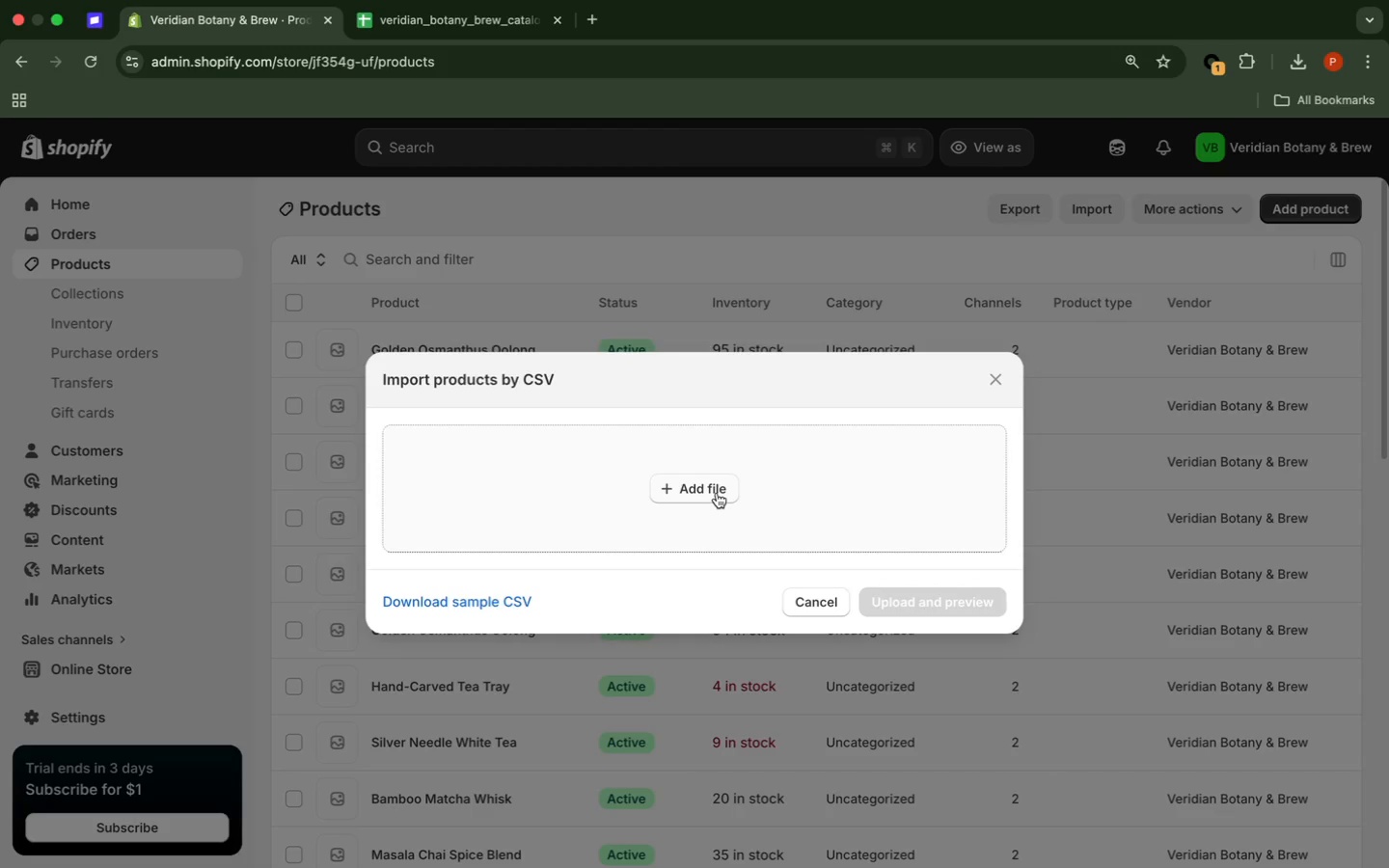 
wait(5.57)
 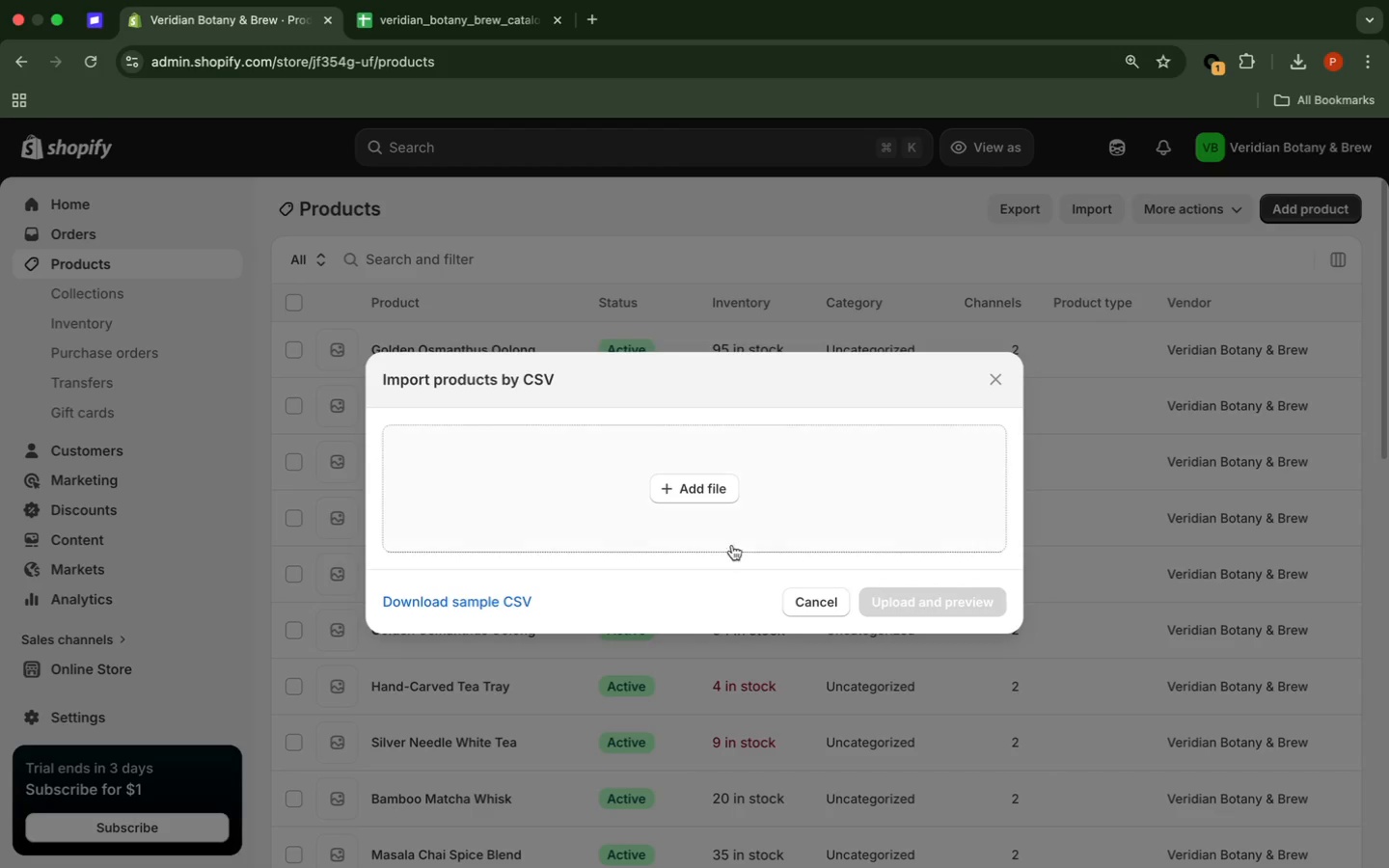 
left_click([717, 493])
 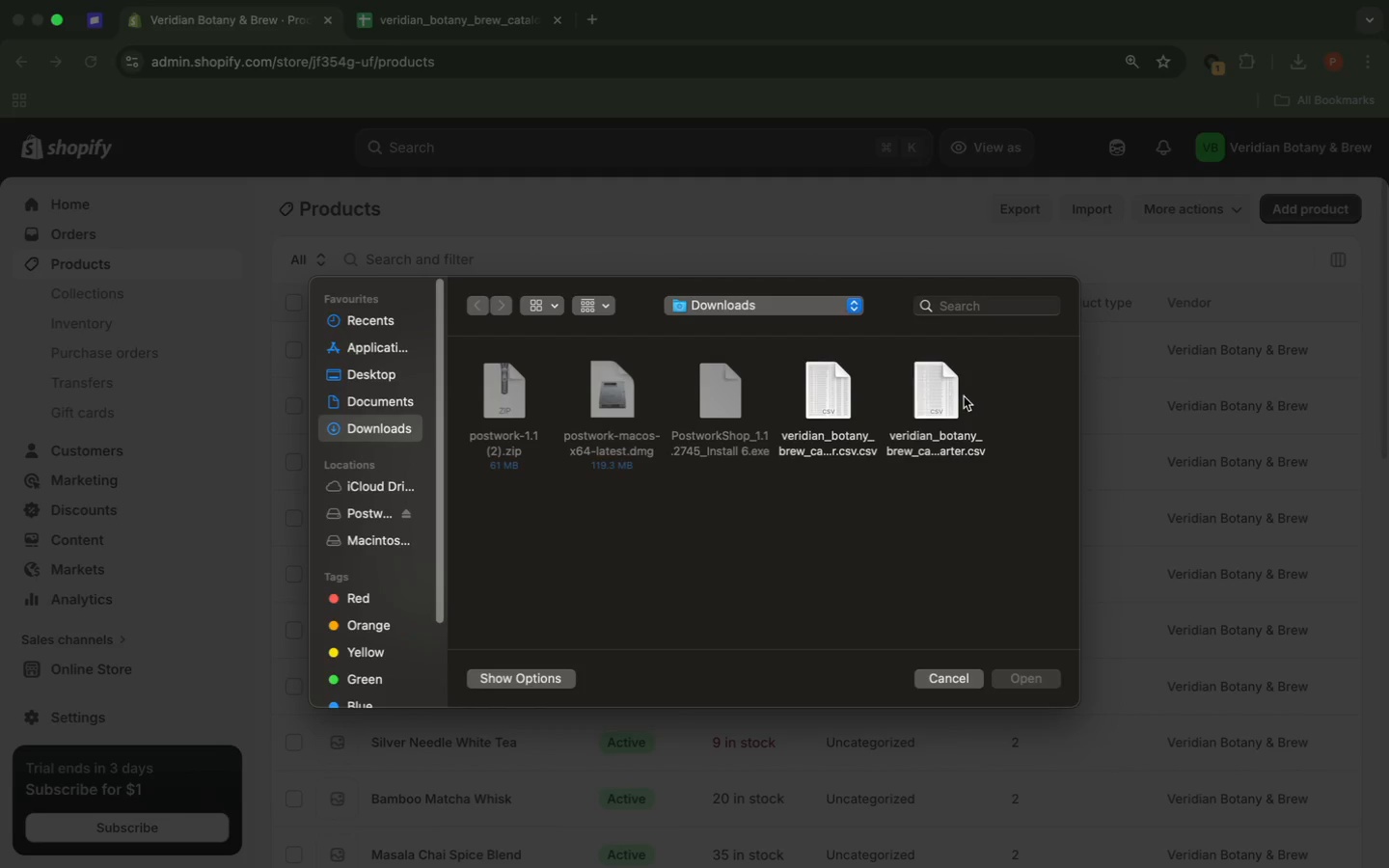 
double_click([938, 403])
 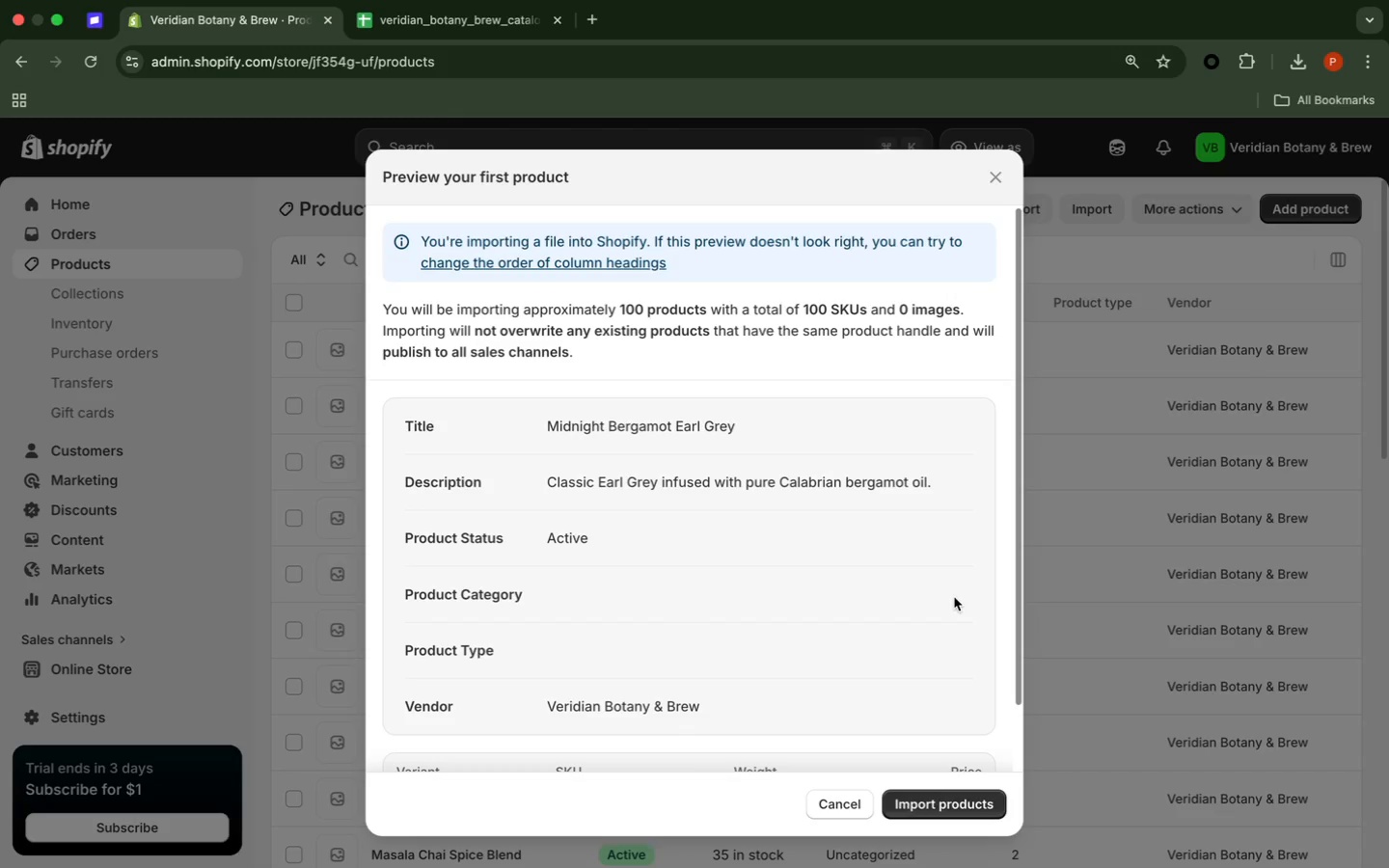 
wait(25.19)
 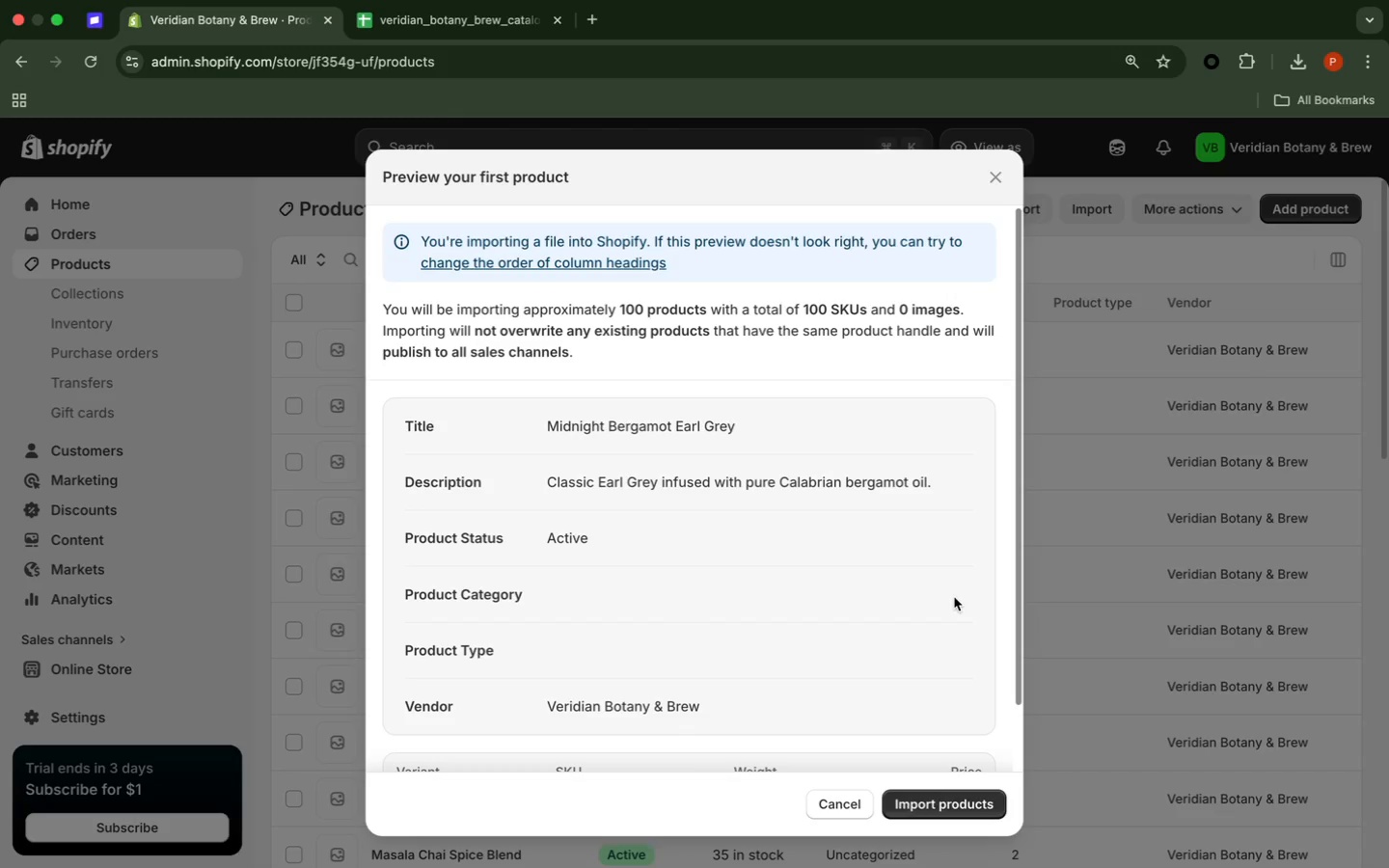 
scroll: coordinate [953, 594], scroll_direction: down, amount: 4.0
 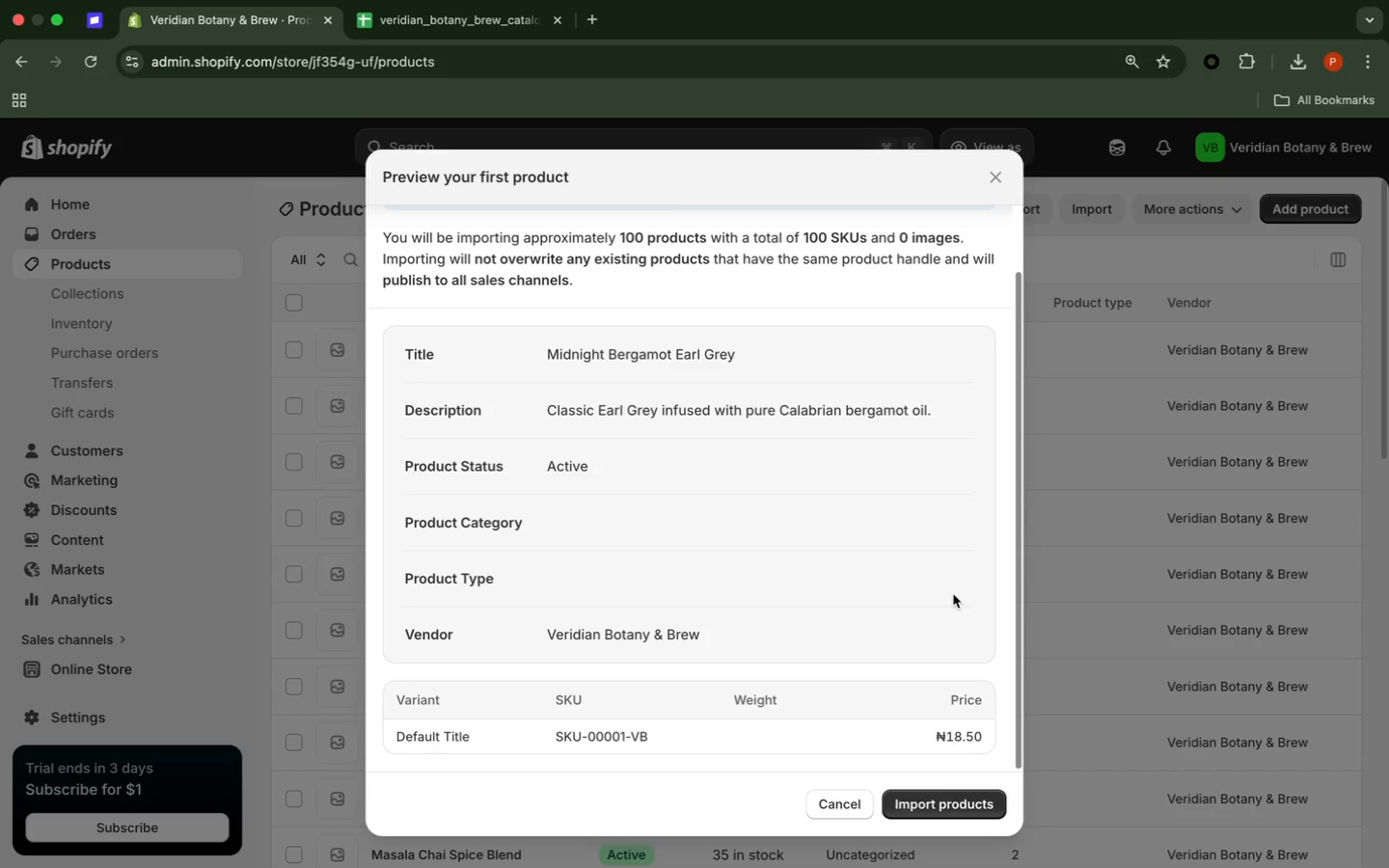 
wait(7.02)
 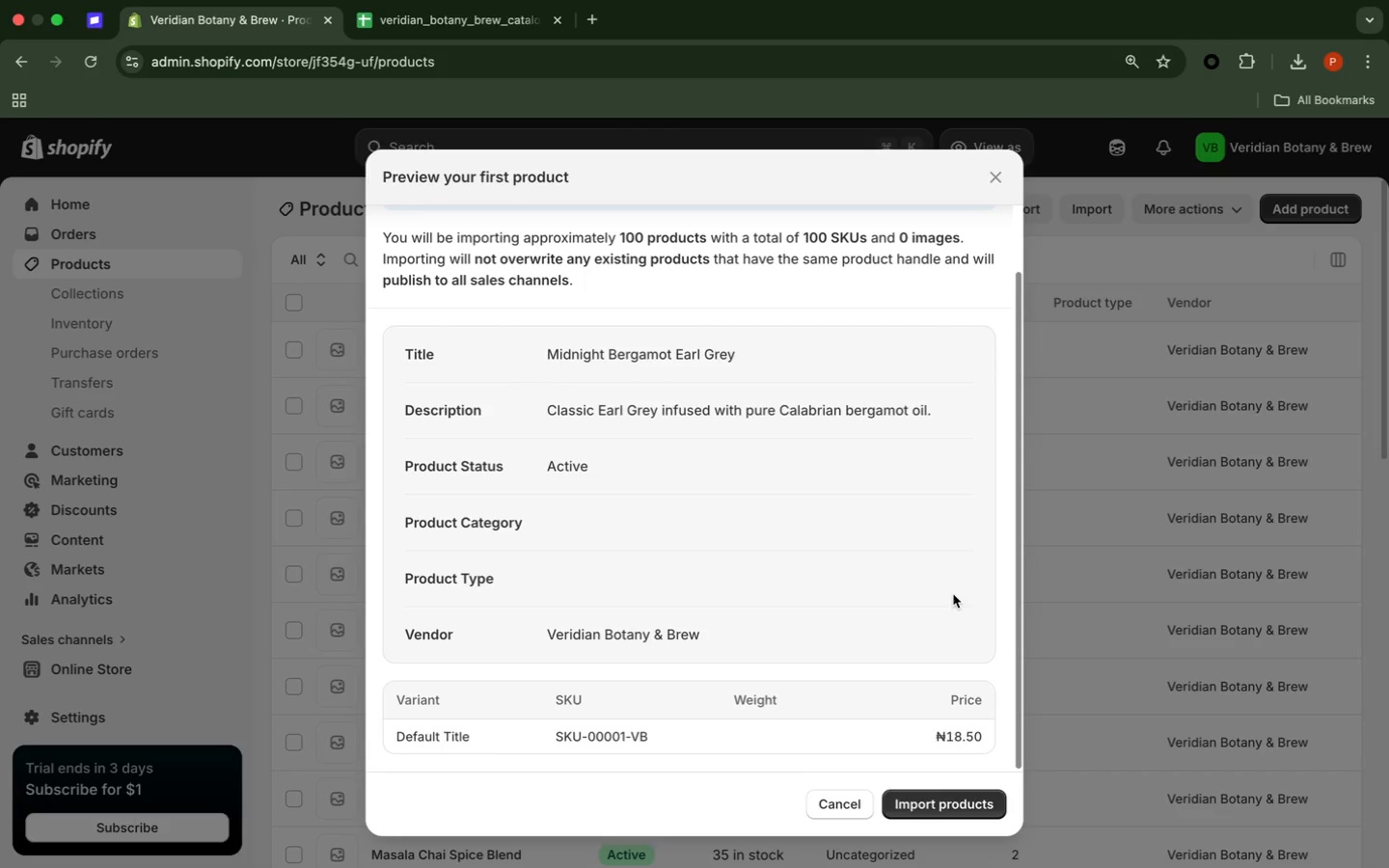 
scroll: coordinate [953, 594], scroll_direction: down, amount: 4.0
 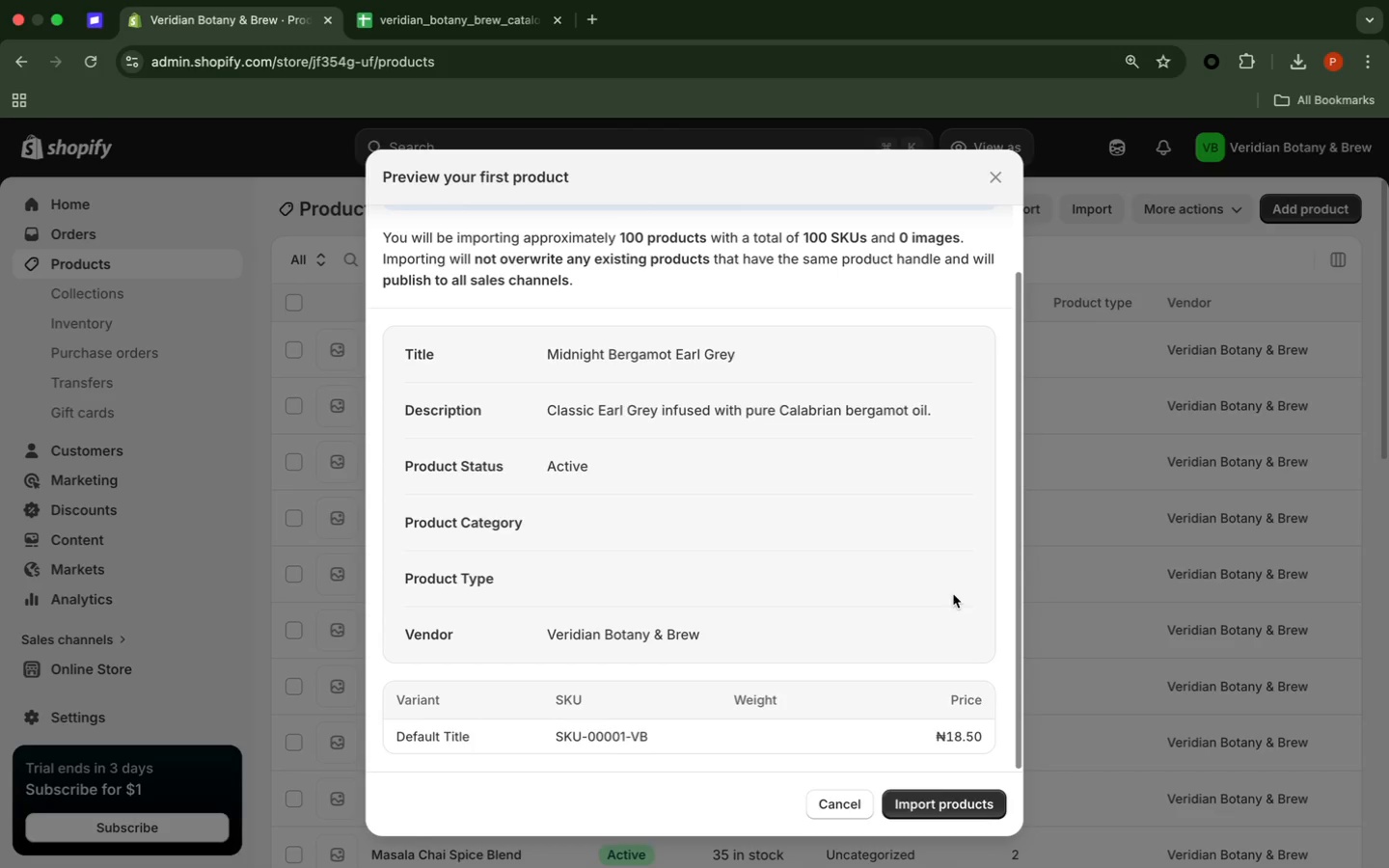 
scroll: coordinate [953, 594], scroll_direction: up, amount: 7.0
 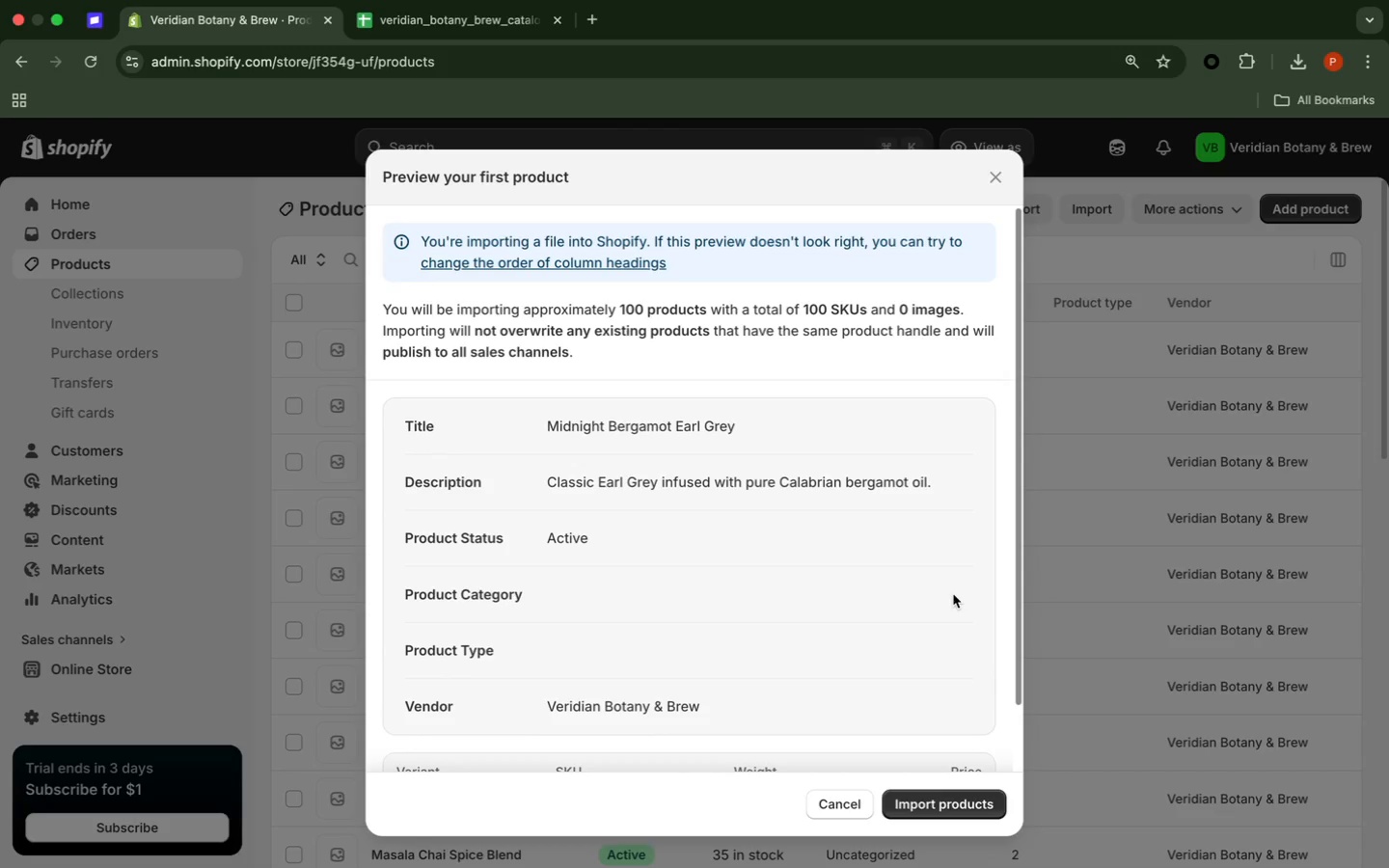 
scroll: coordinate [953, 593], scroll_direction: down, amount: 12.0
 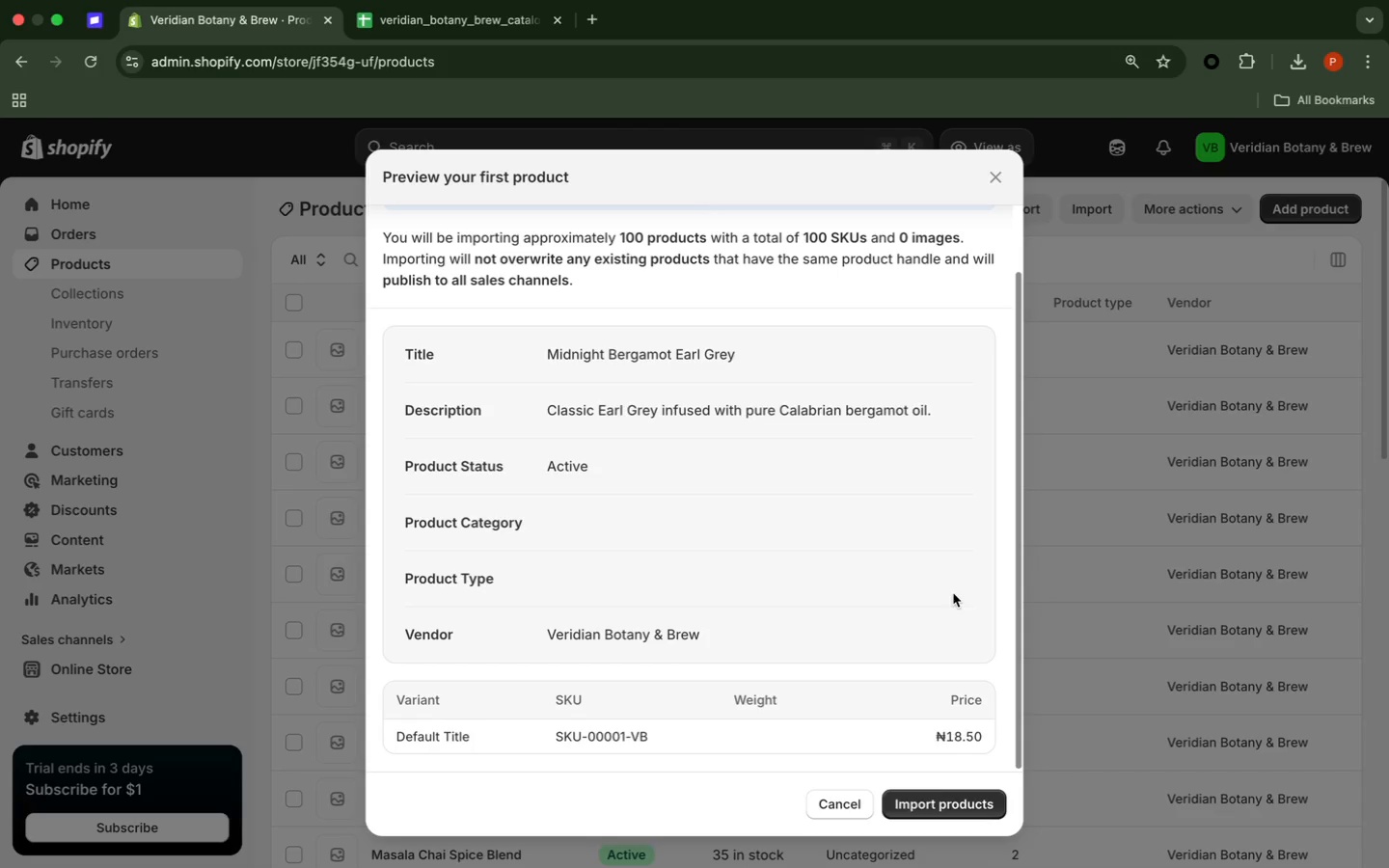 
wait(18.38)
 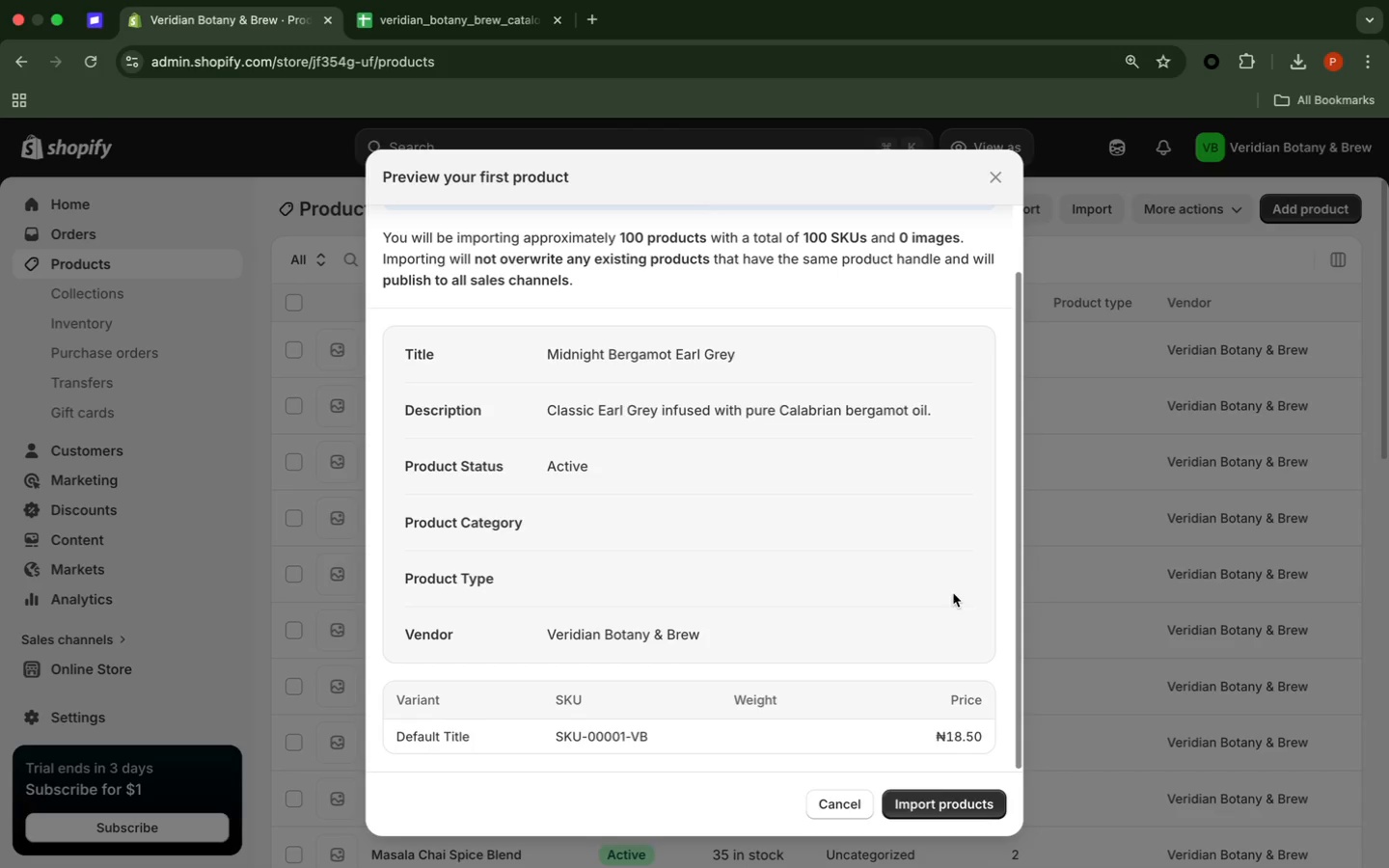 
scroll: coordinate [952, 594], scroll_direction: down, amount: 3.0
 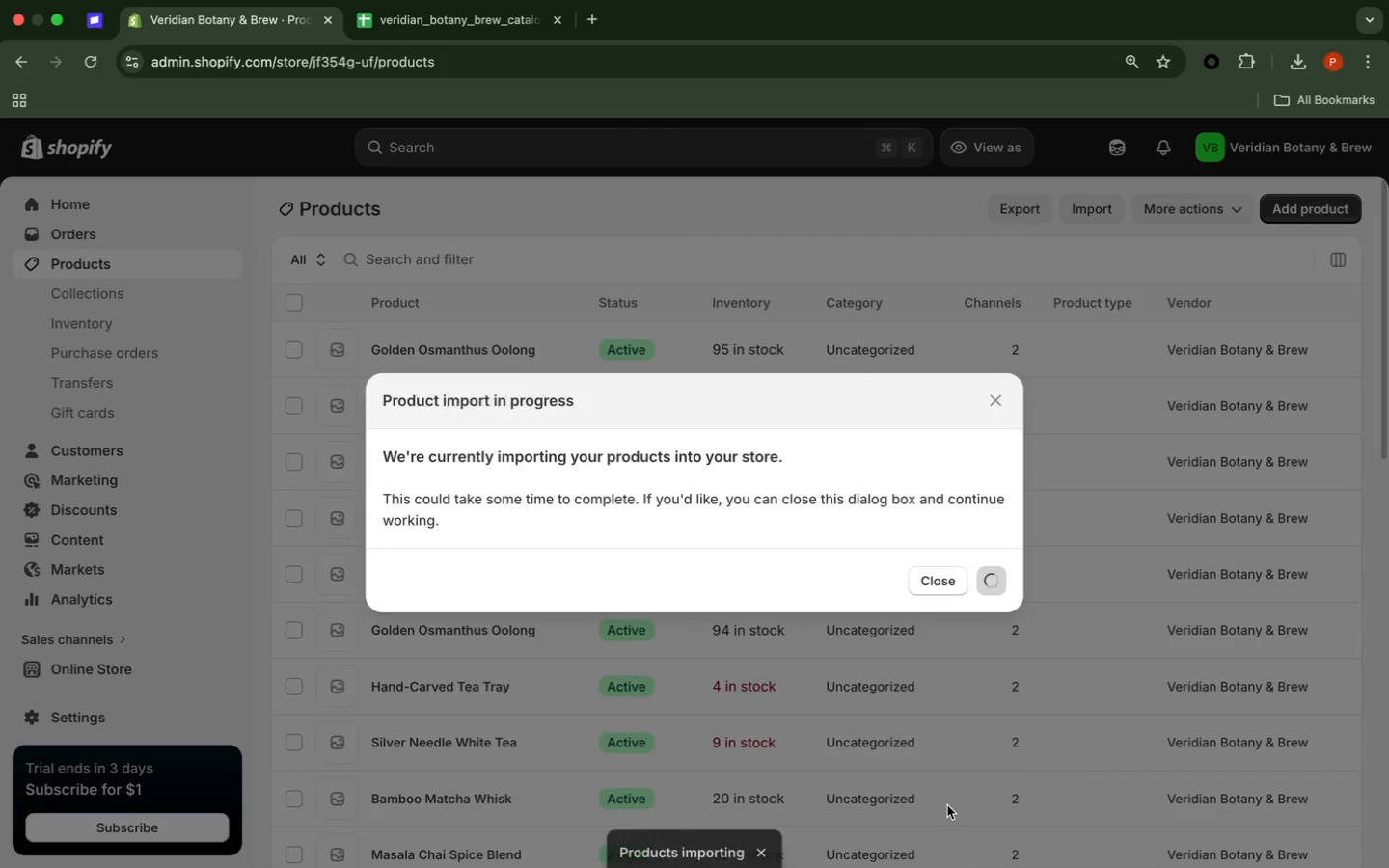 
wait(6.41)
 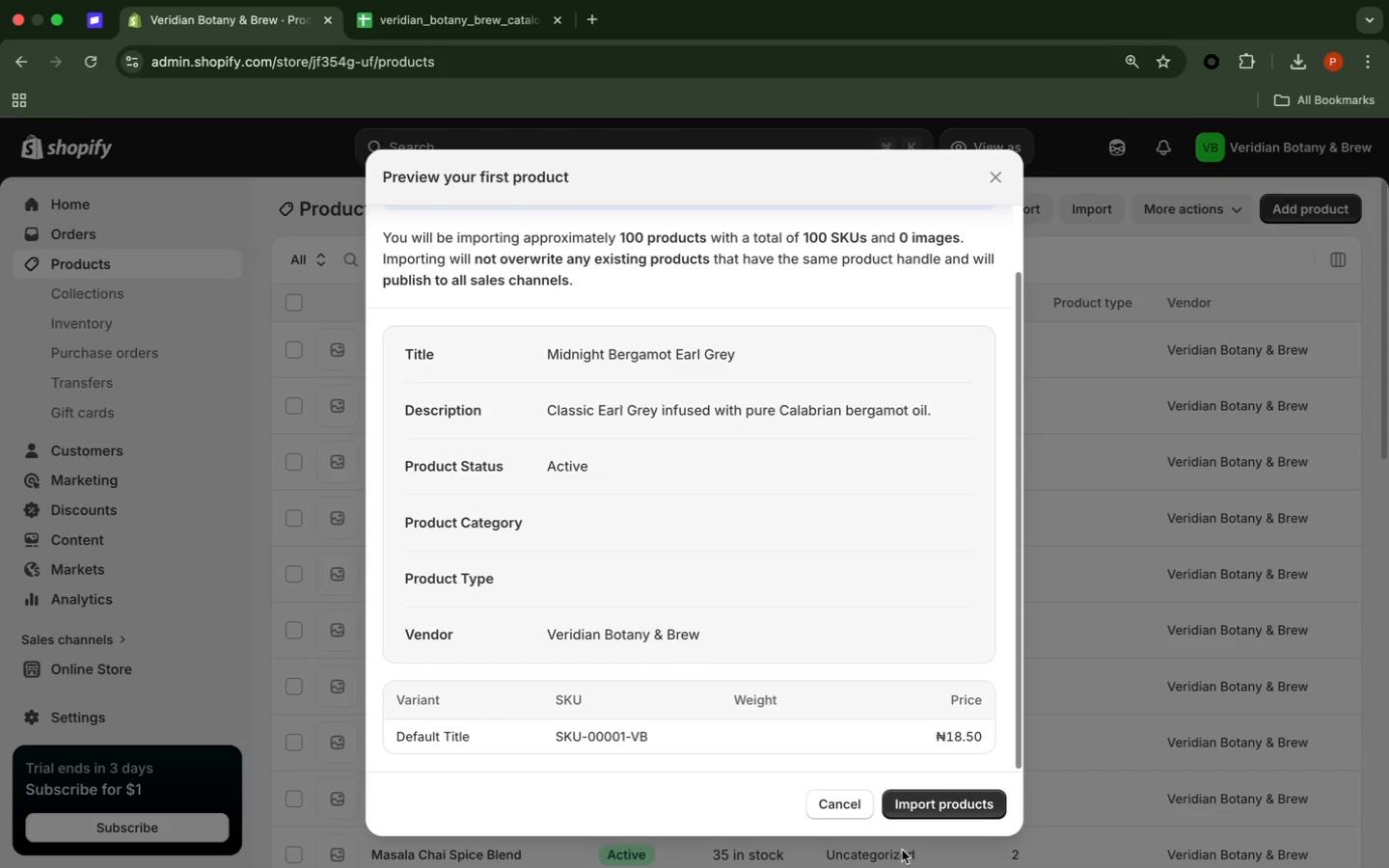 
mouse_move([837, 580])
 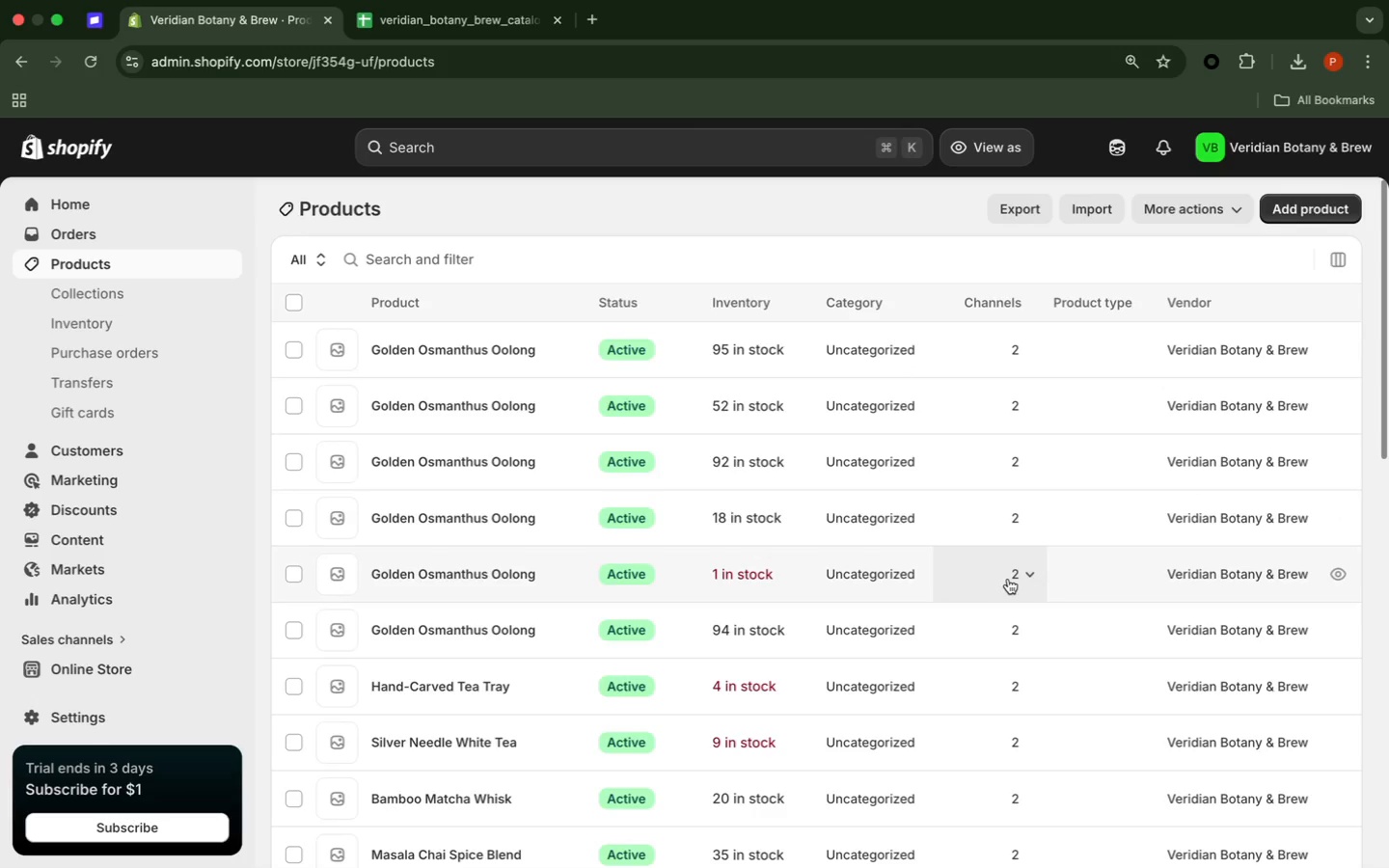 
wait(7.26)
 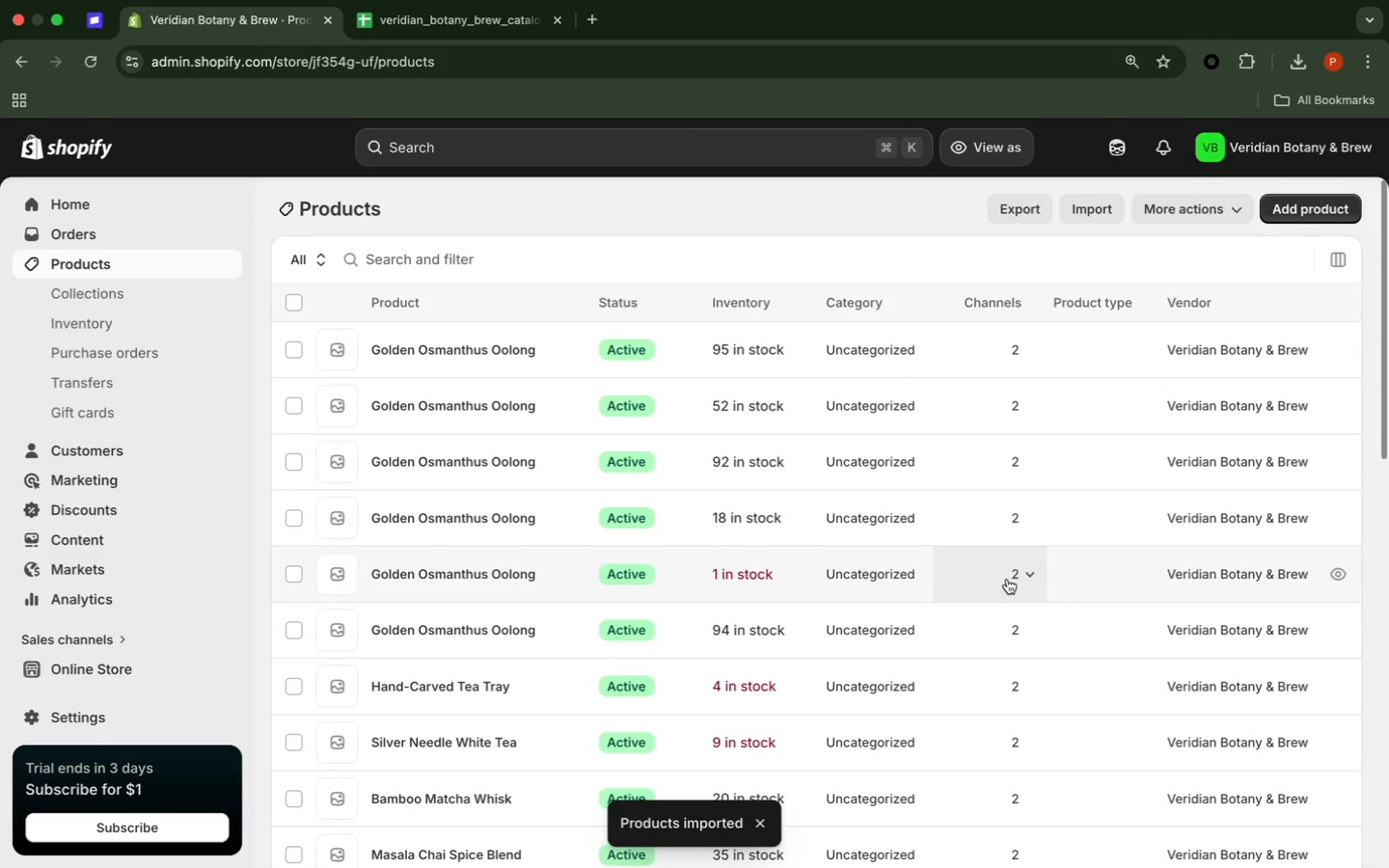 
mouse_move([1063, 557])
 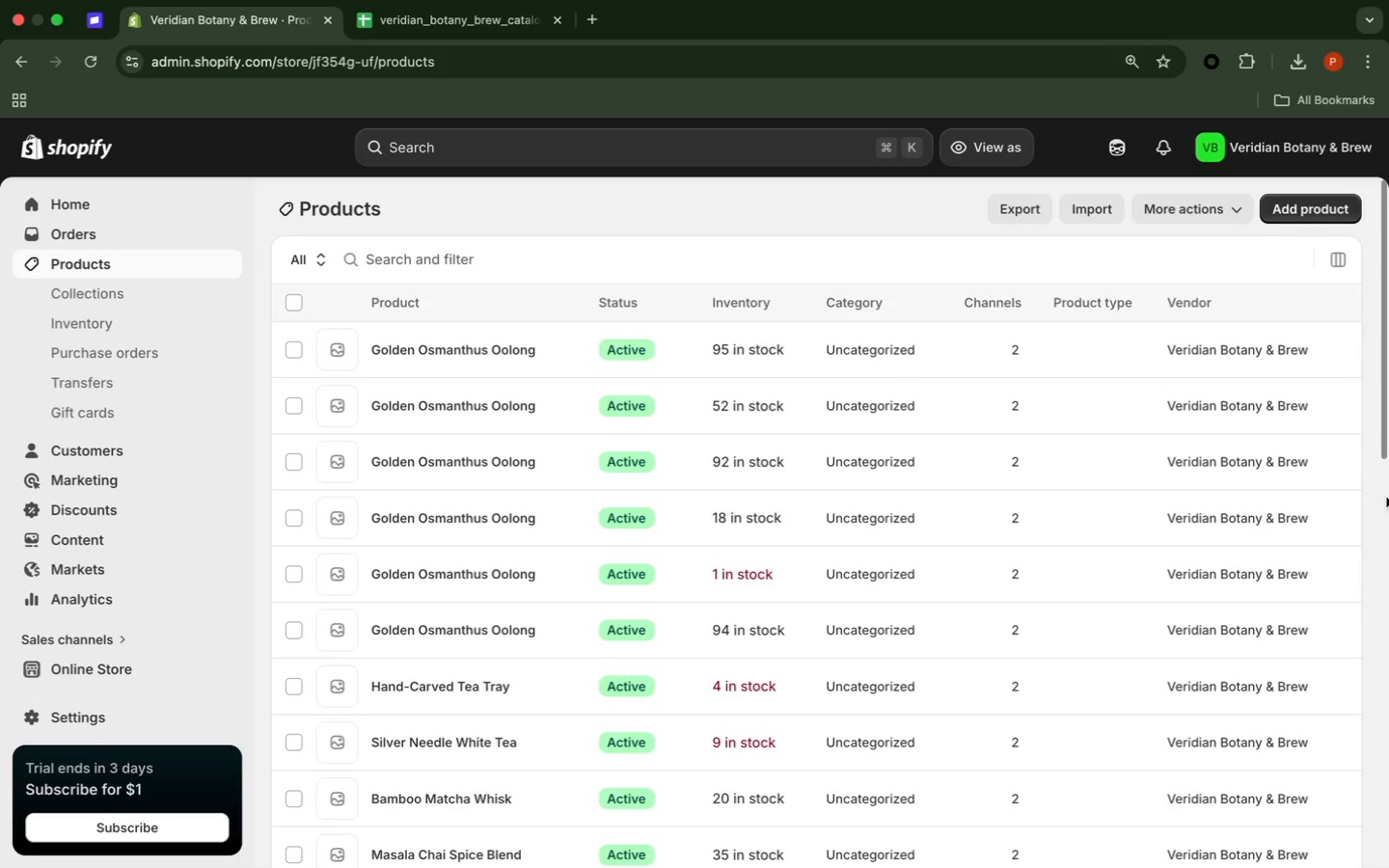 
left_click([1385, 499])
 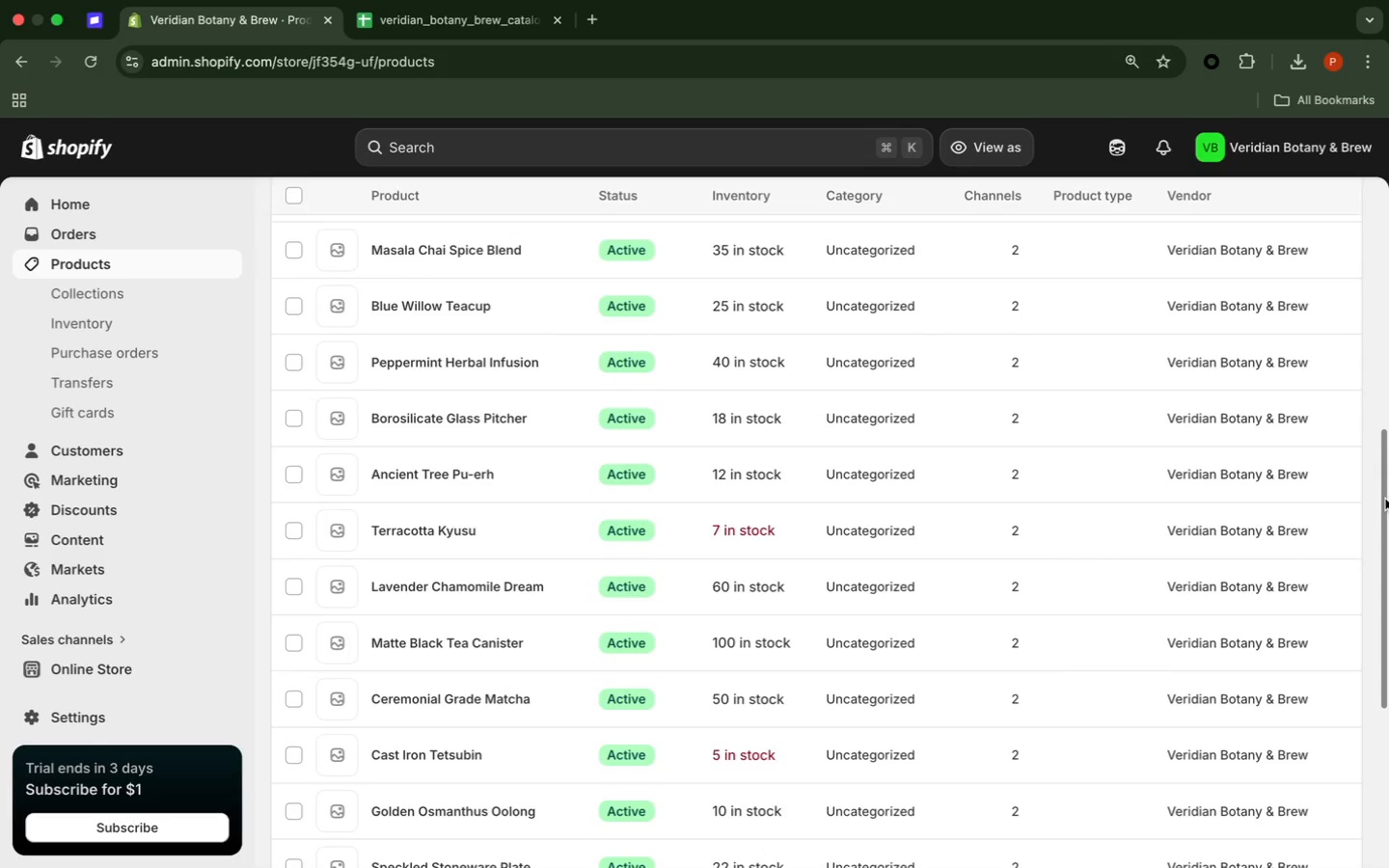 
left_click_drag(start_coordinate=[1385, 499], to_coordinate=[1384, 515])
 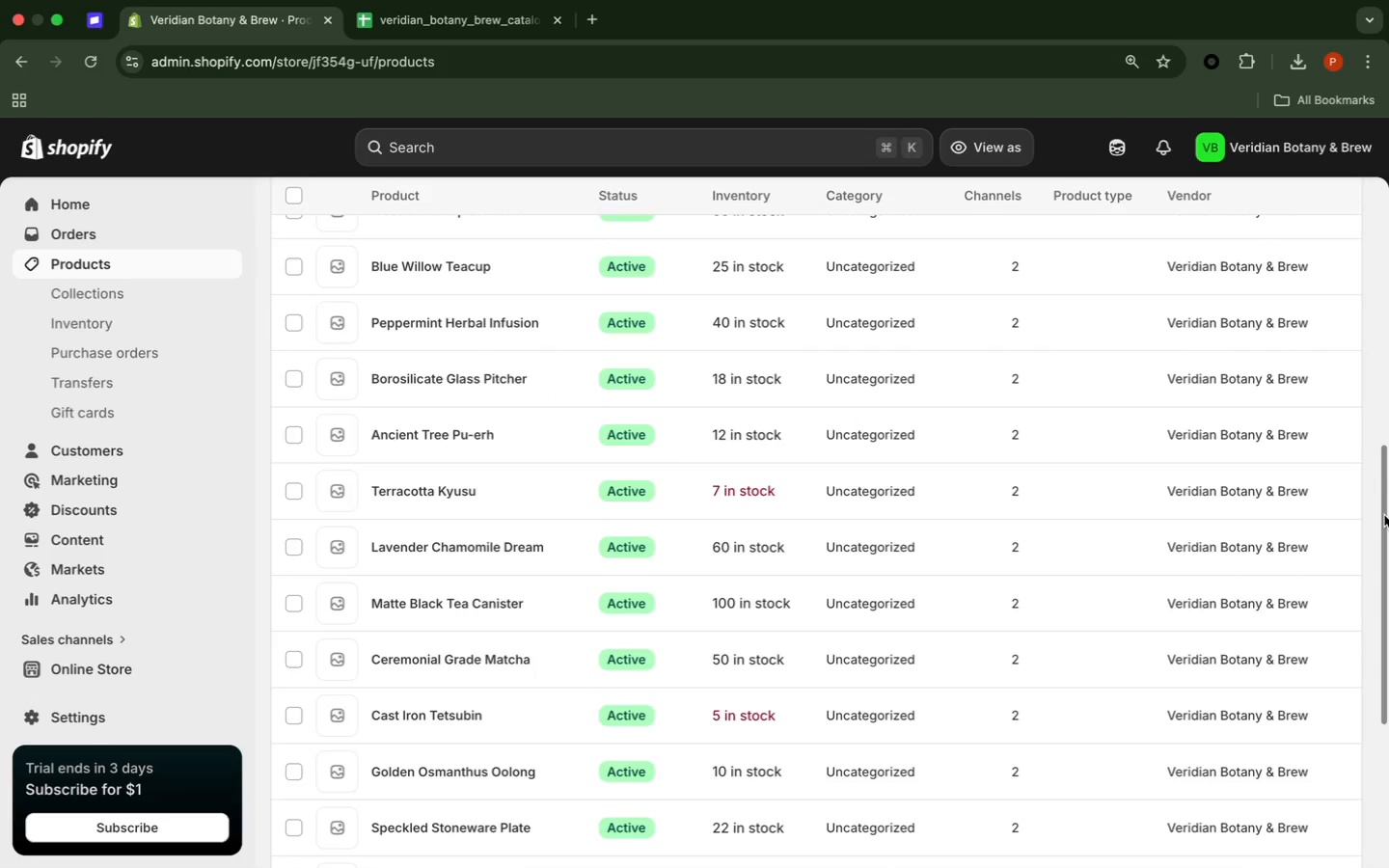 
left_click_drag(start_coordinate=[1384, 515], to_coordinate=[1380, 219])
 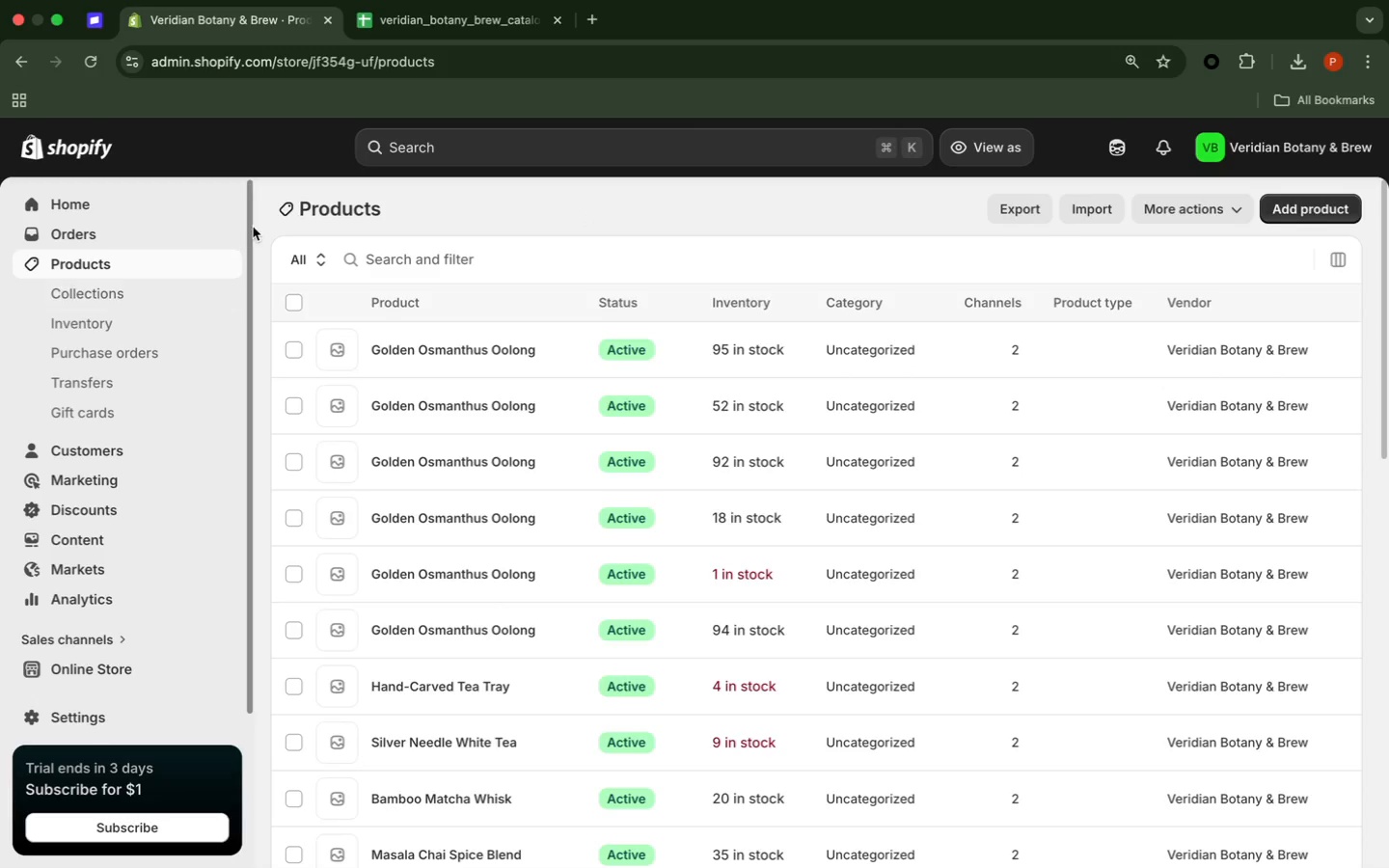 
wait(10.15)
 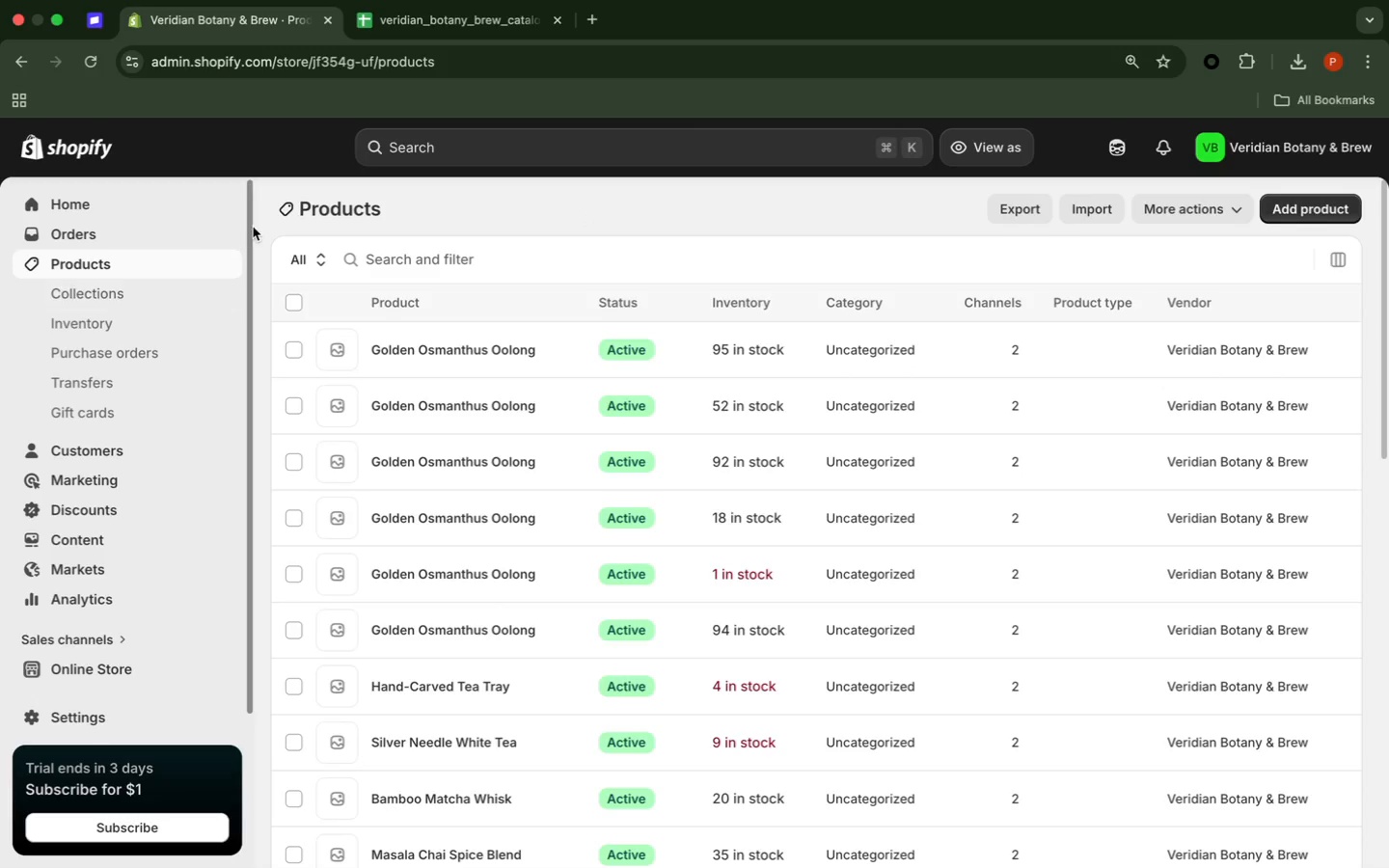 
left_click([297, 306])
 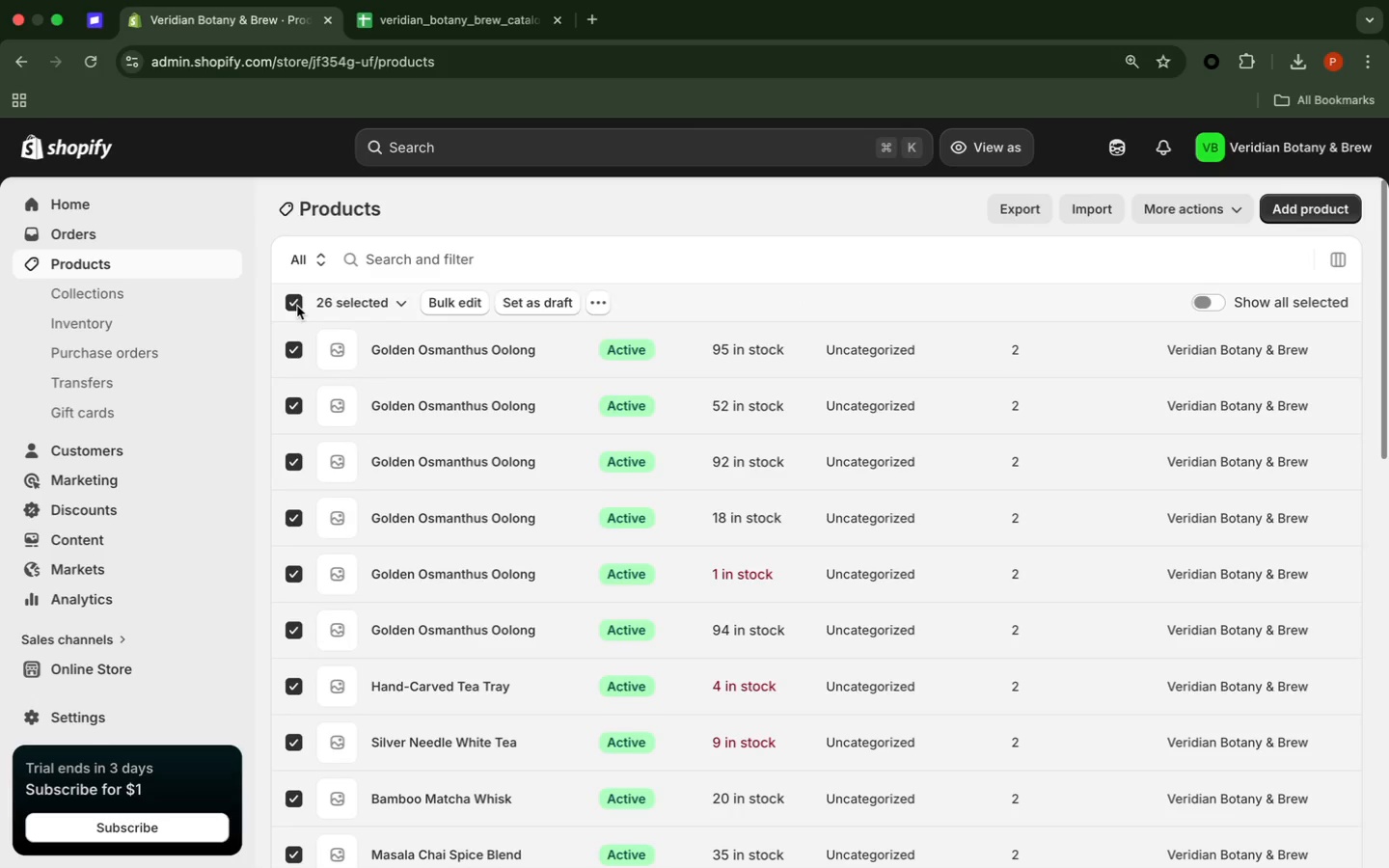 
left_click([297, 306])
 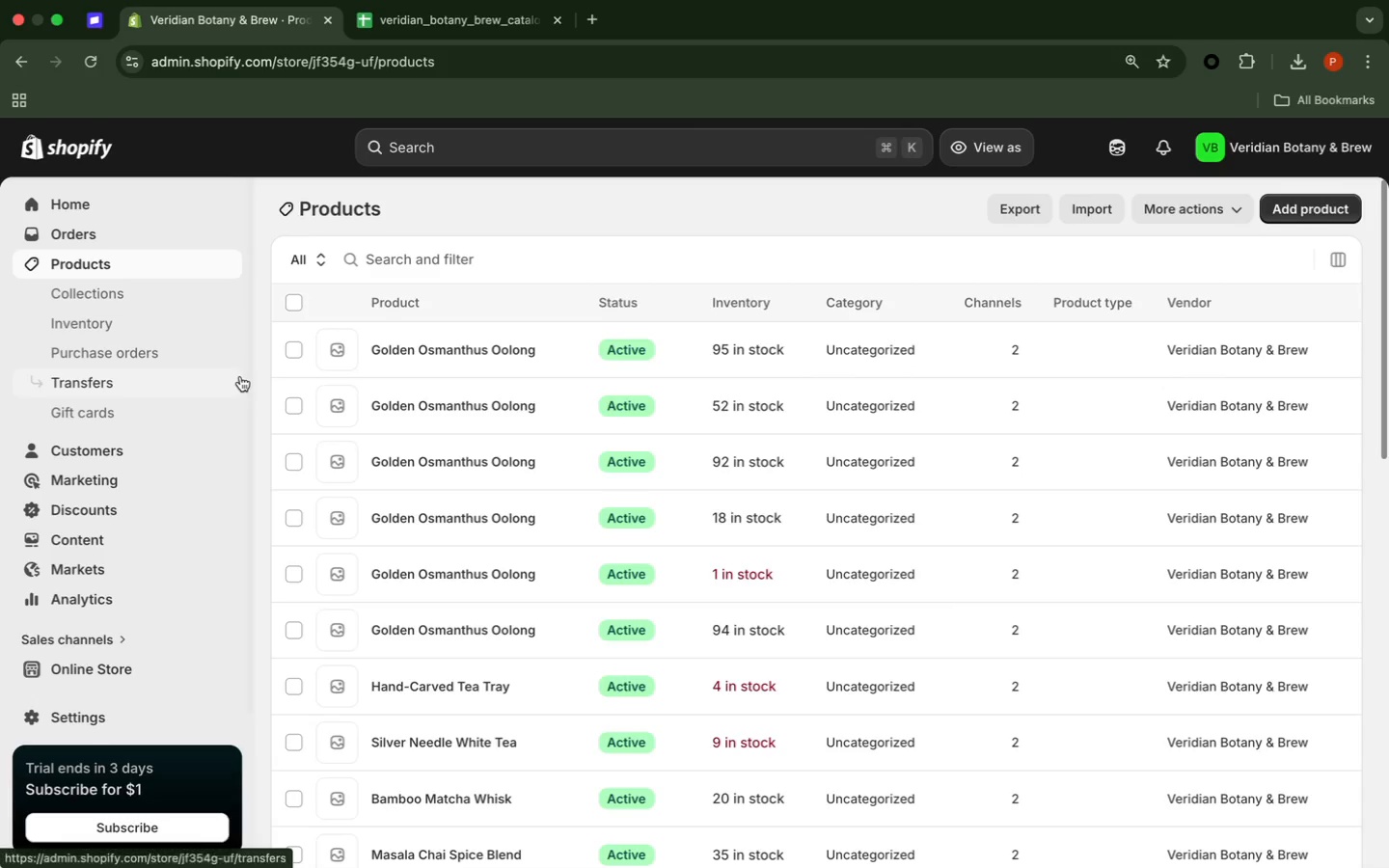 
wait(20.65)
 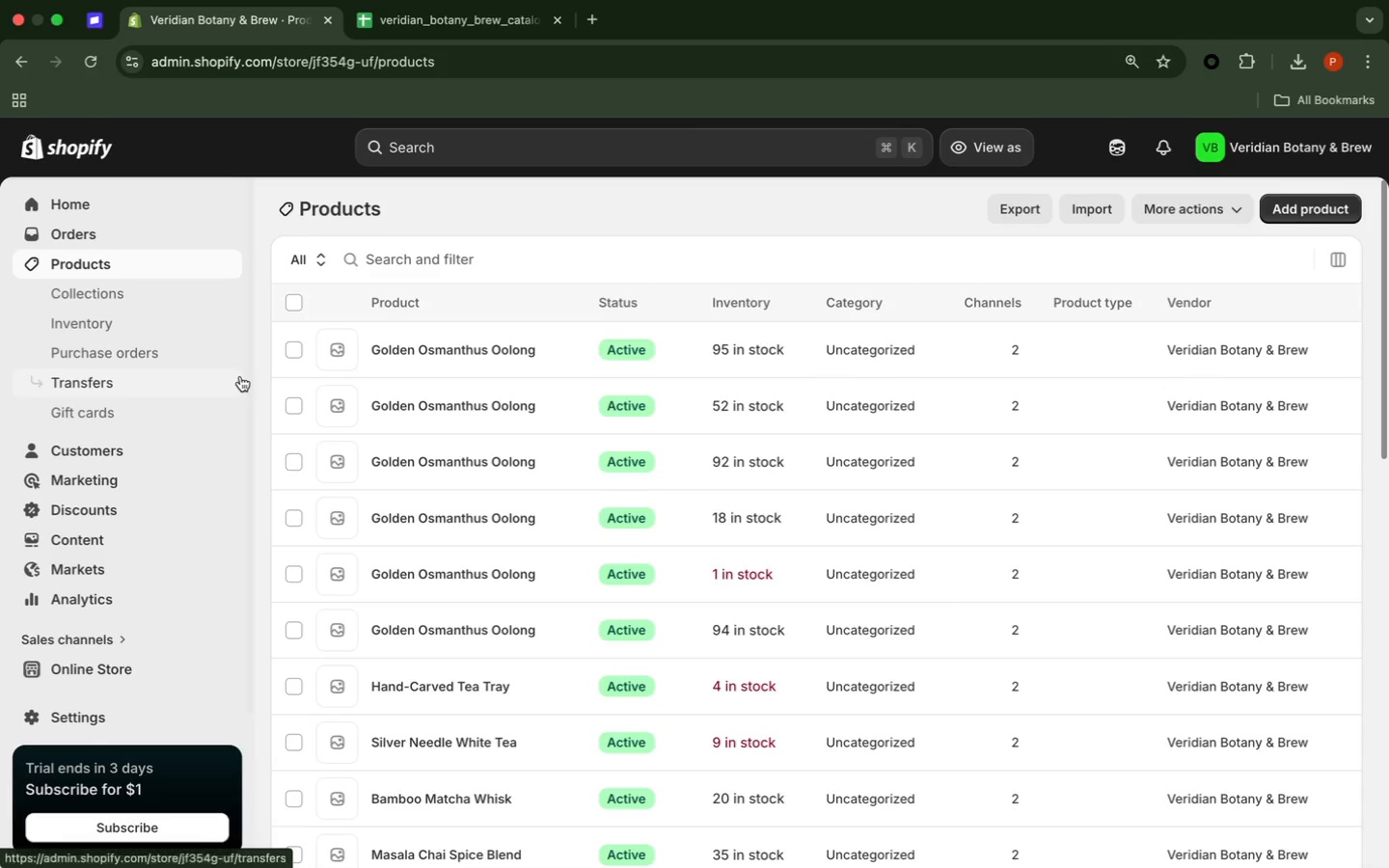 
left_click([177, 266])
 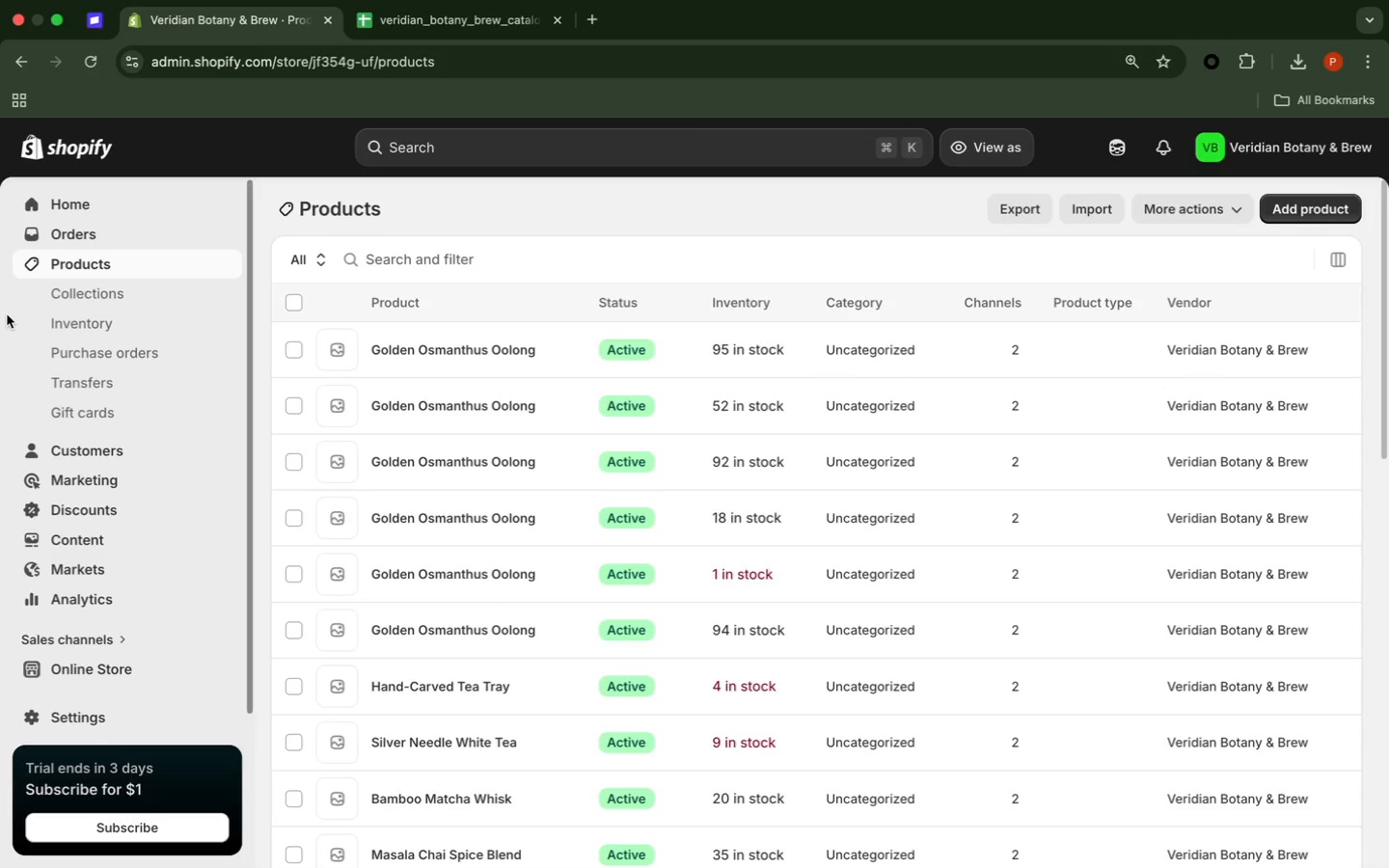 
wait(38.14)
 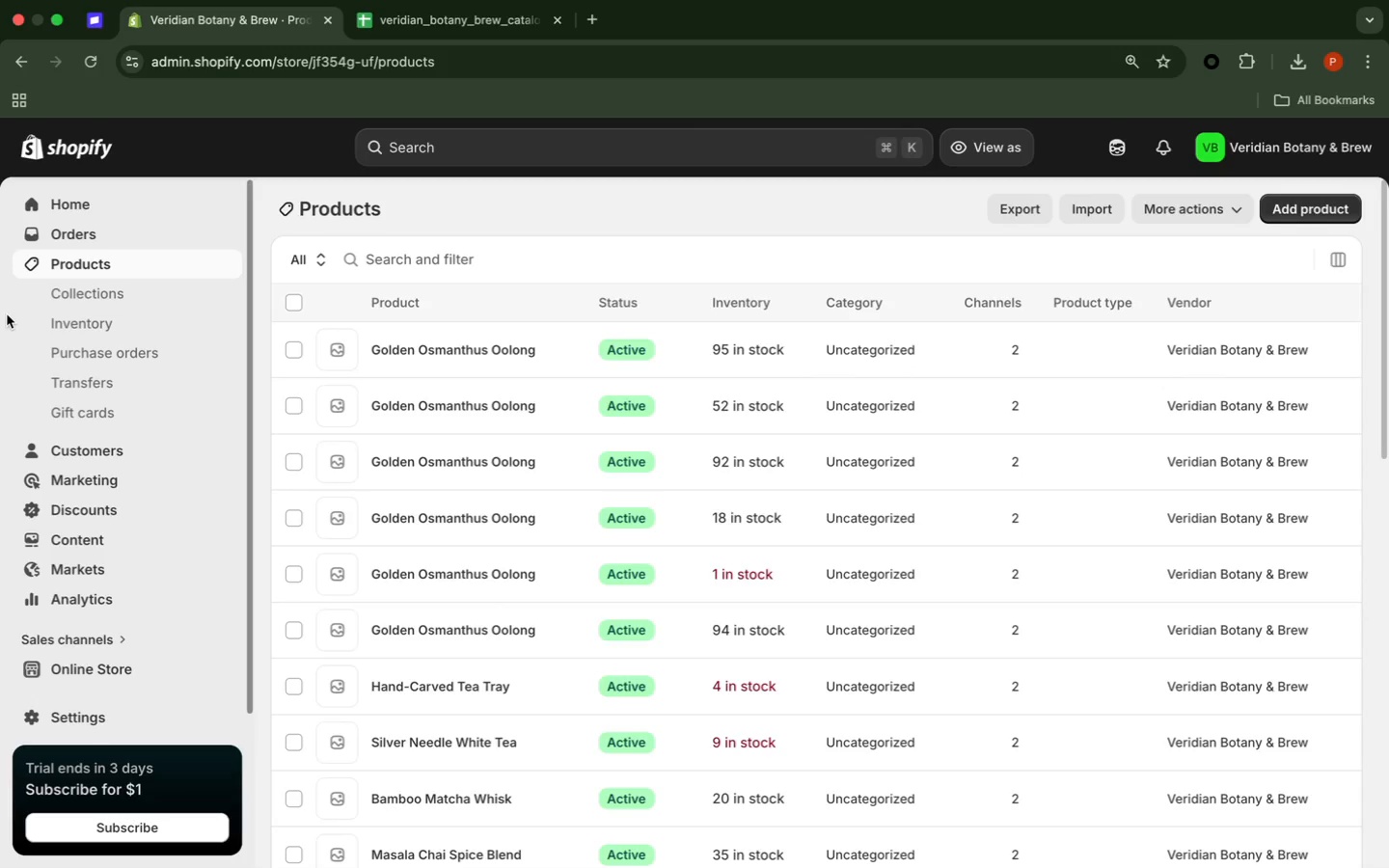 
scroll: coordinate [79, 358], scroll_direction: down, amount: 7.0
 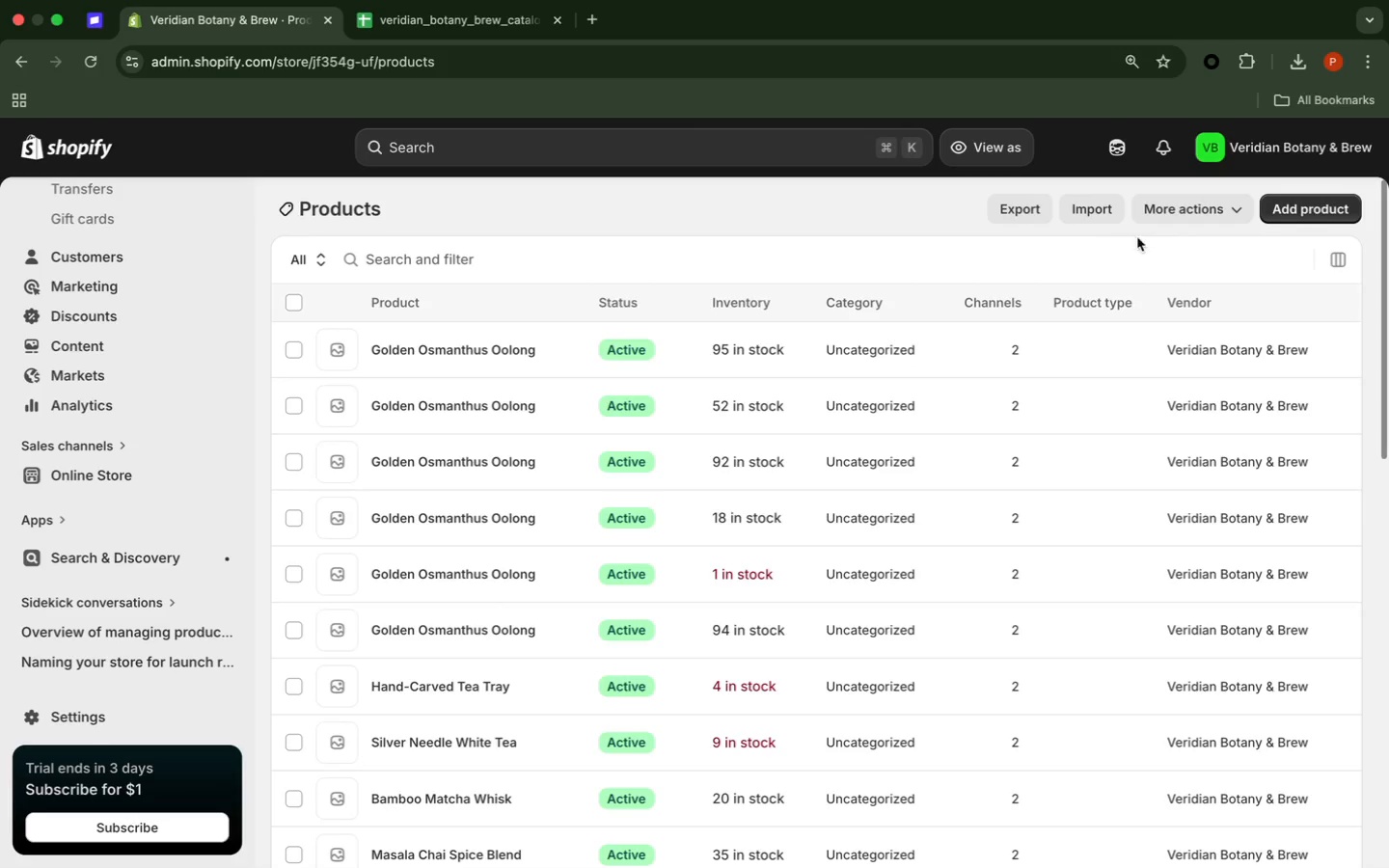 
left_click([1081, 216])
 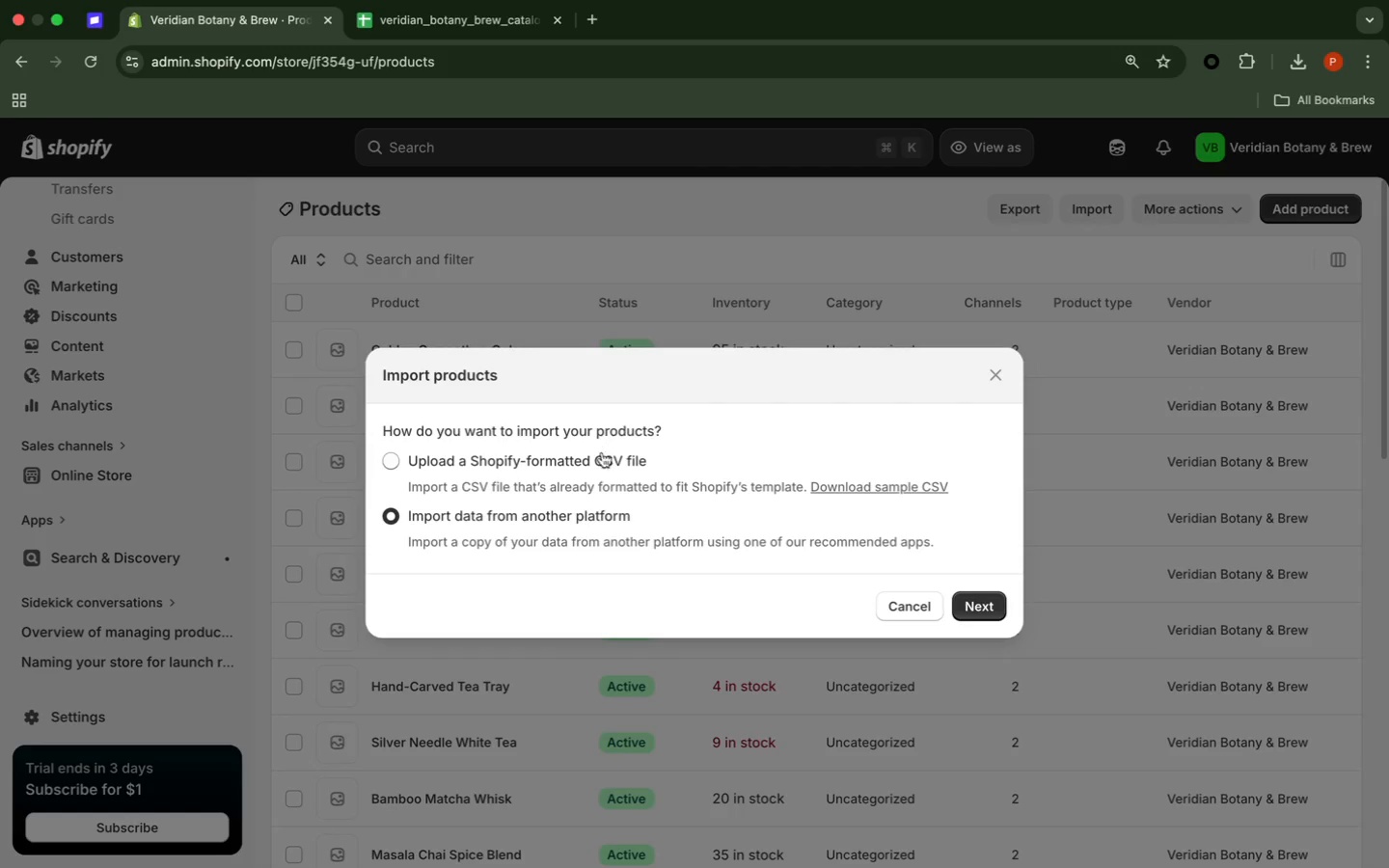 
left_click([600, 454])
 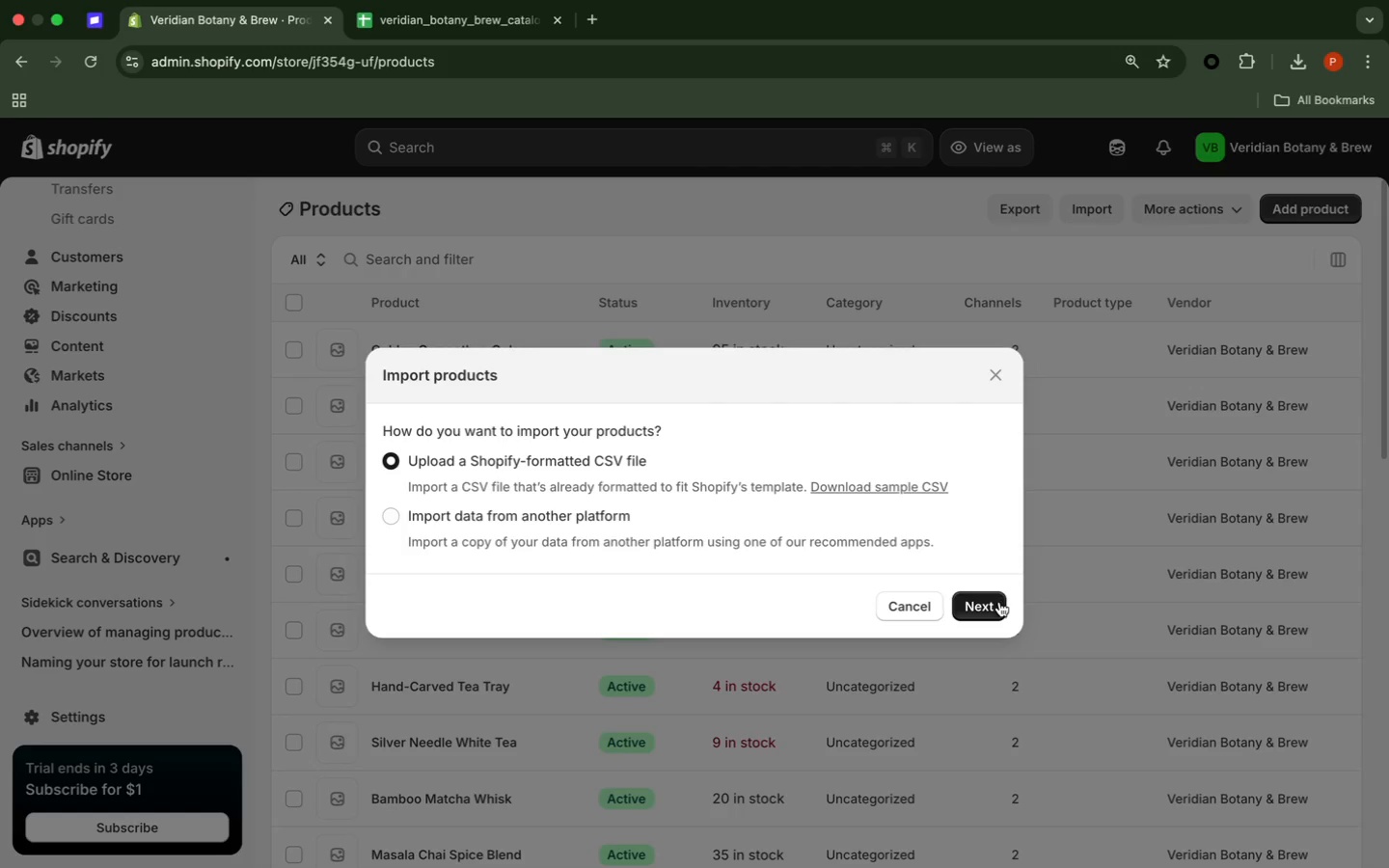 
left_click([997, 604])
 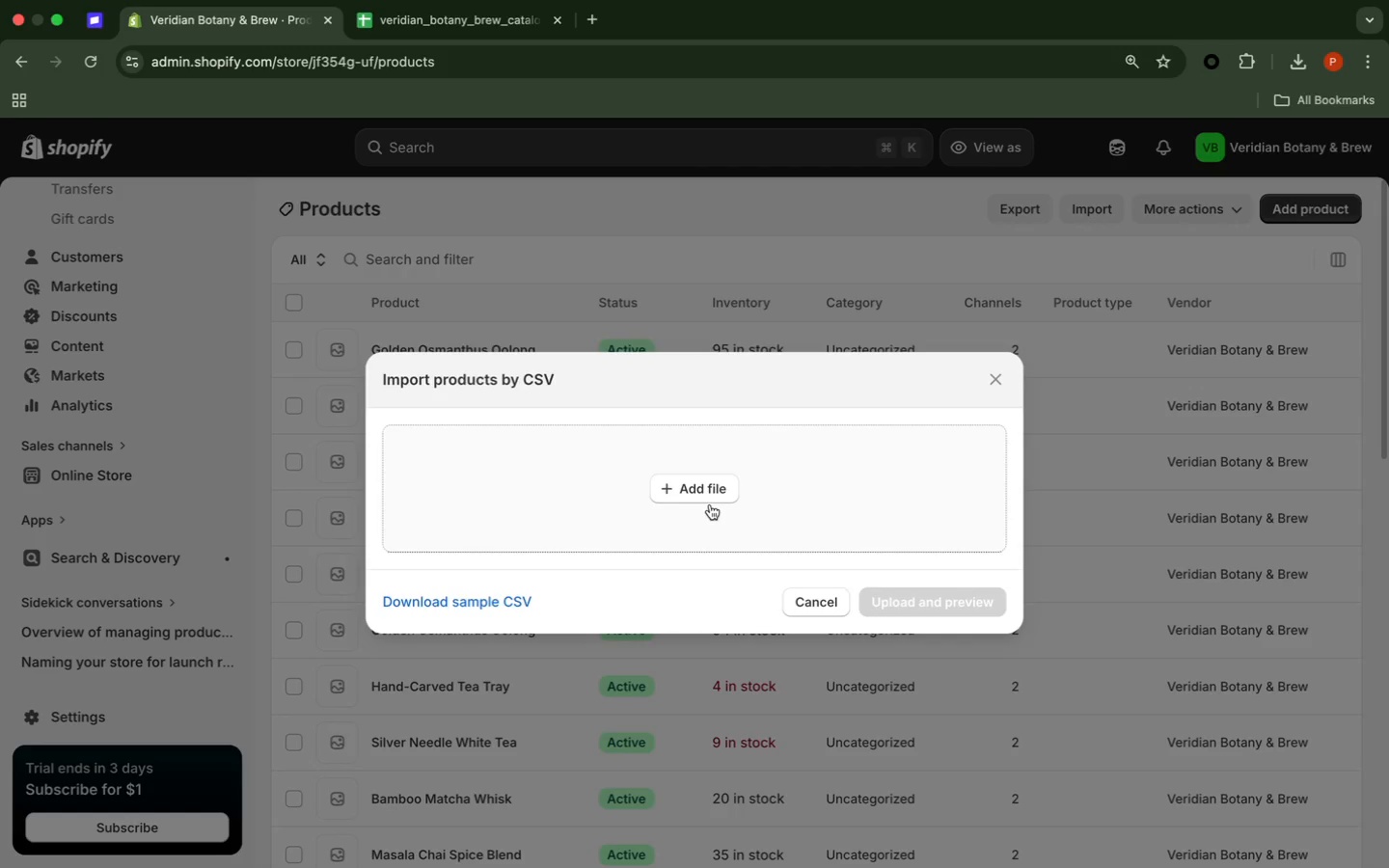 
left_click([704, 487])
 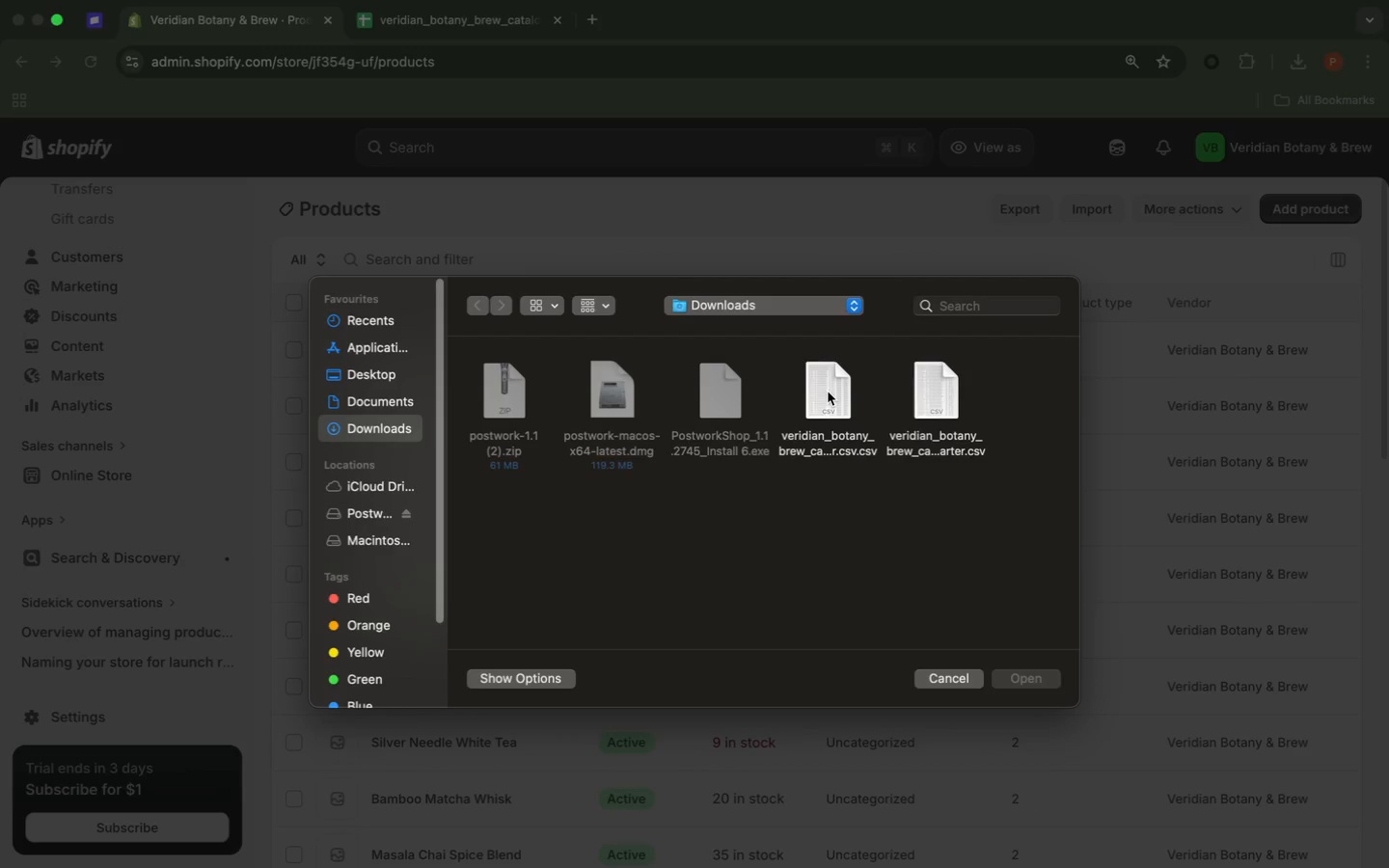 
double_click([828, 392])
 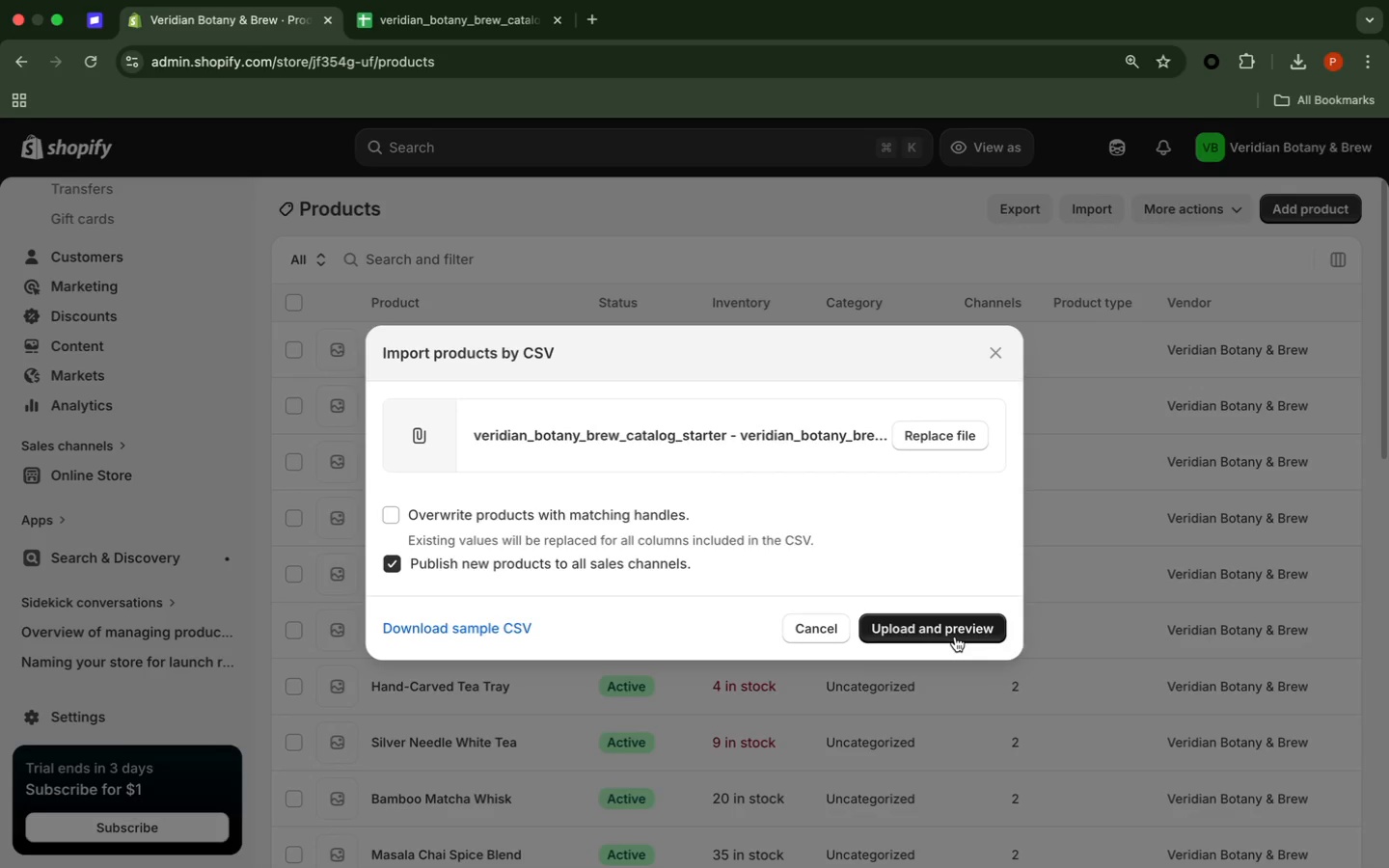 
wait(9.7)
 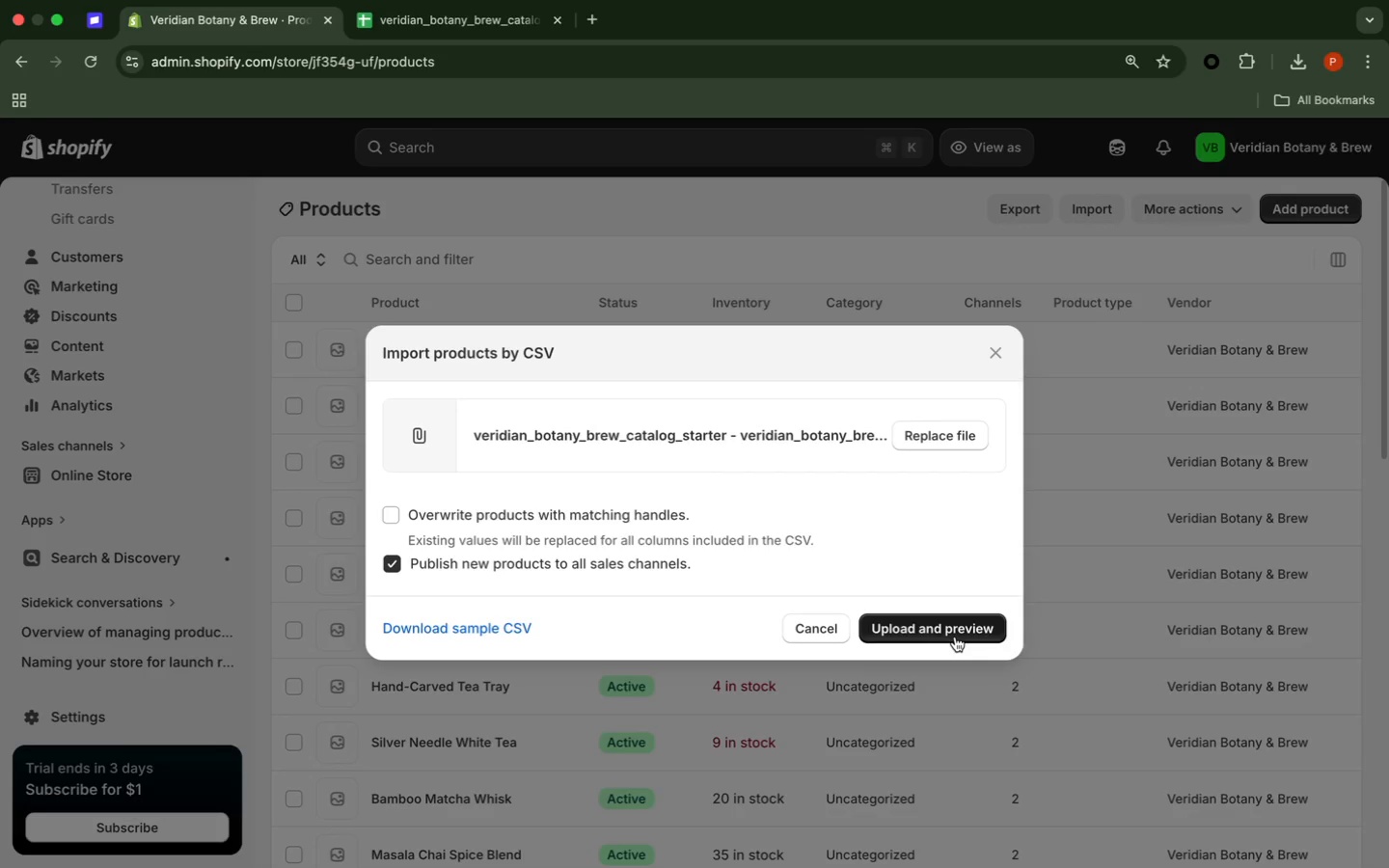 
left_click([955, 637])
 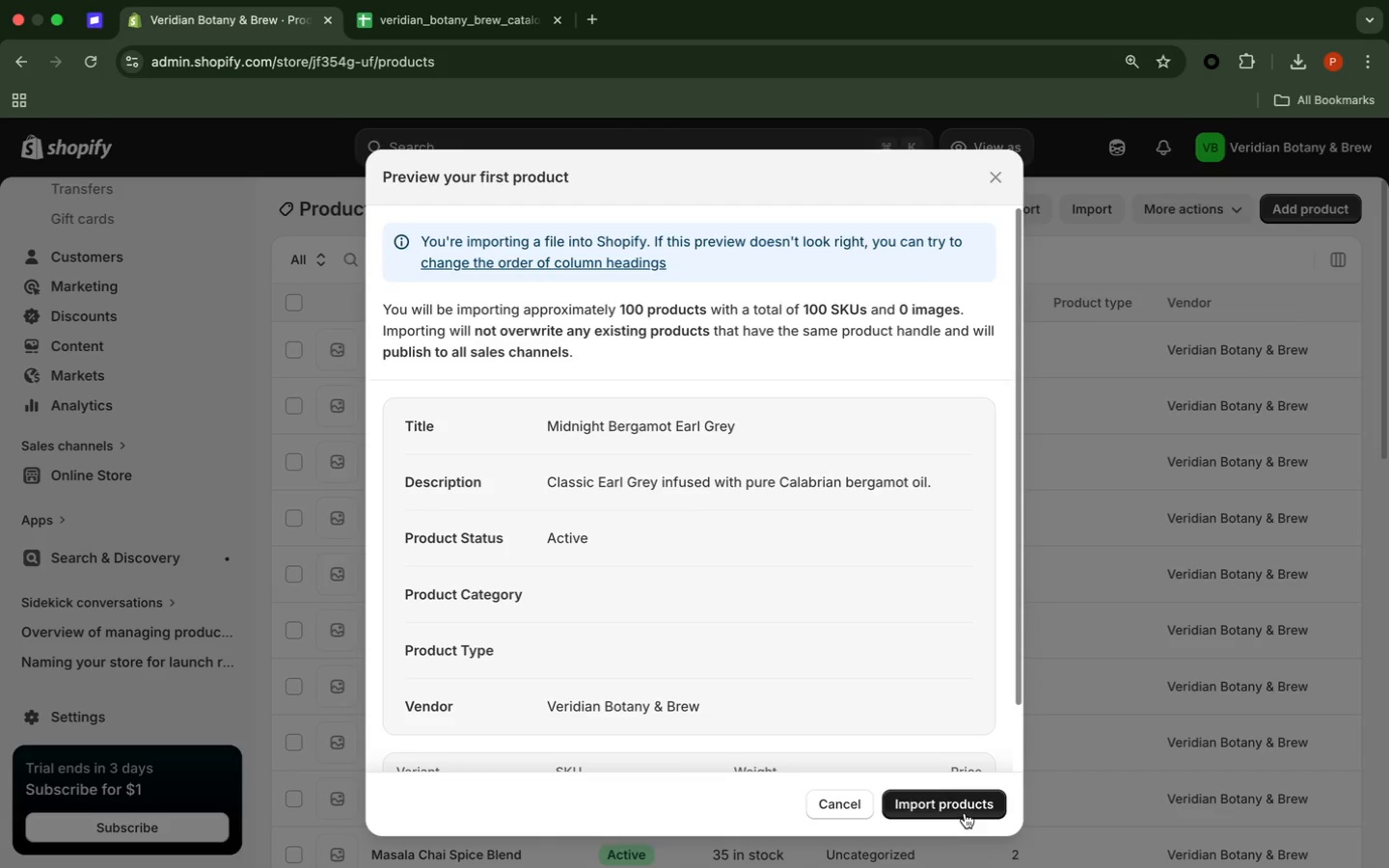 
wait(6.47)
 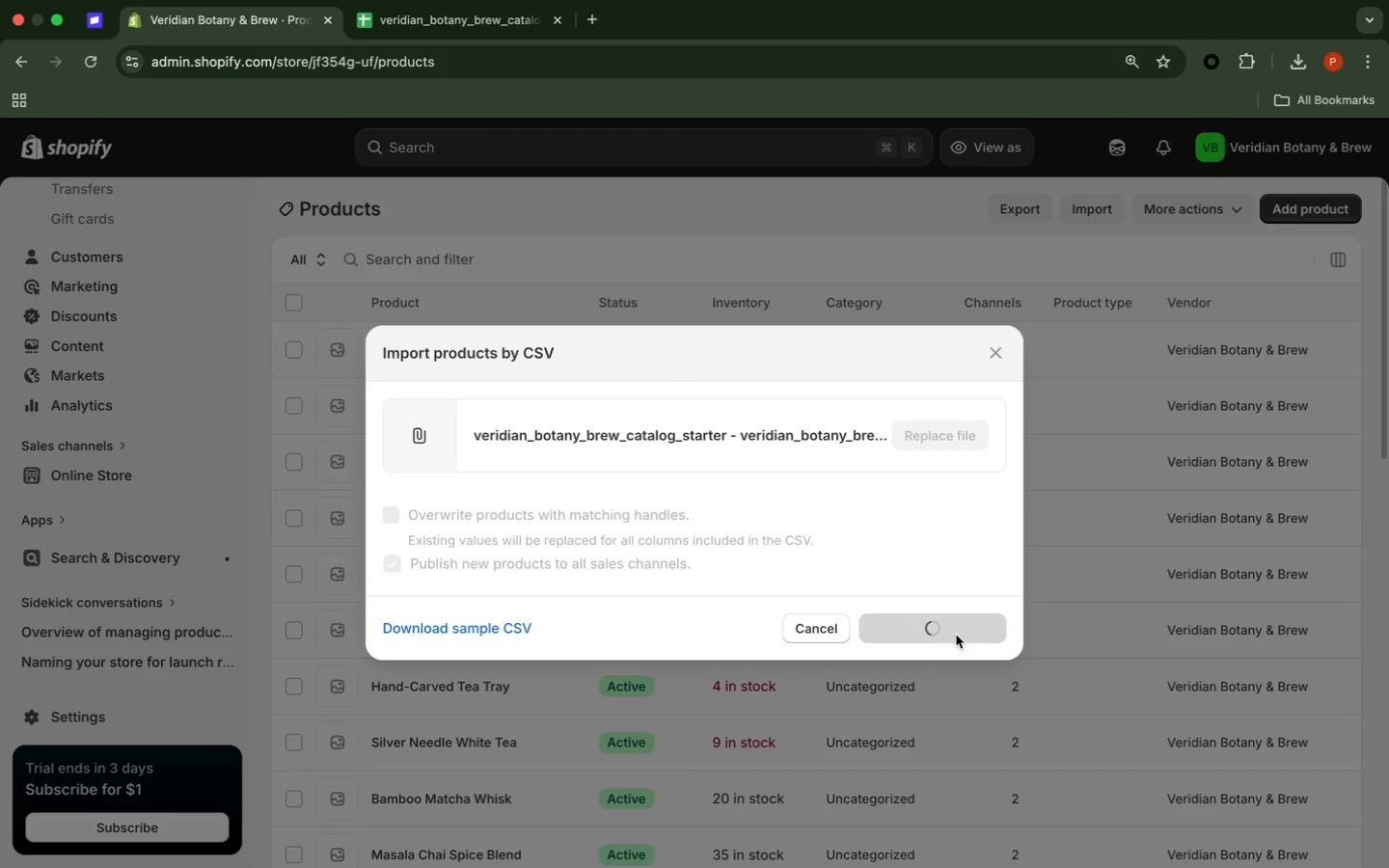 
left_click([965, 808])
 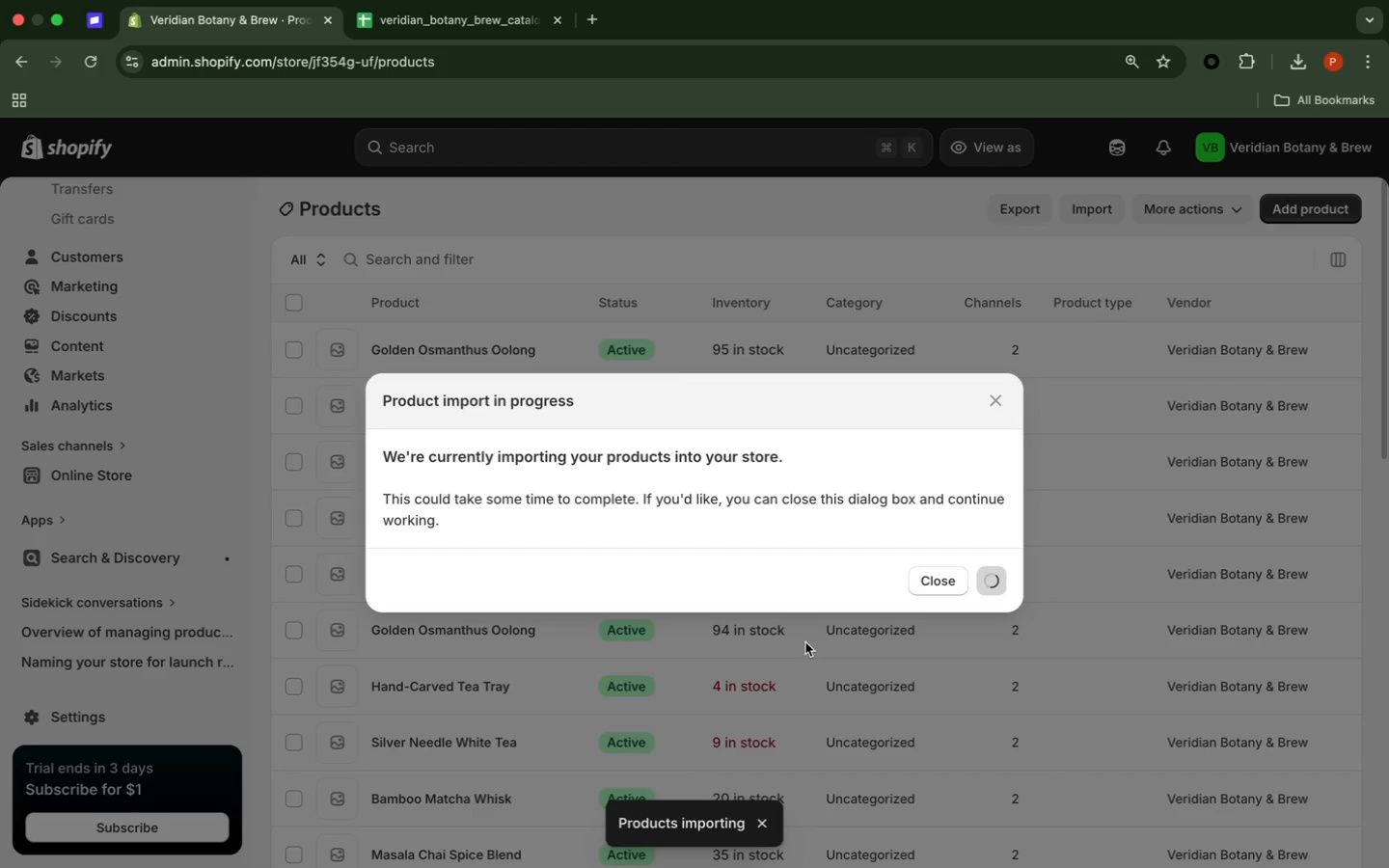 
wait(9.17)
 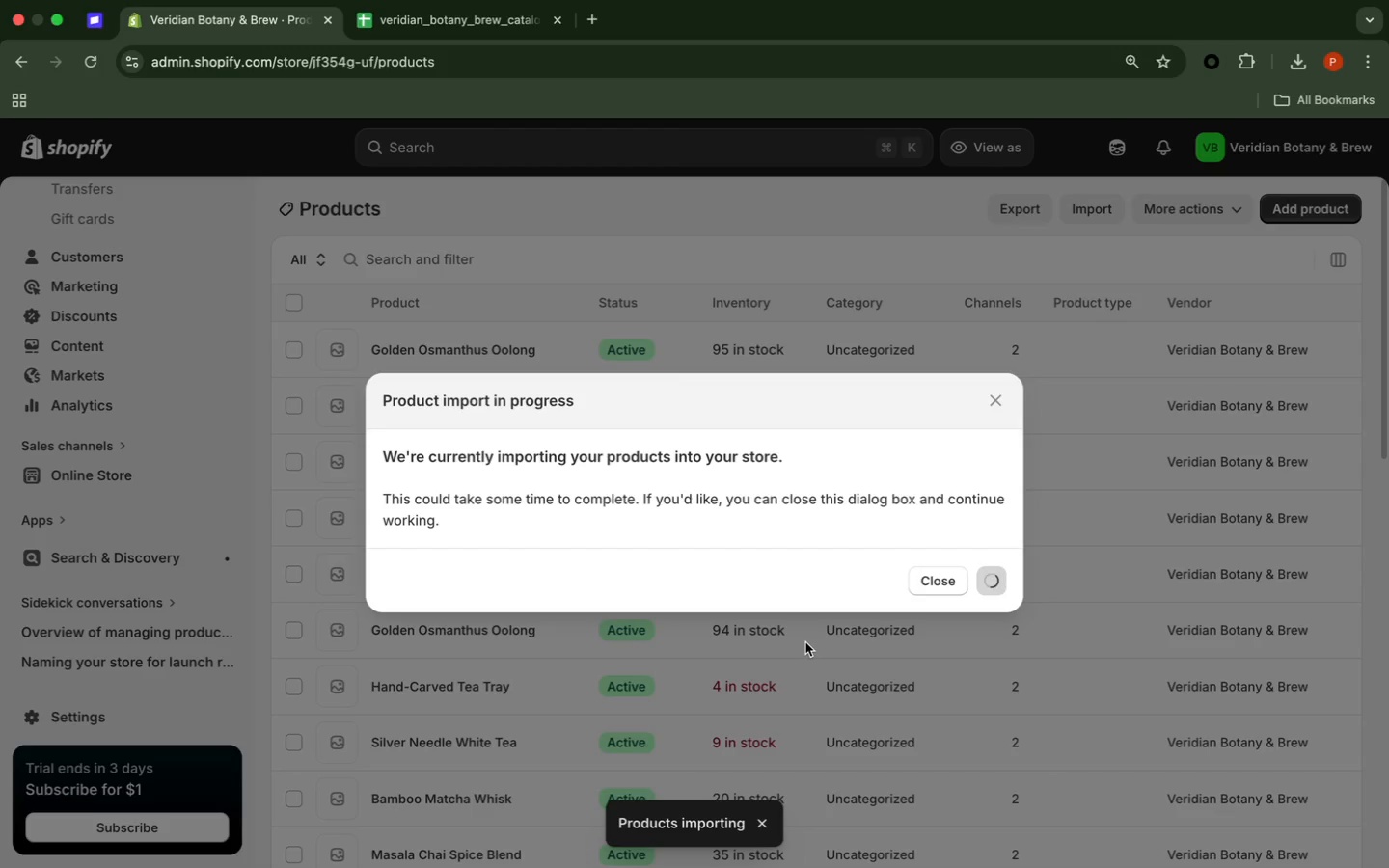 
left_click([1384, 509])
 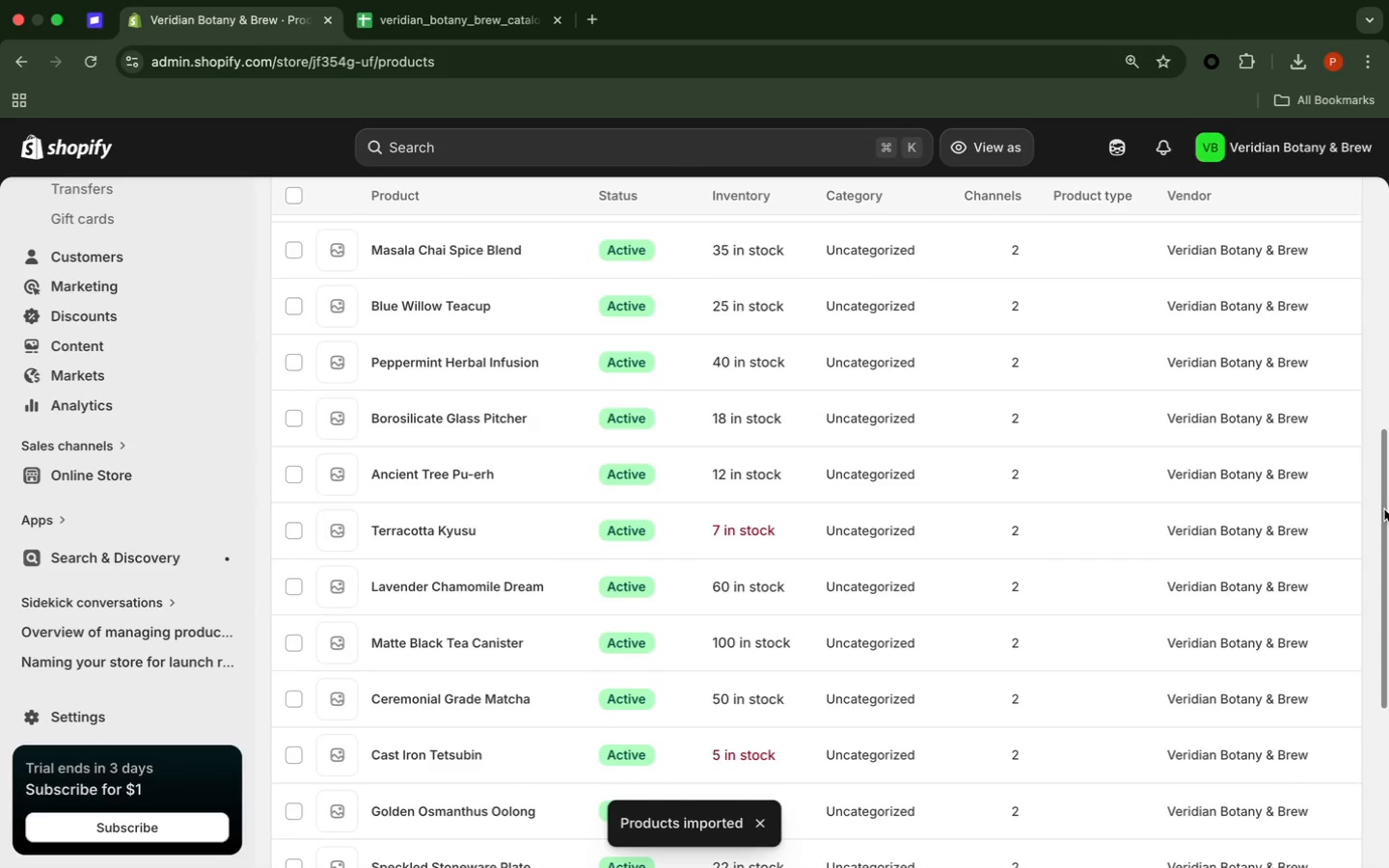 
left_click_drag(start_coordinate=[1384, 509], to_coordinate=[1368, 186])
 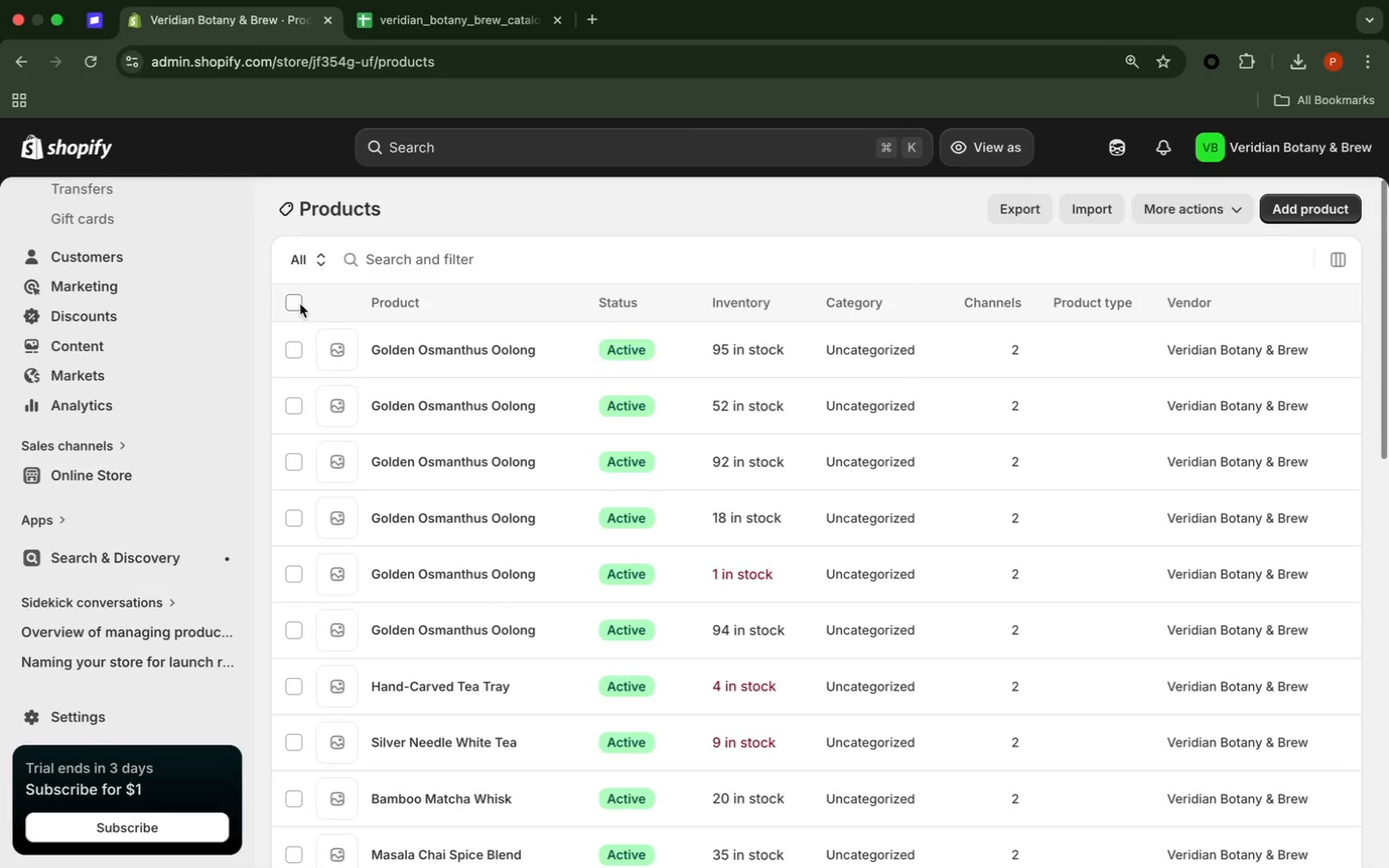 
left_click([300, 304])
 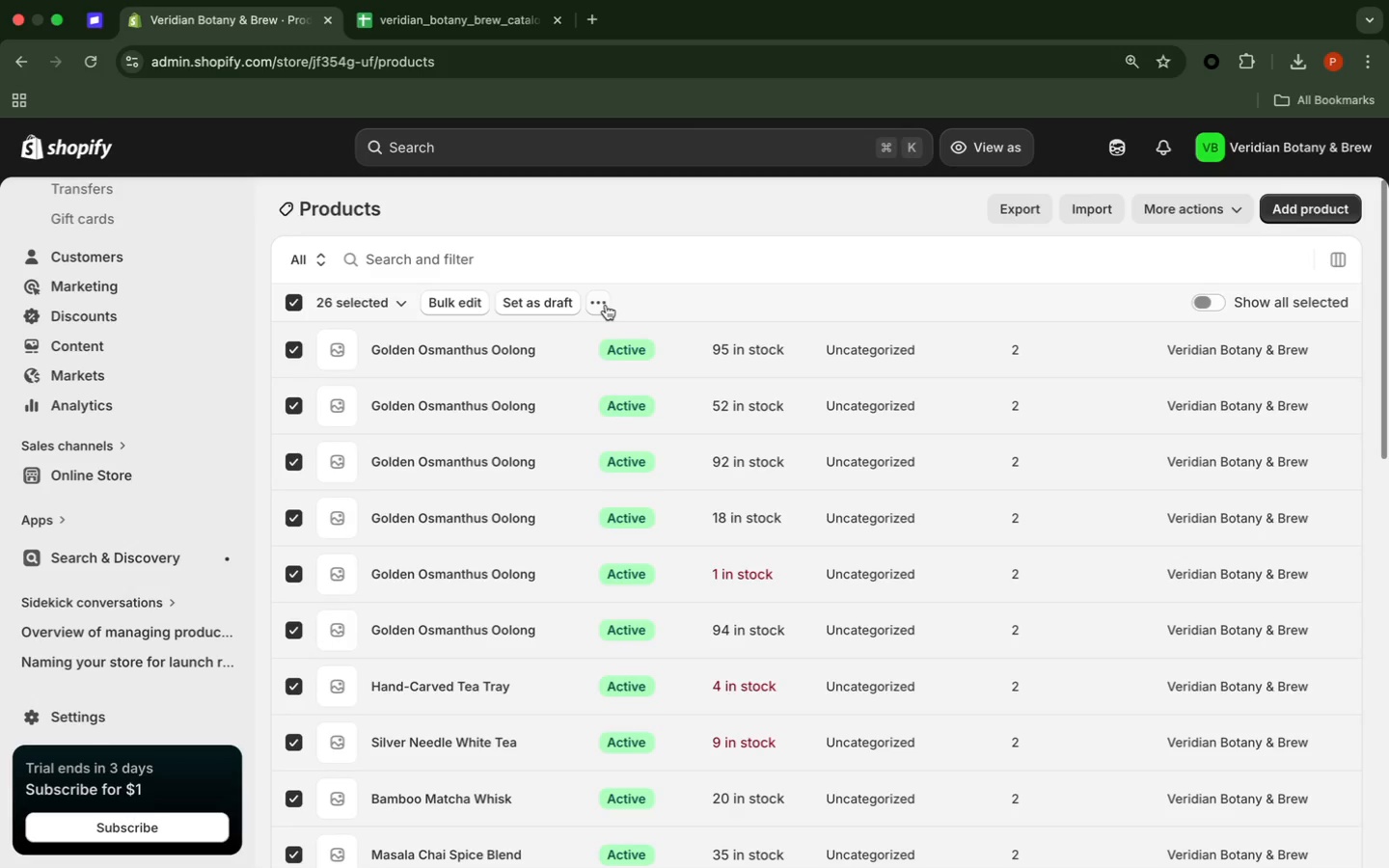 
left_click([589, 301])
 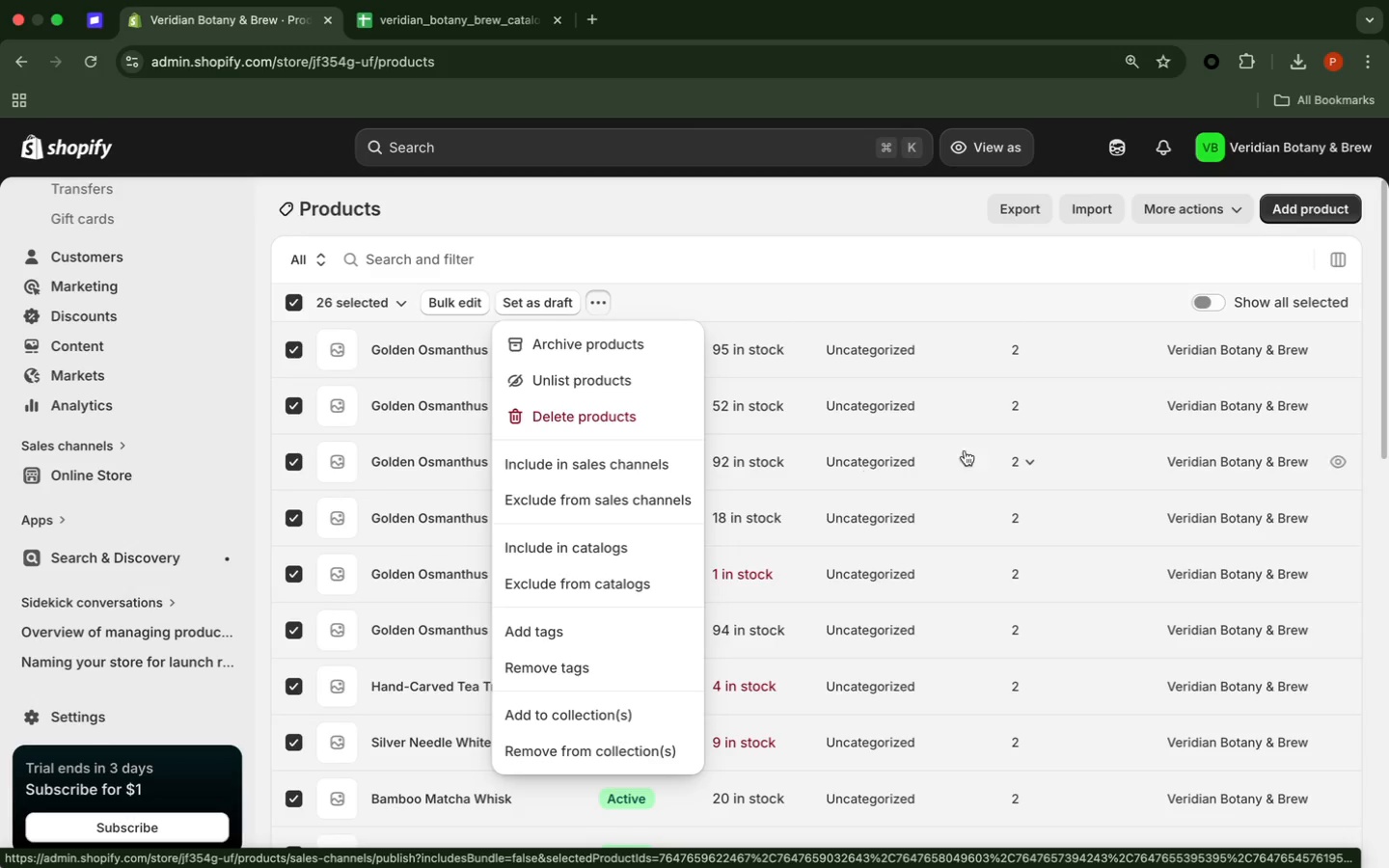 
wait(14.4)
 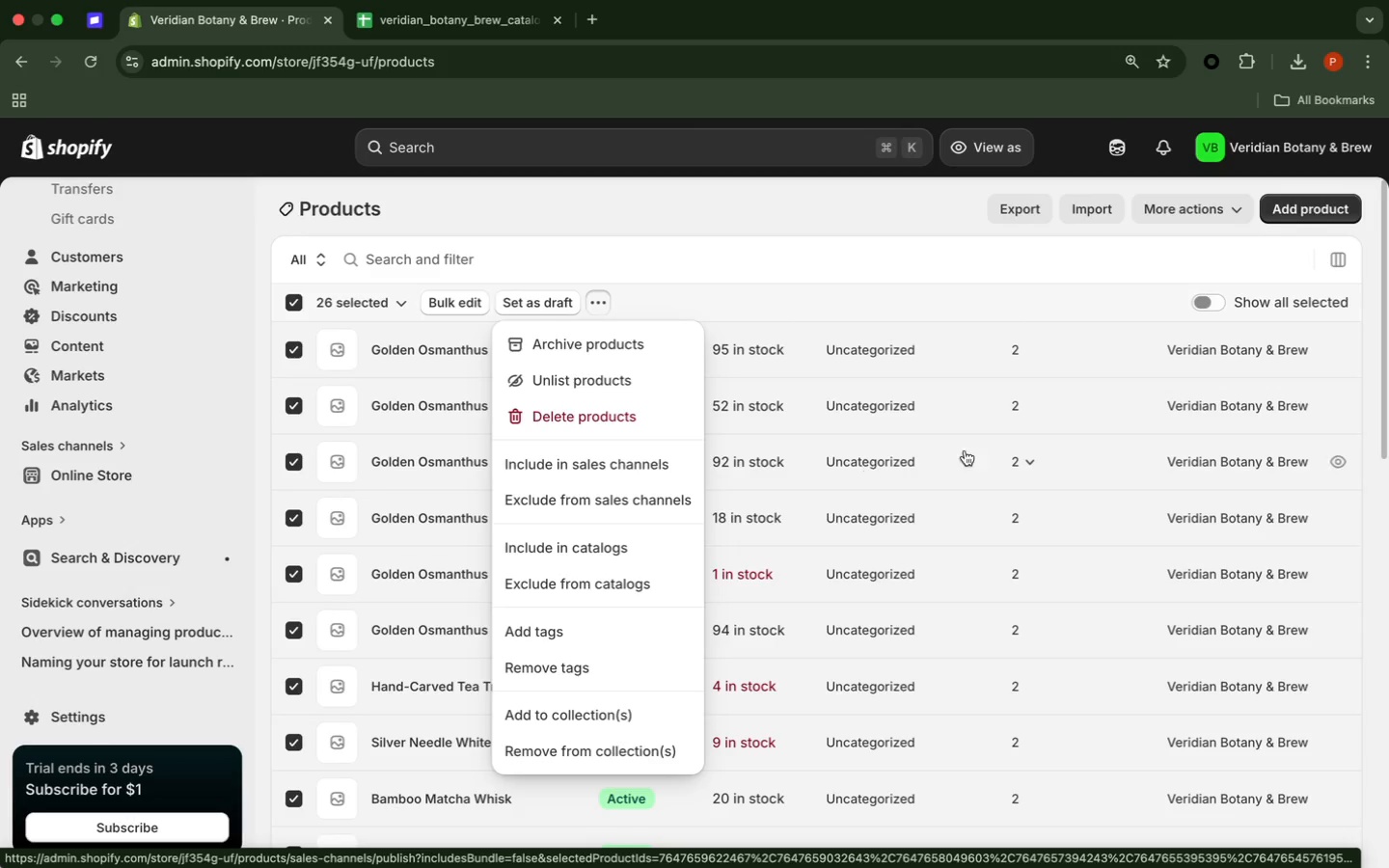 
left_click([603, 299])
 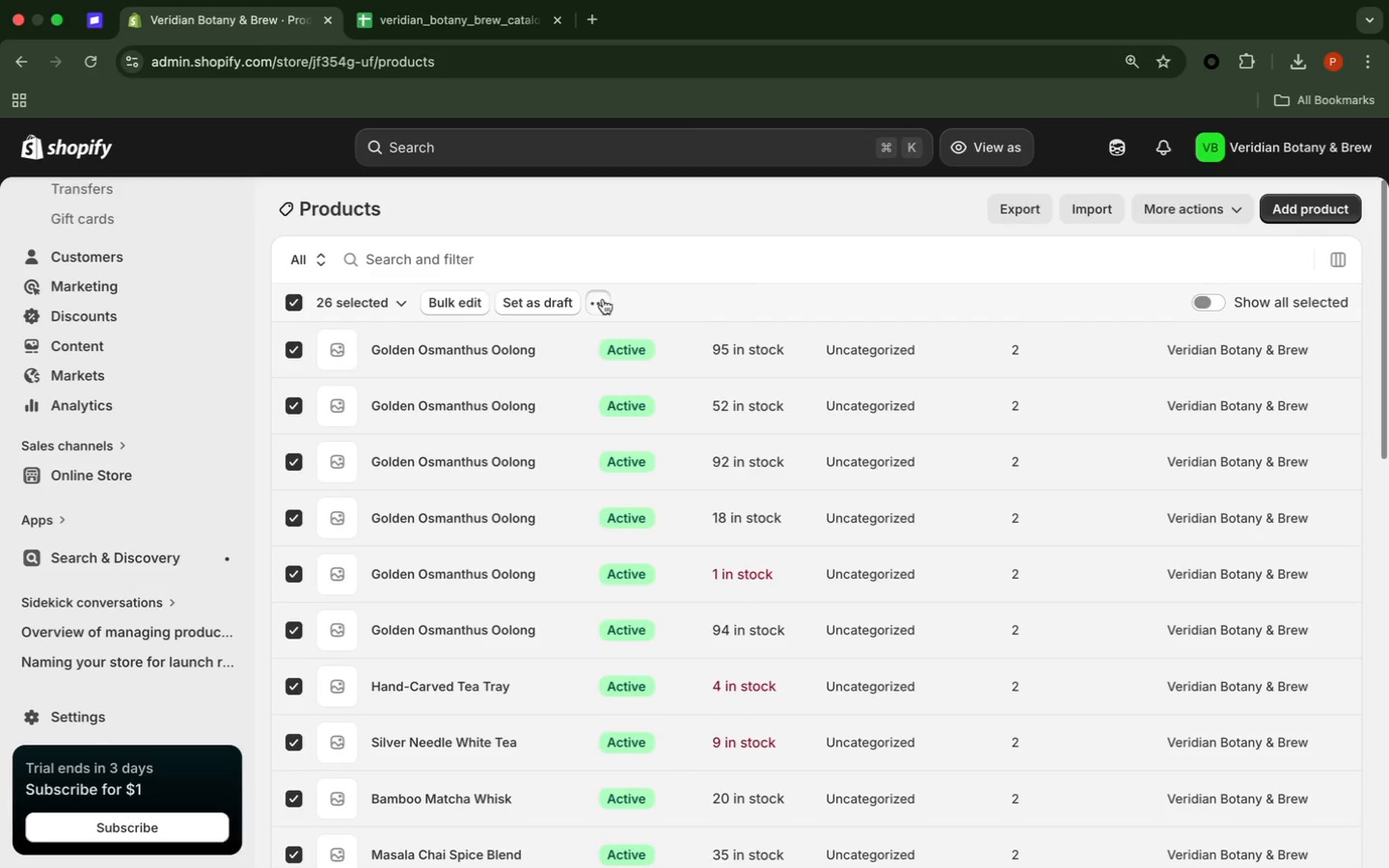 
left_click([603, 299])
 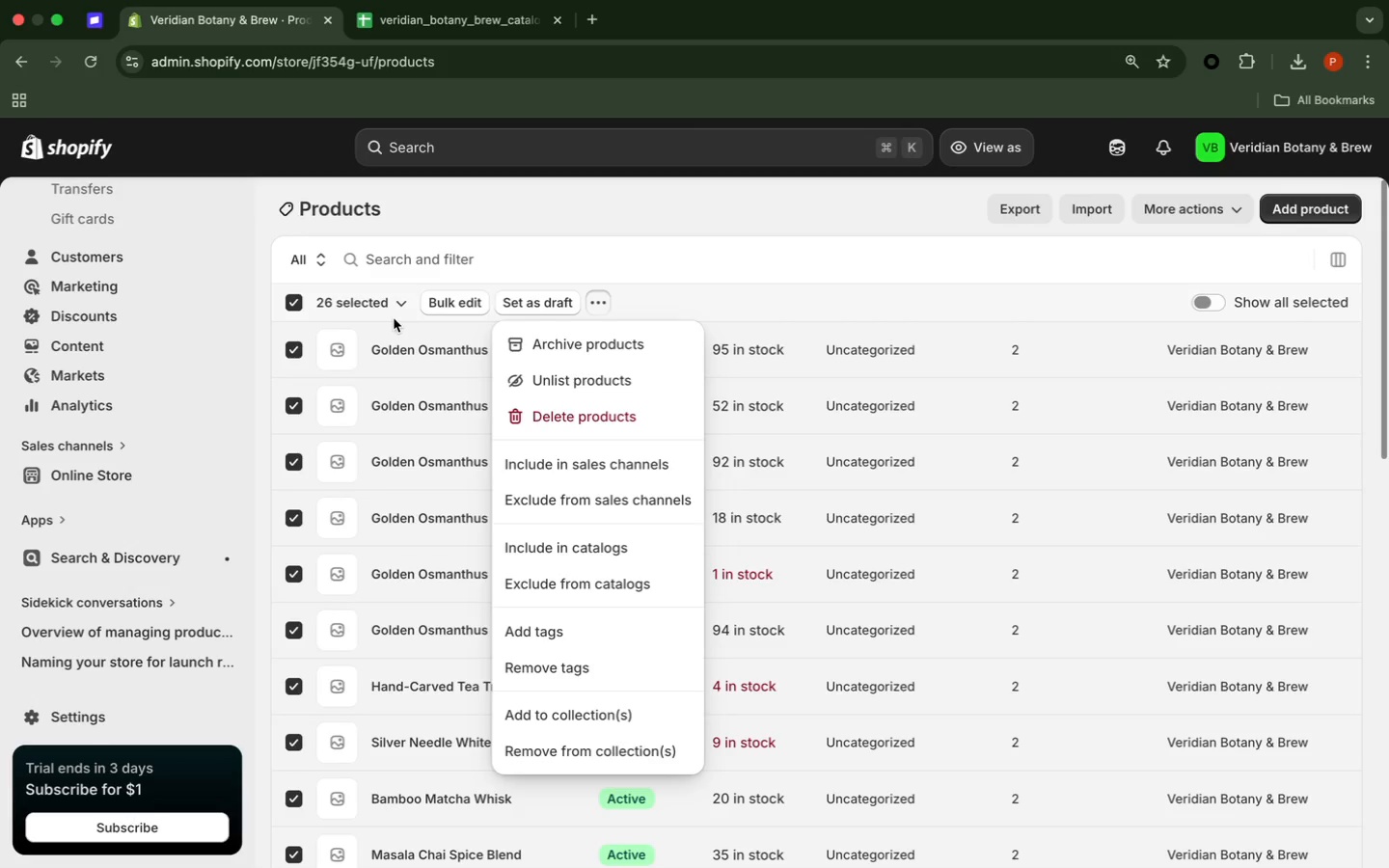 
left_click([398, 302])
 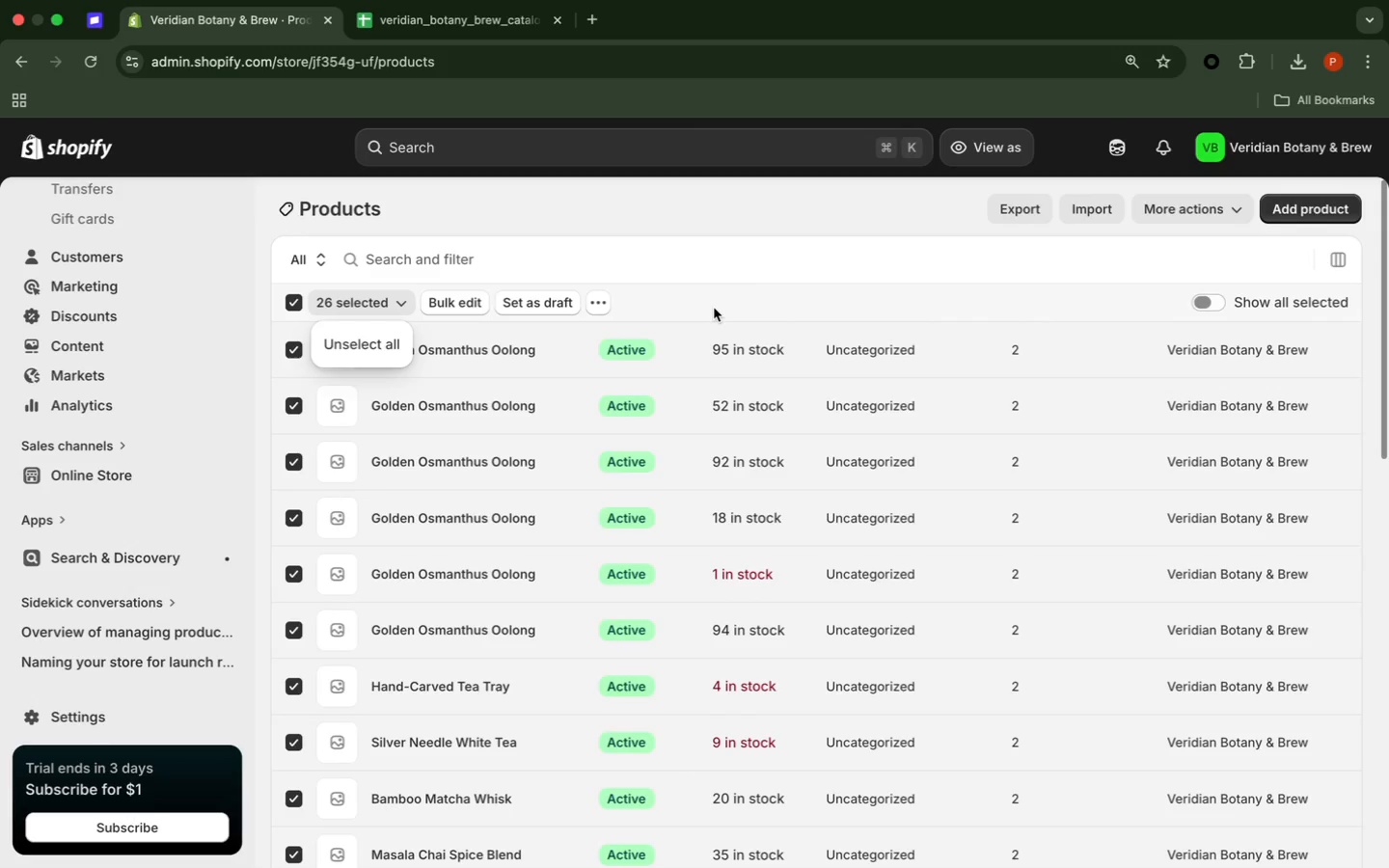 
left_click([714, 308])
 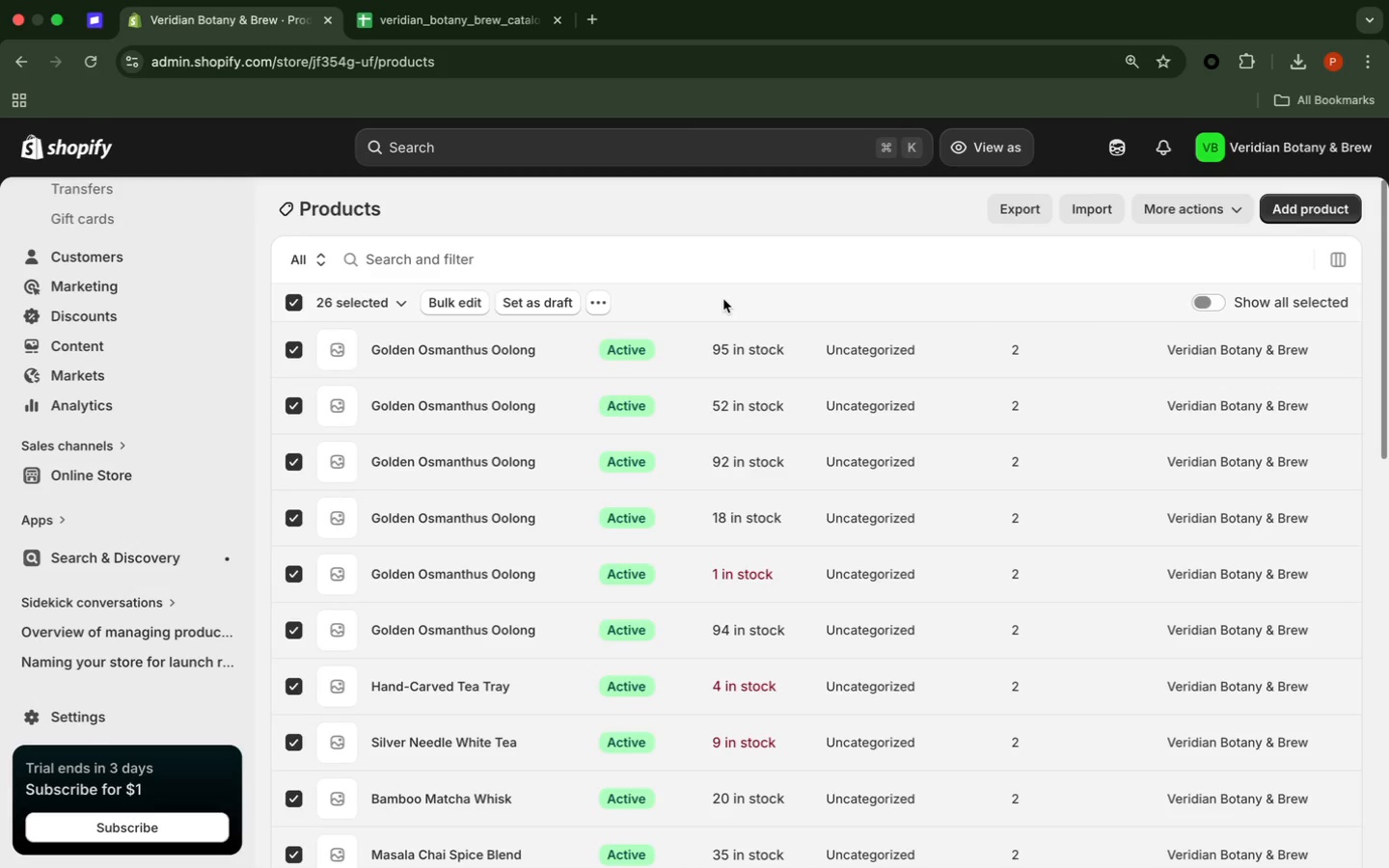 
wait(28.76)
 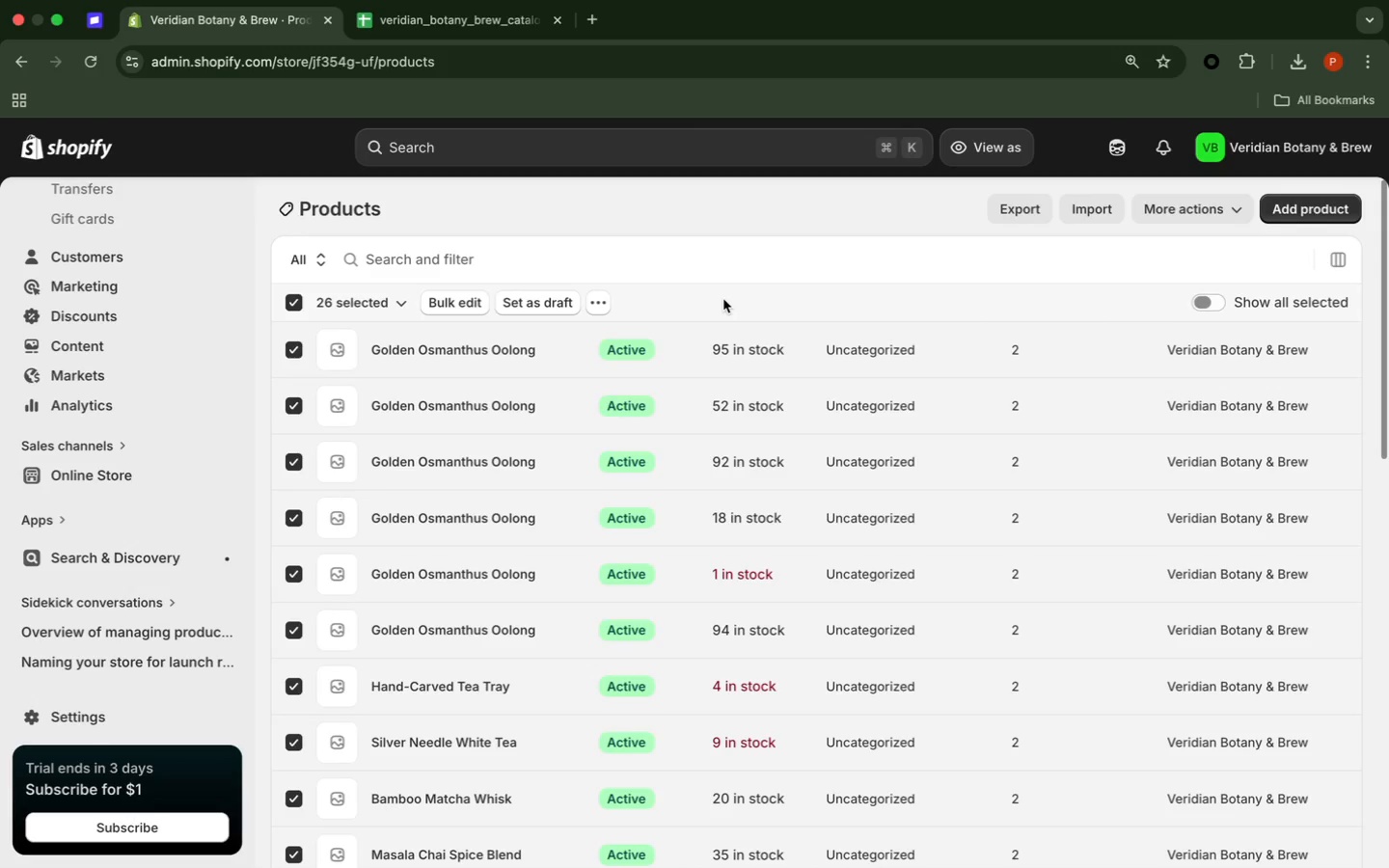 
scroll: coordinate [723, 299], scroll_direction: down, amount: 3.0
 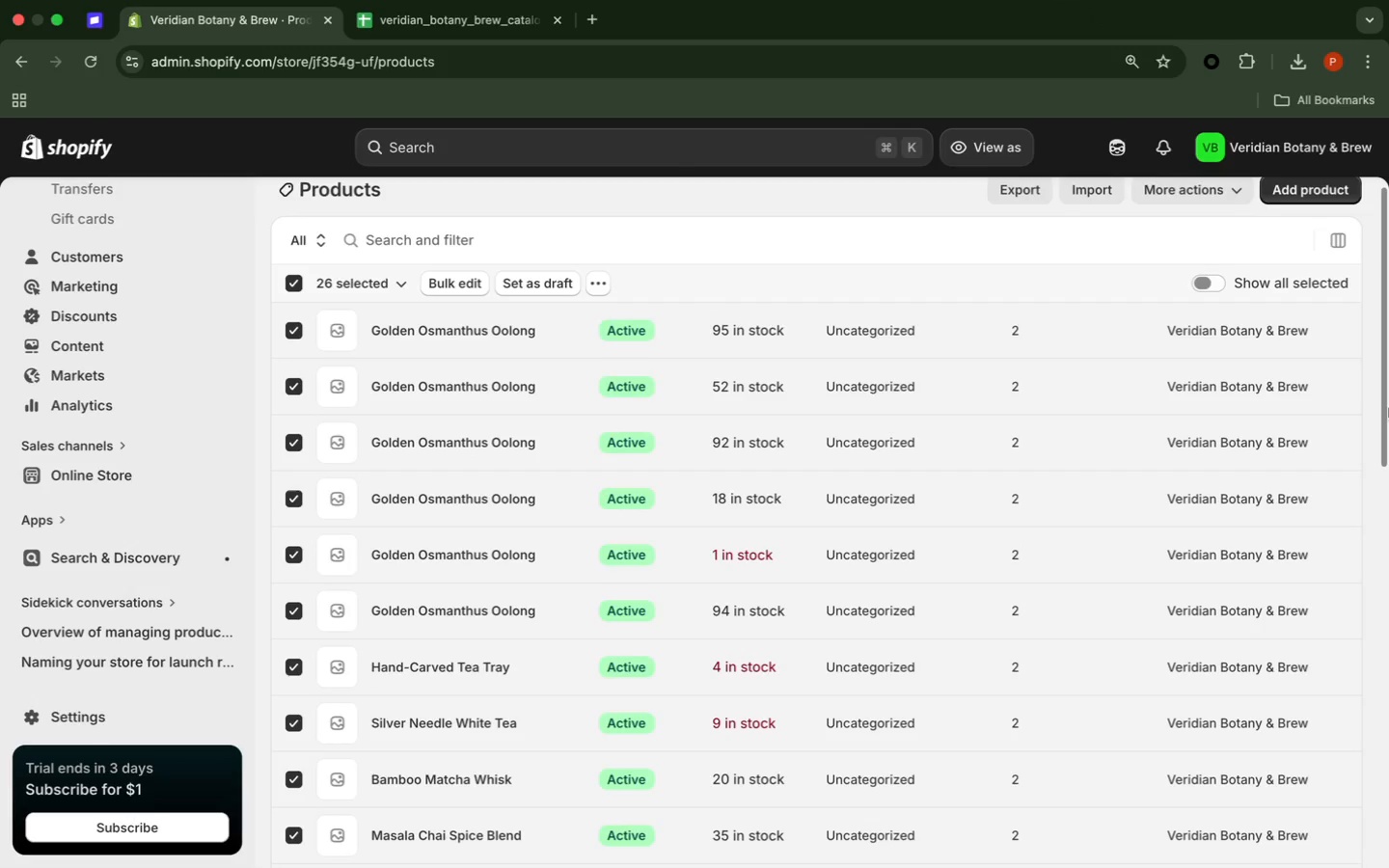 
wait(21.23)
 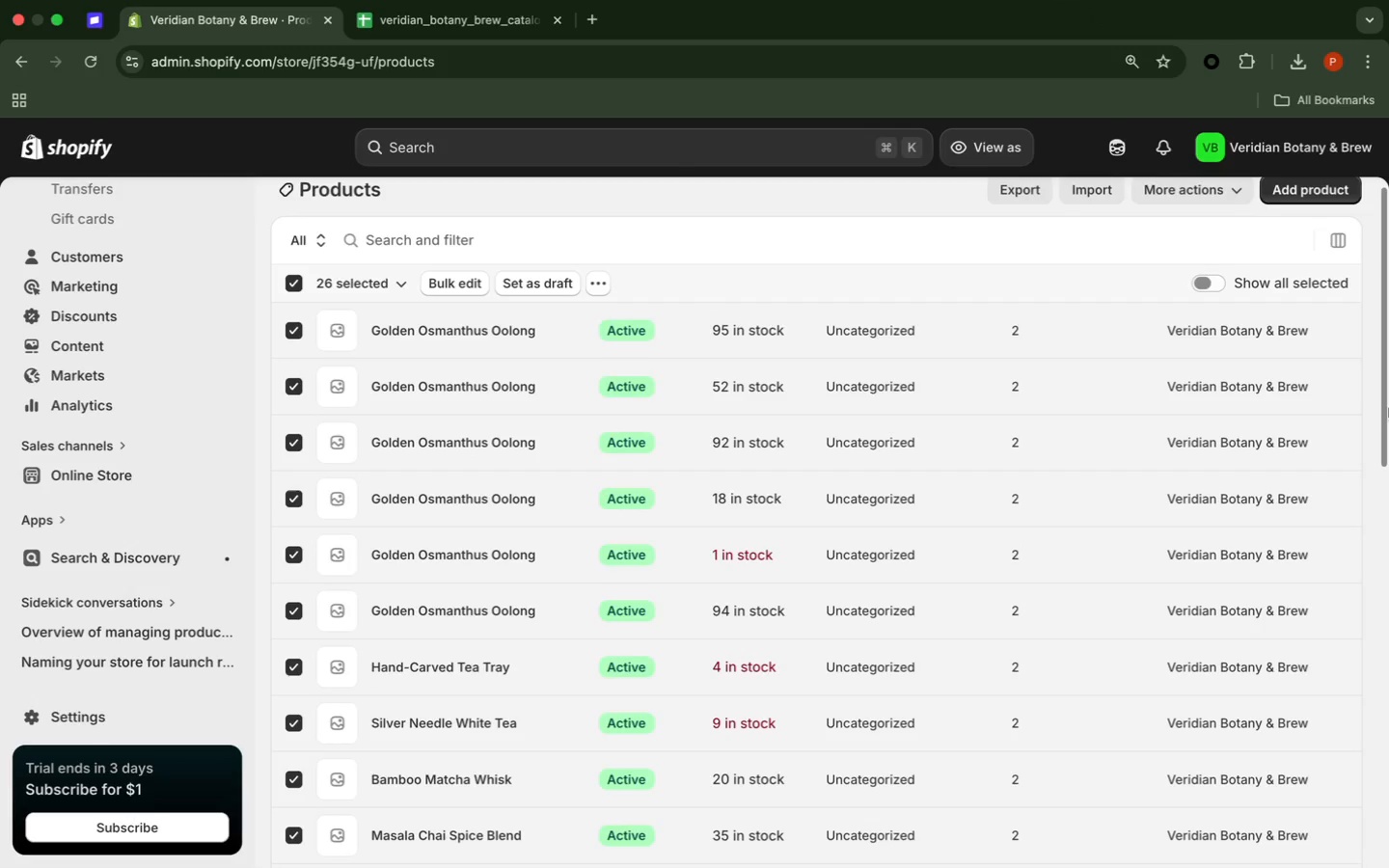 
mouse_move([15, 823])
 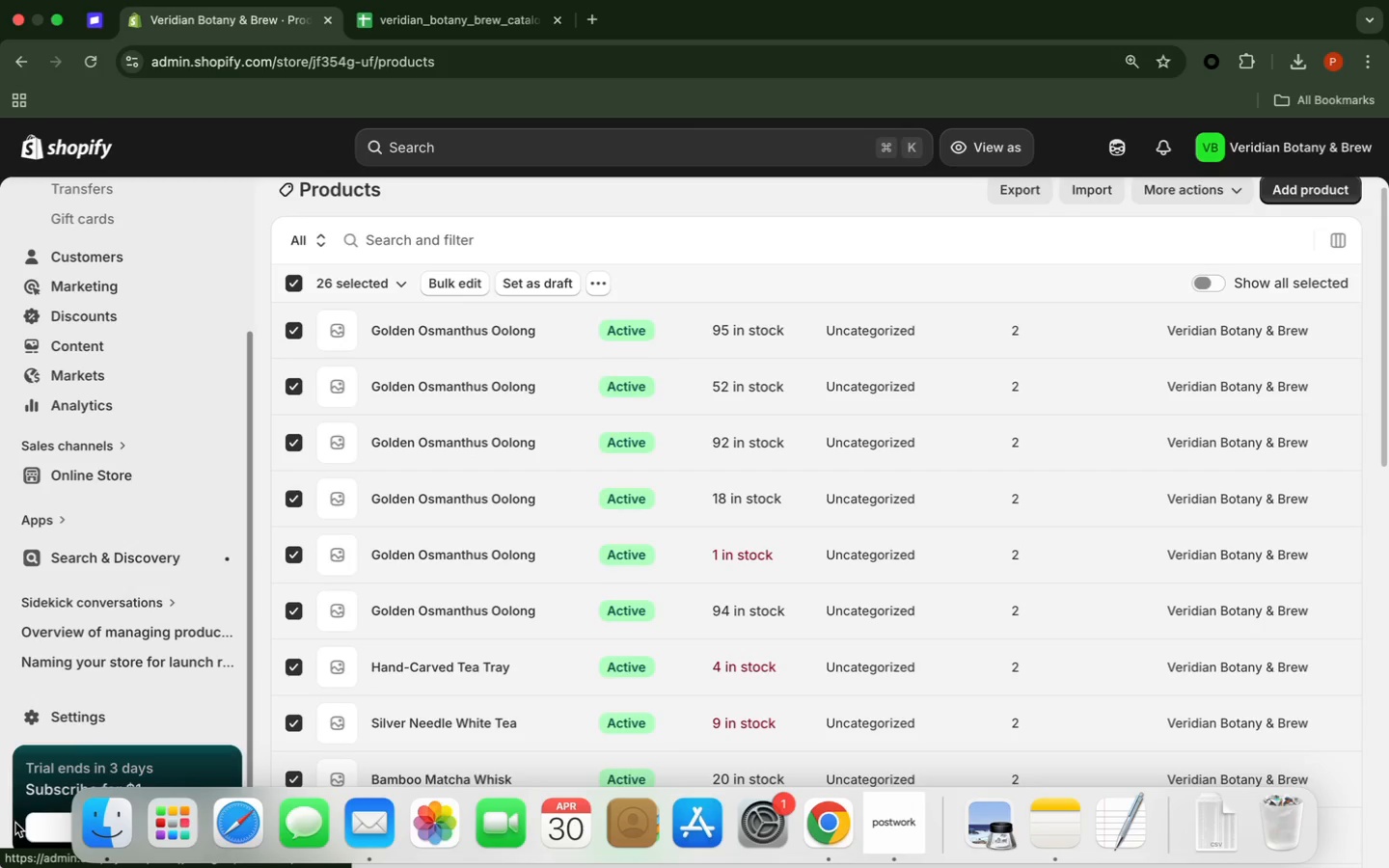 
wait(7.9)
 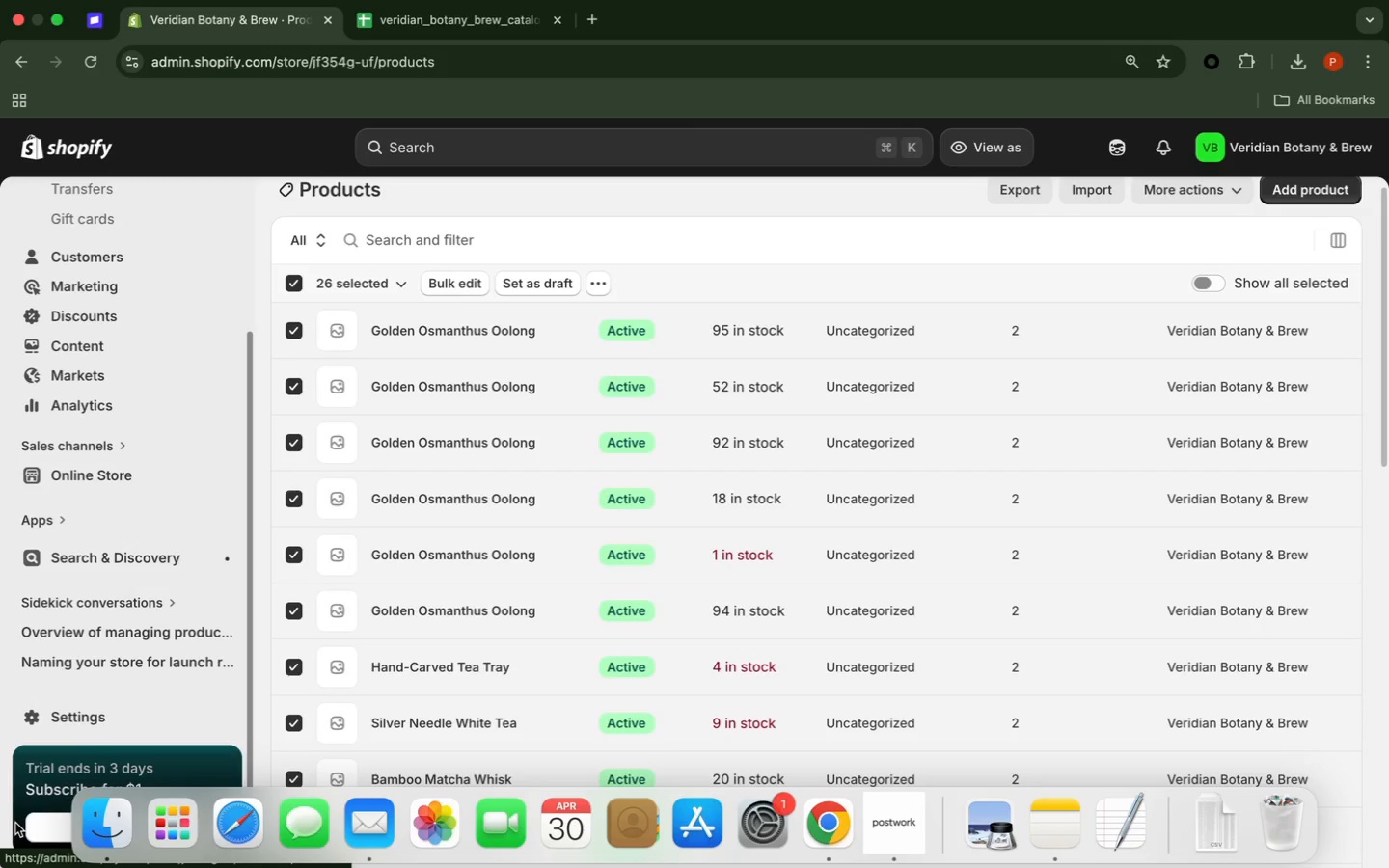 
scroll: coordinate [15, 823], scroll_direction: down, amount: 12.0
 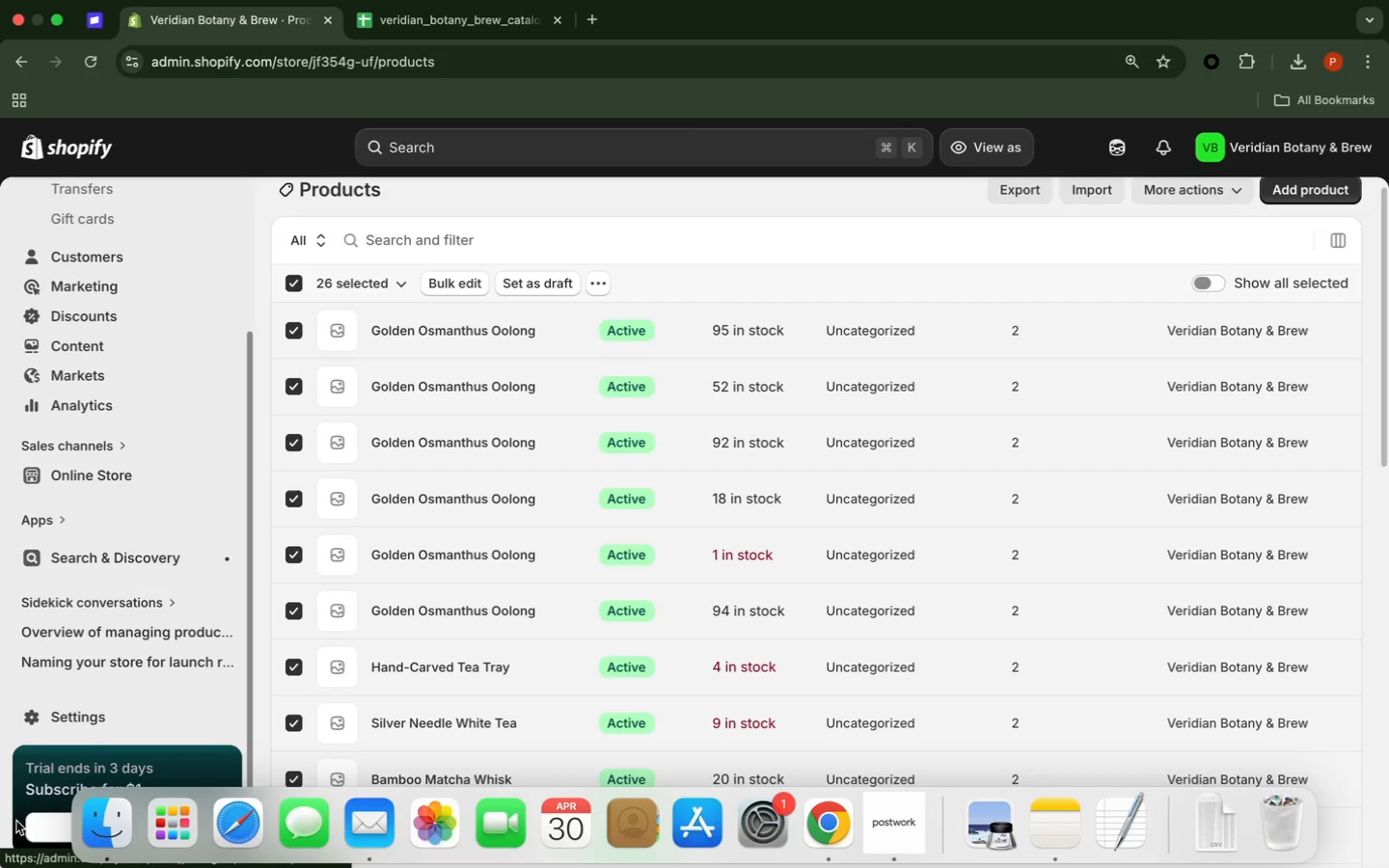 
wait(7.99)
 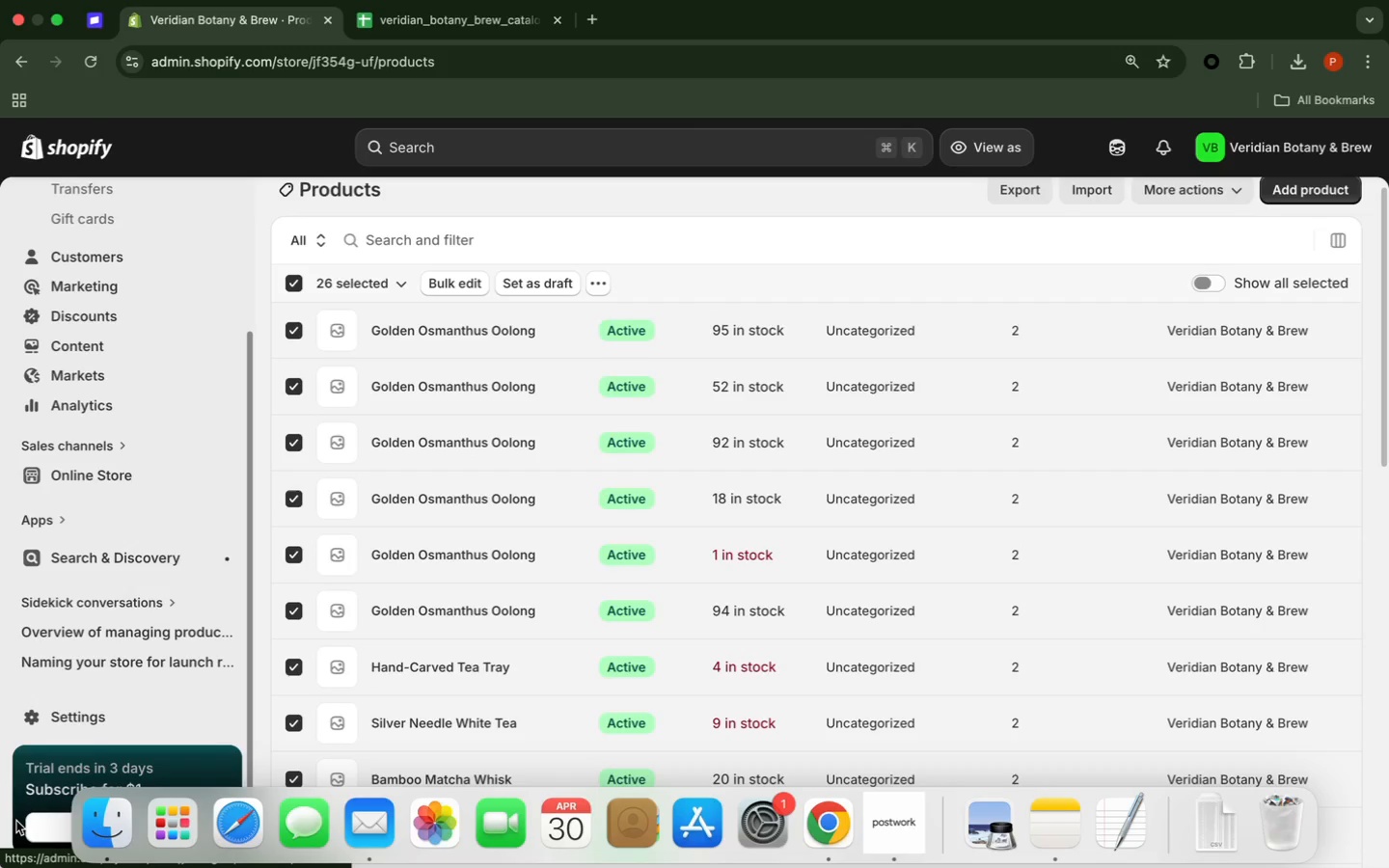 
scroll: coordinate [545, 681], scroll_direction: down, amount: 10.0
 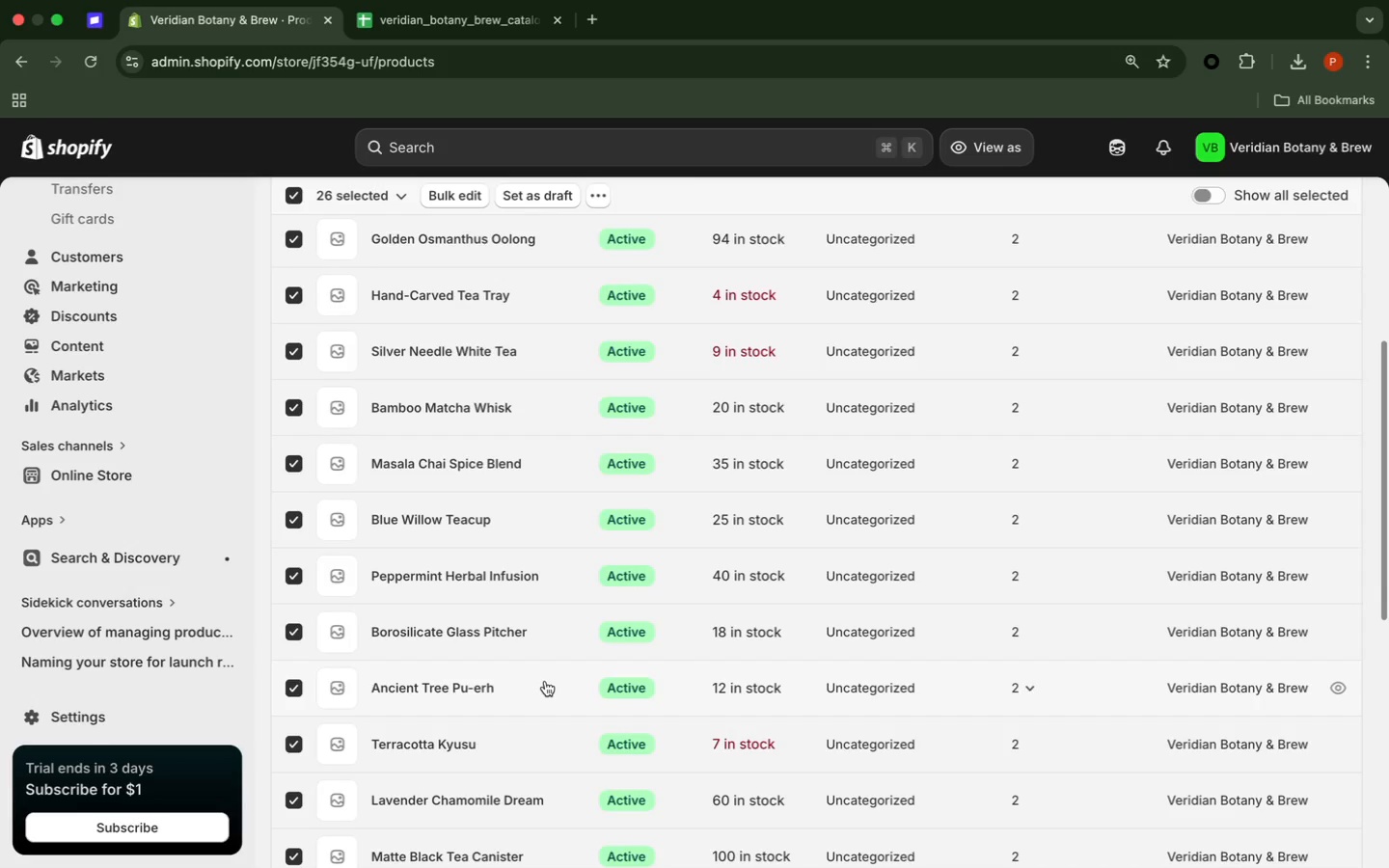 
wait(14.07)
 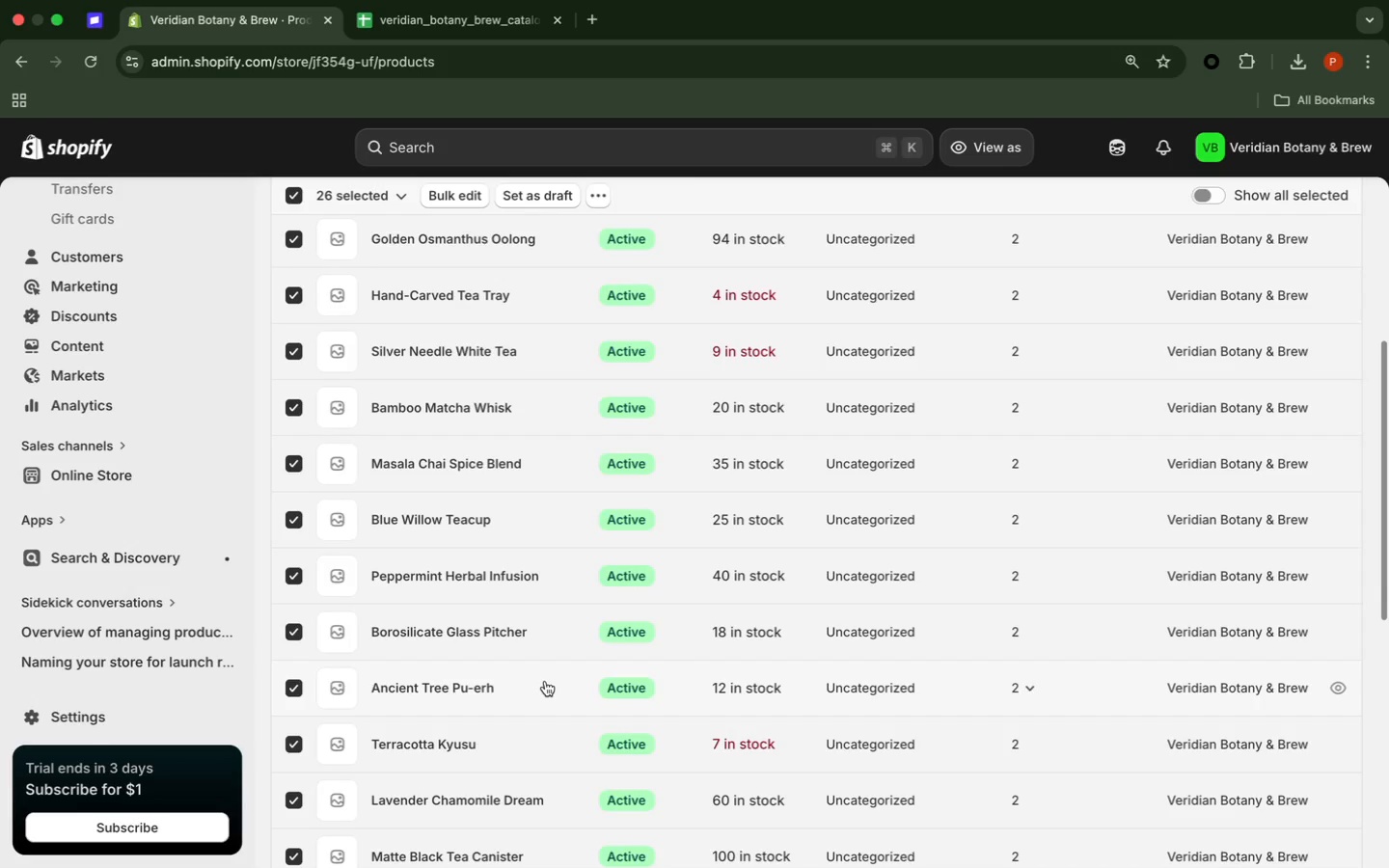 
scroll: coordinate [545, 681], scroll_direction: down, amount: 26.0
 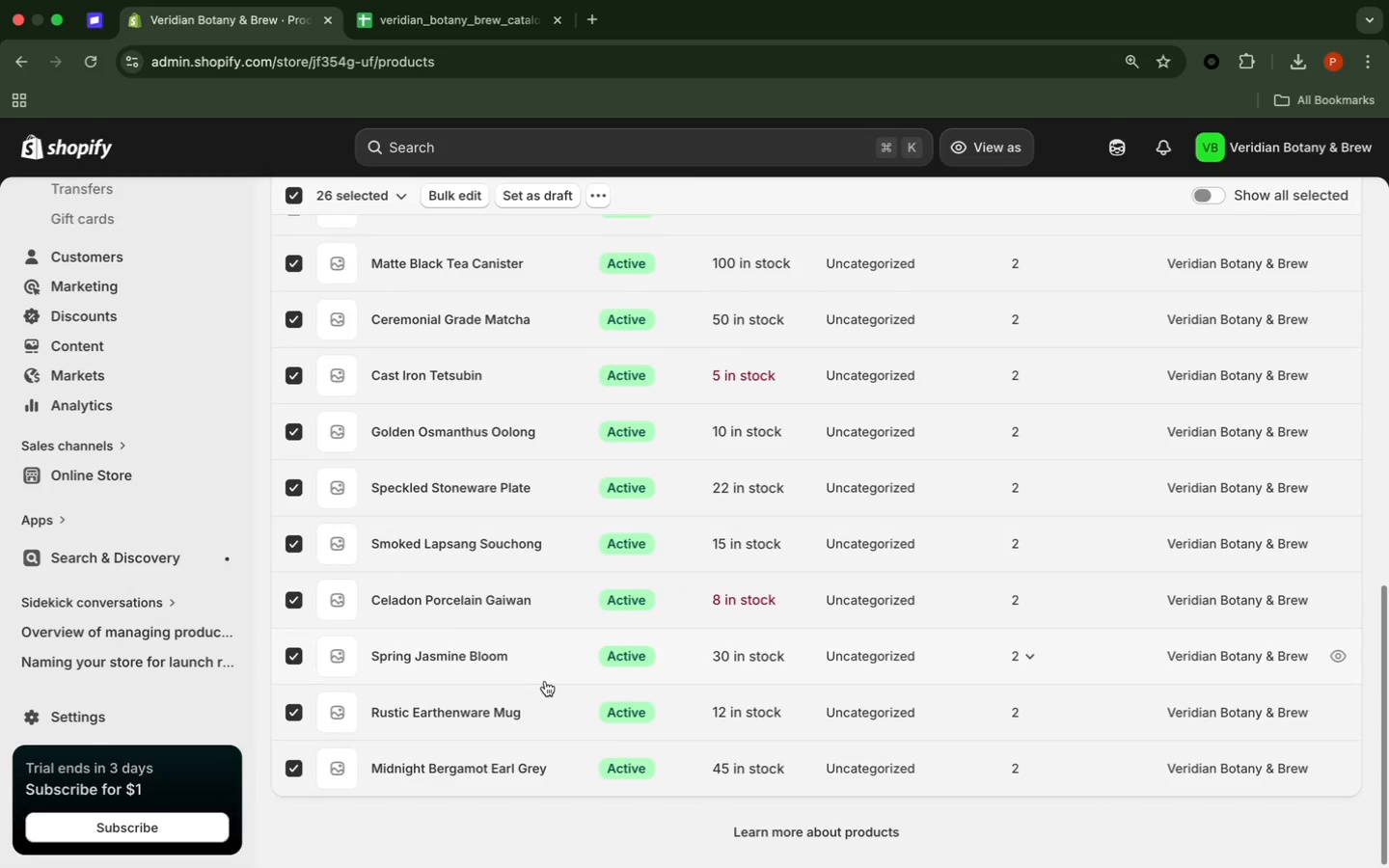 
wait(6.03)
 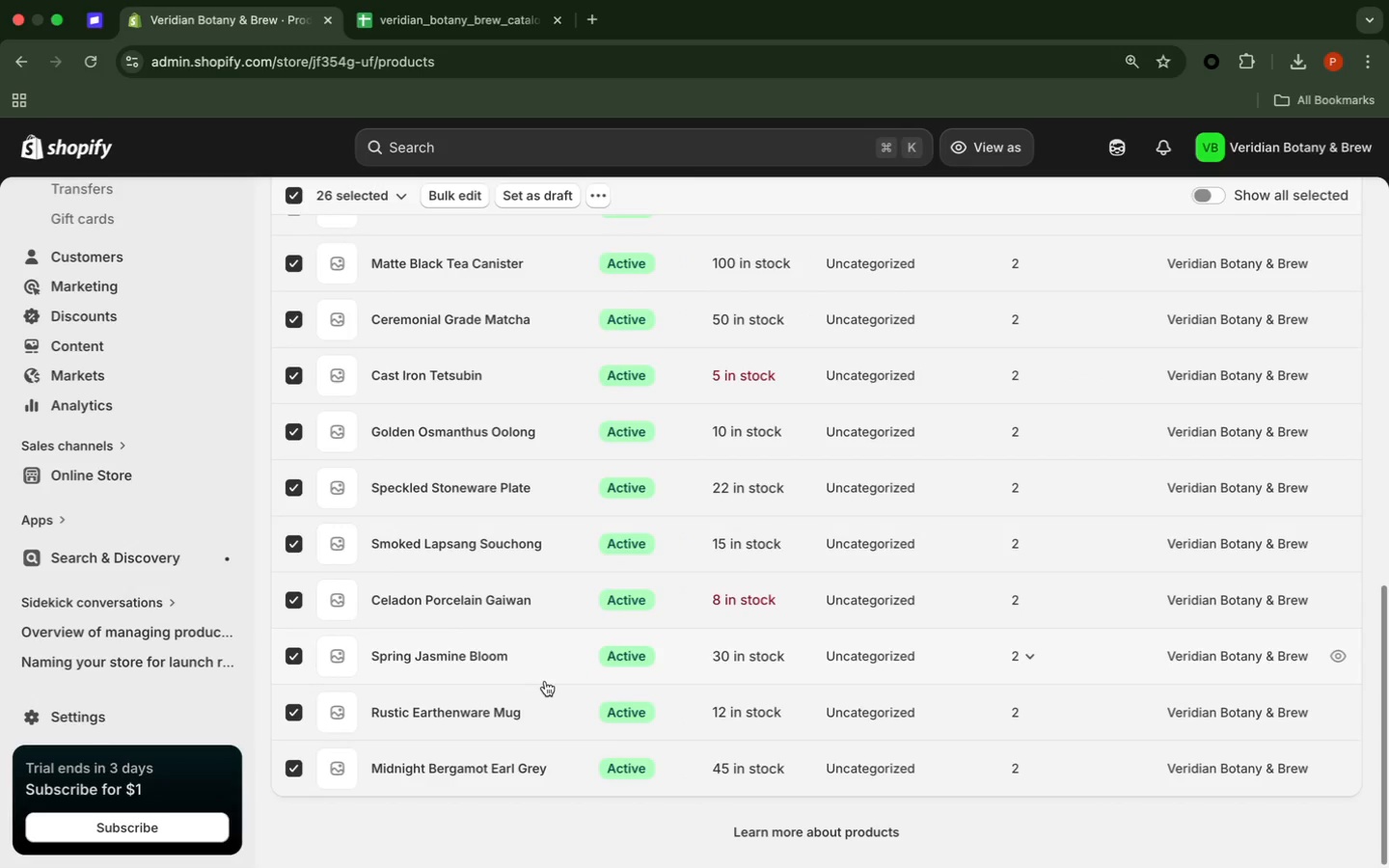 
scroll: coordinate [545, 681], scroll_direction: down, amount: 2.0
 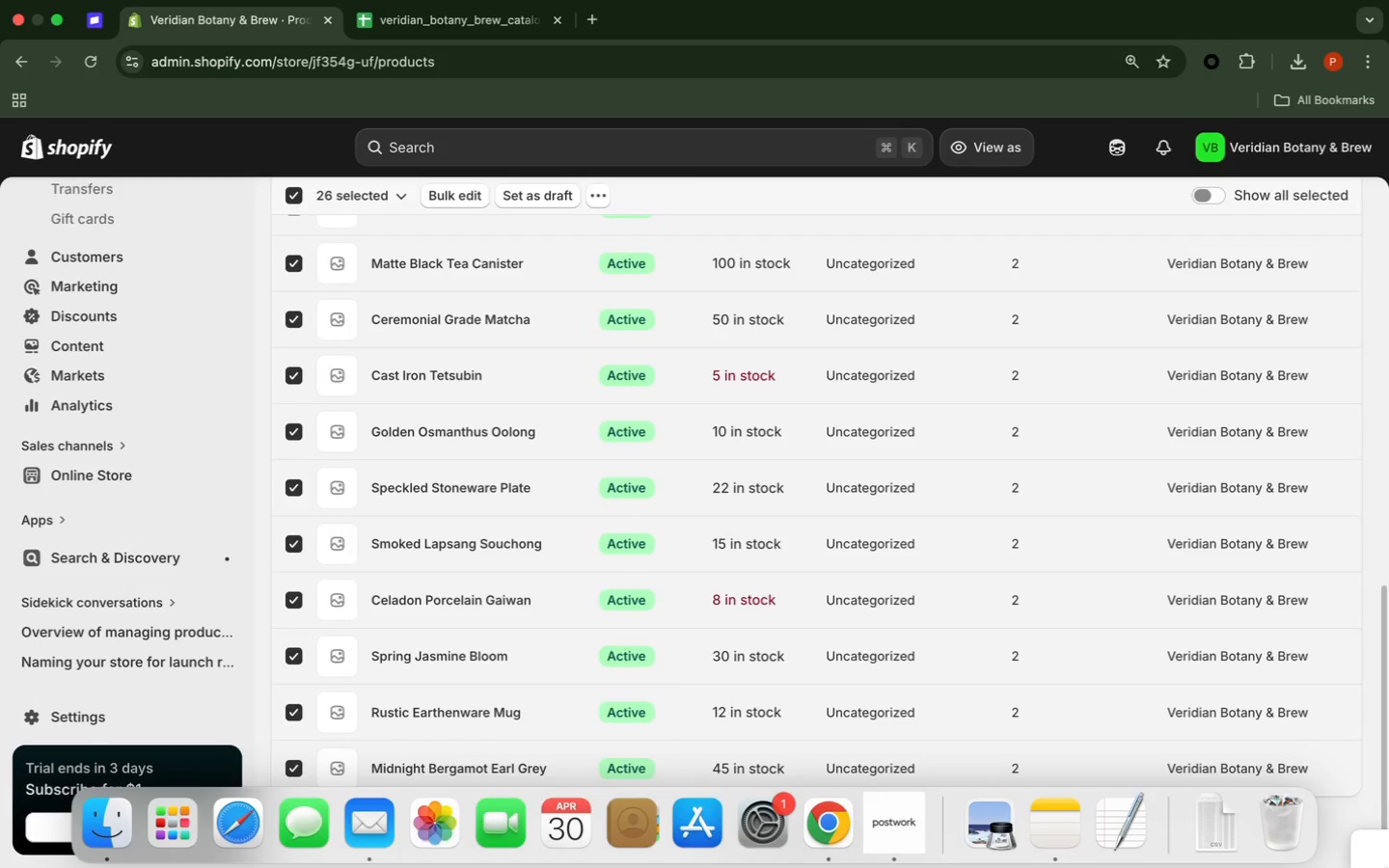 
wait(13.72)
 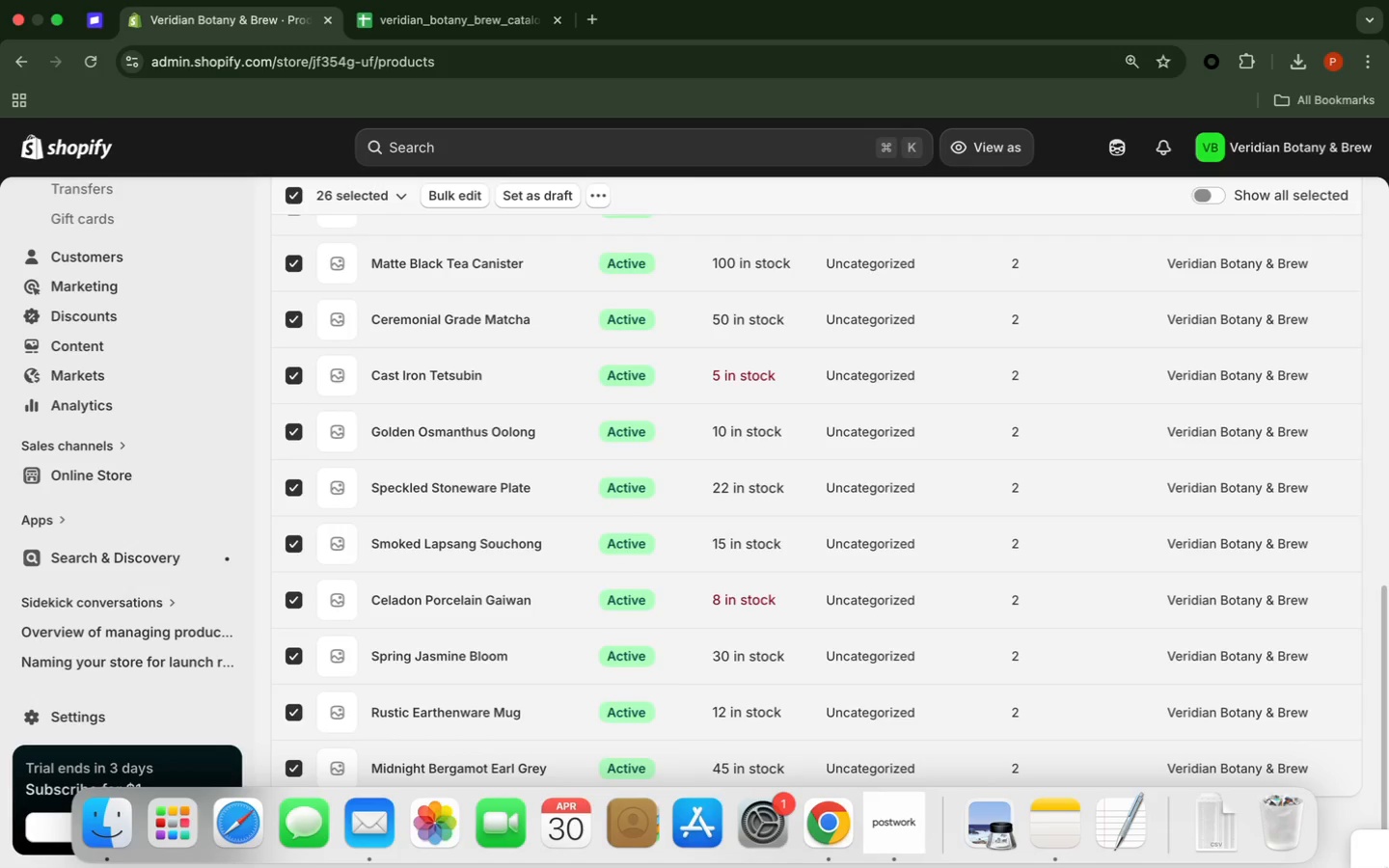 
scroll: coordinate [1386, 867], scroll_direction: down, amount: 1.0
 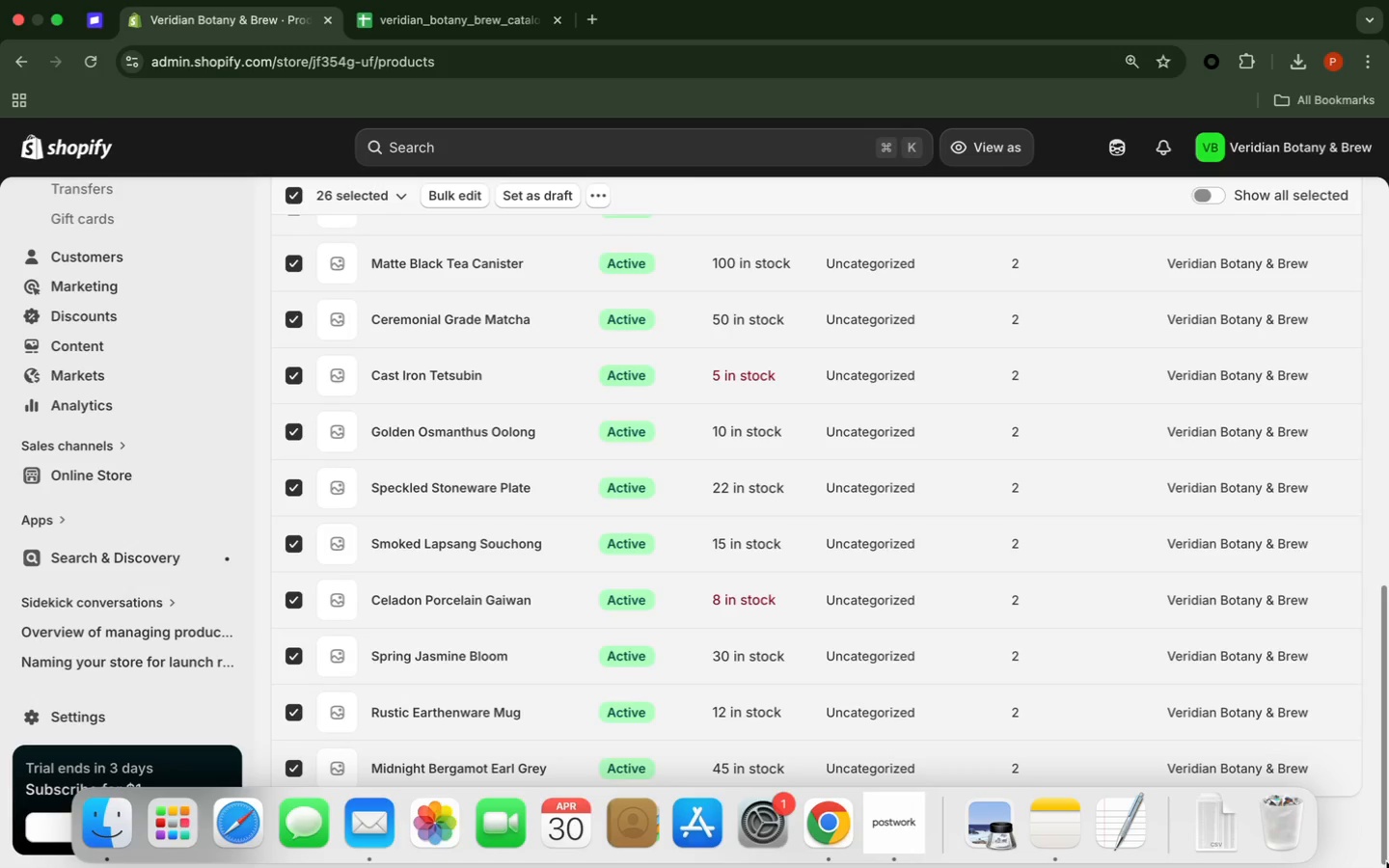 
wait(18.24)
 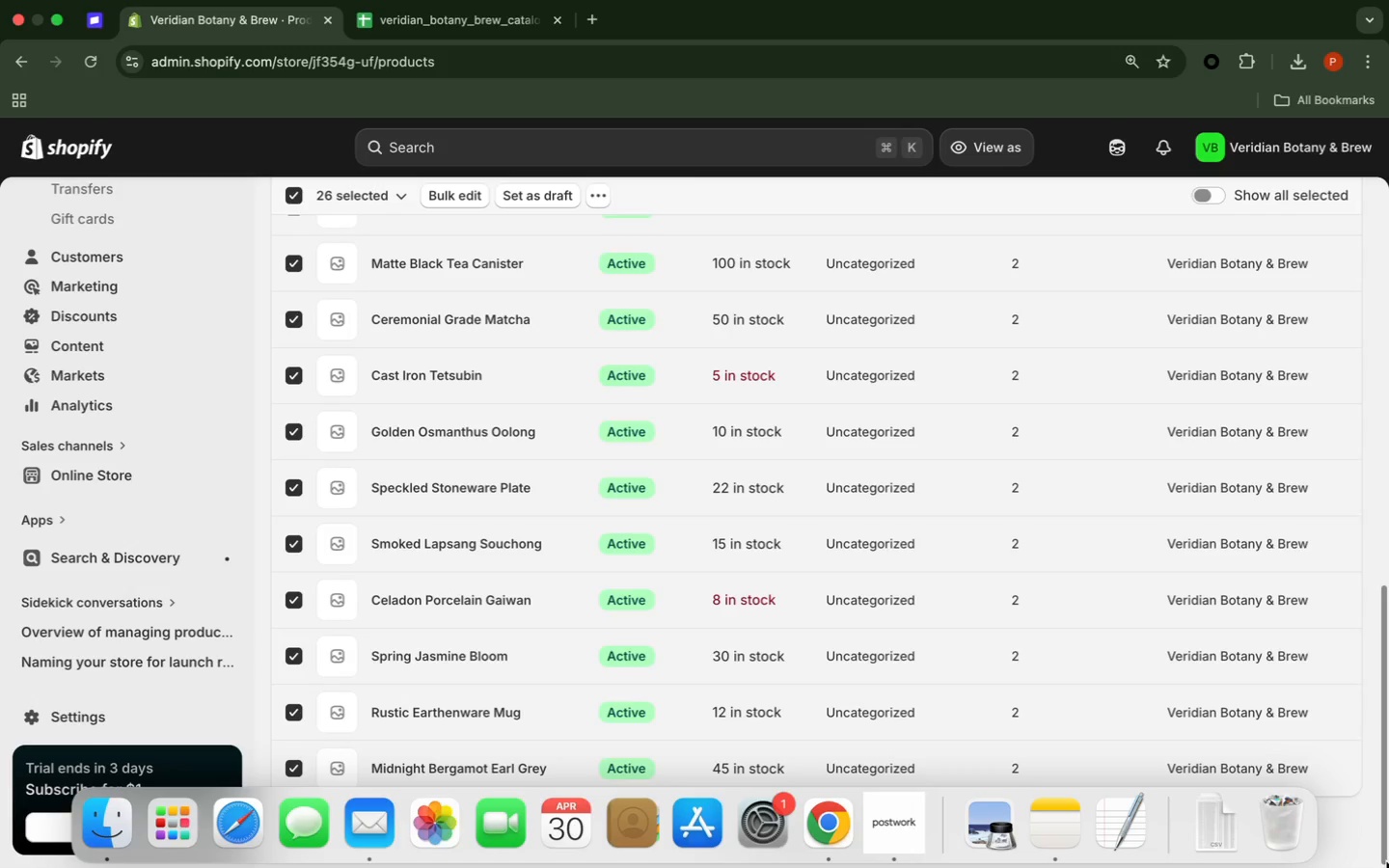 
mouse_move([965, 559])
 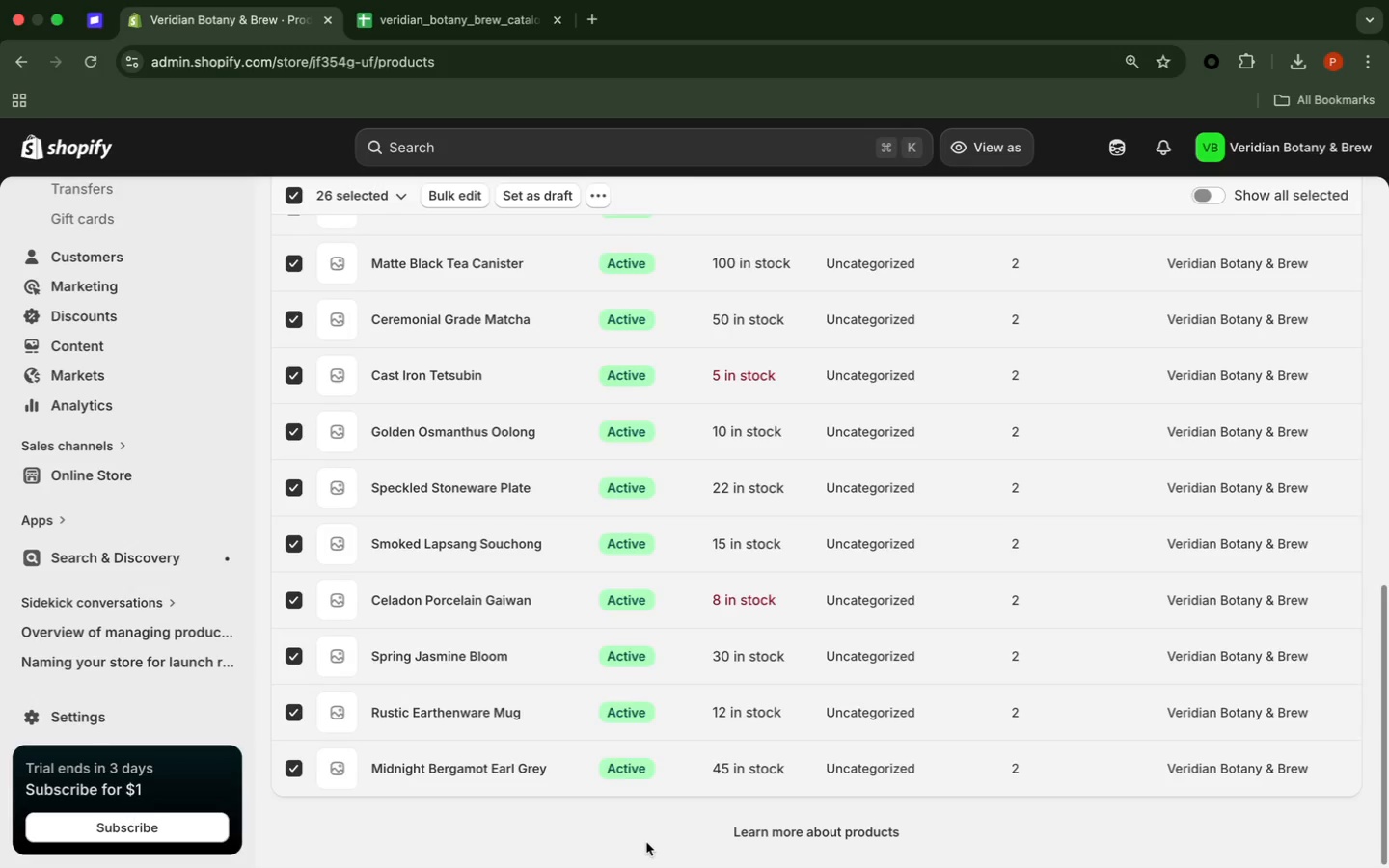 
wait(16.85)
 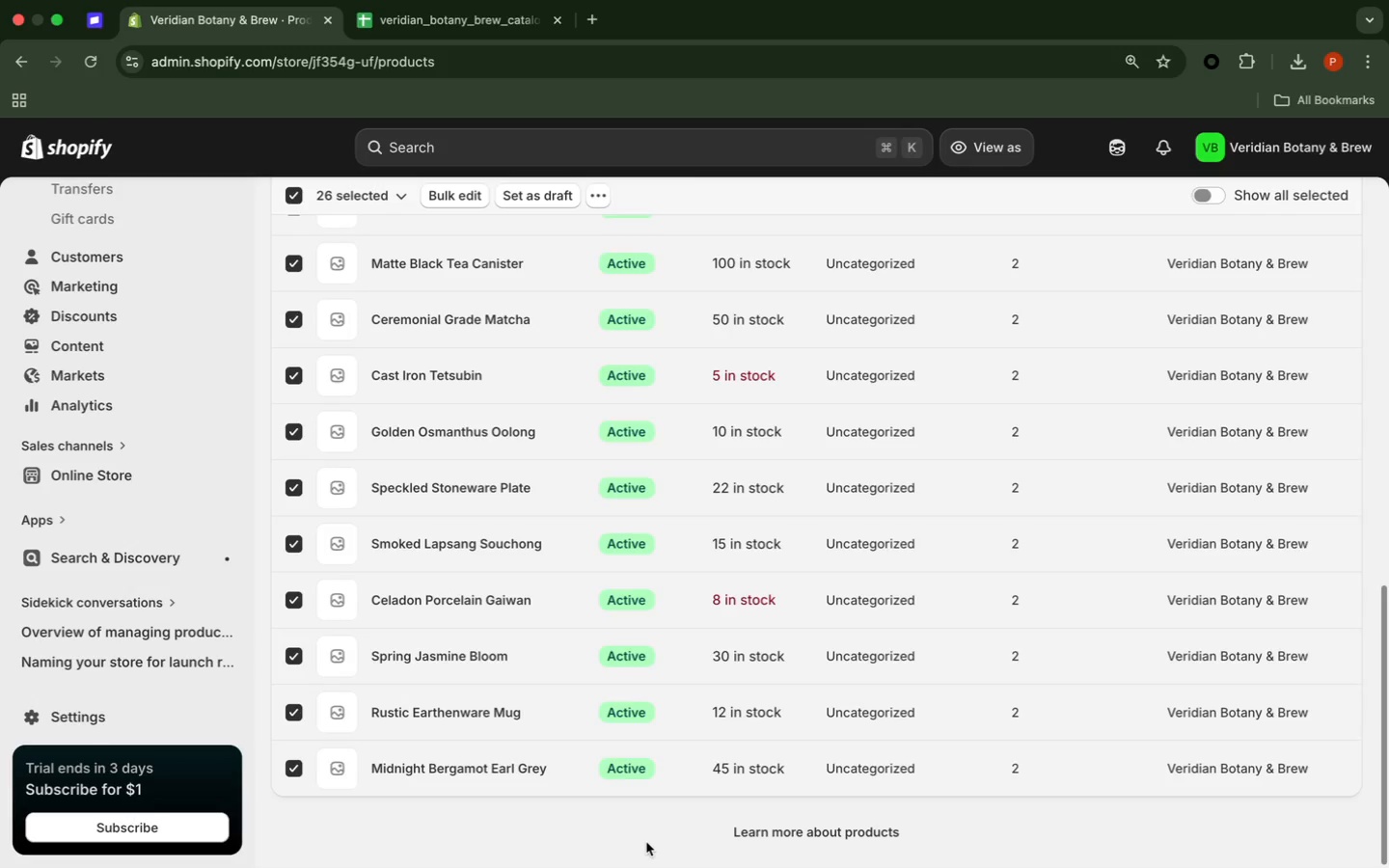 
scroll: coordinate [638, 853], scroll_direction: down, amount: 6.0
 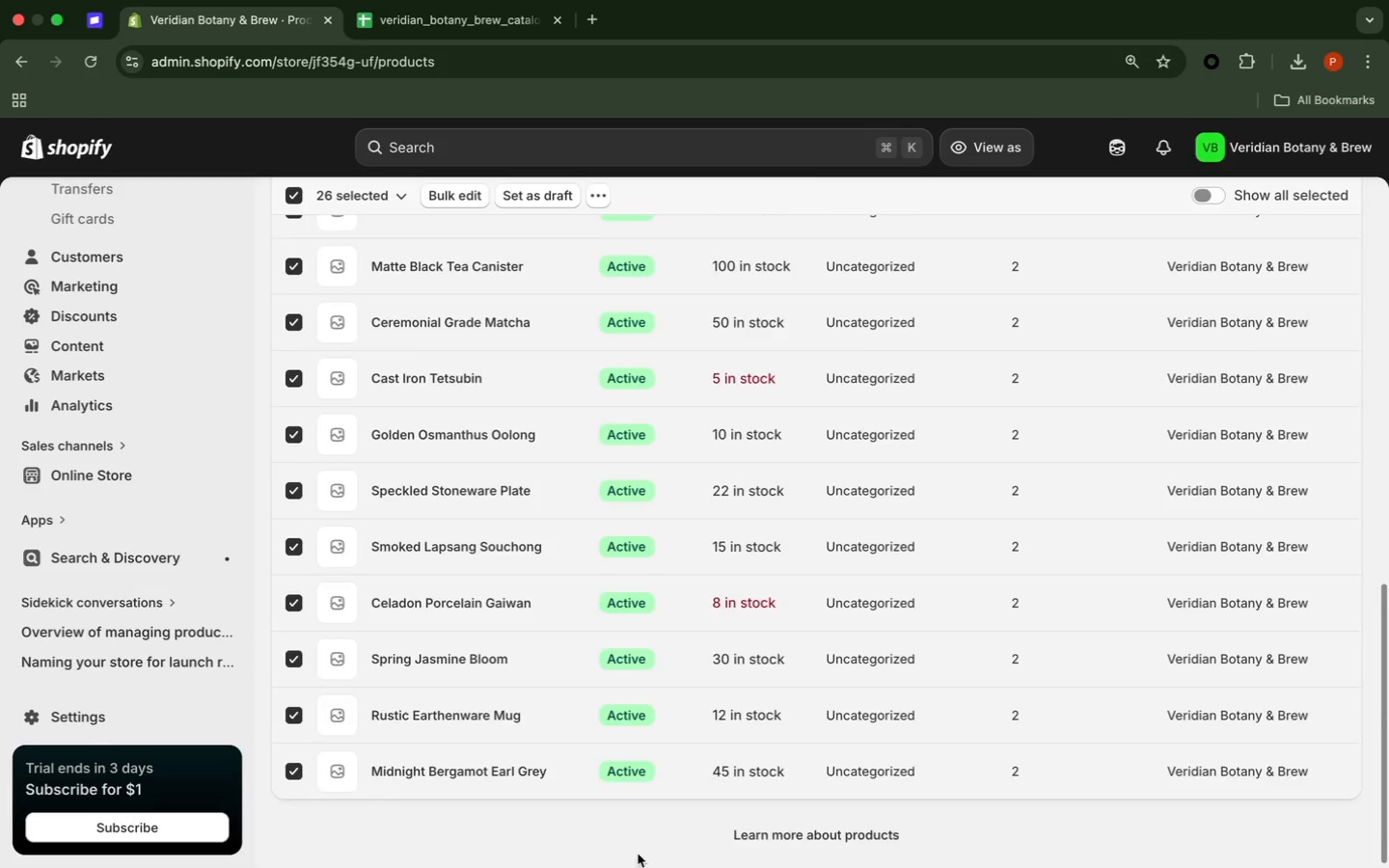 
scroll: coordinate [640, 856], scroll_direction: up, amount: 38.0
 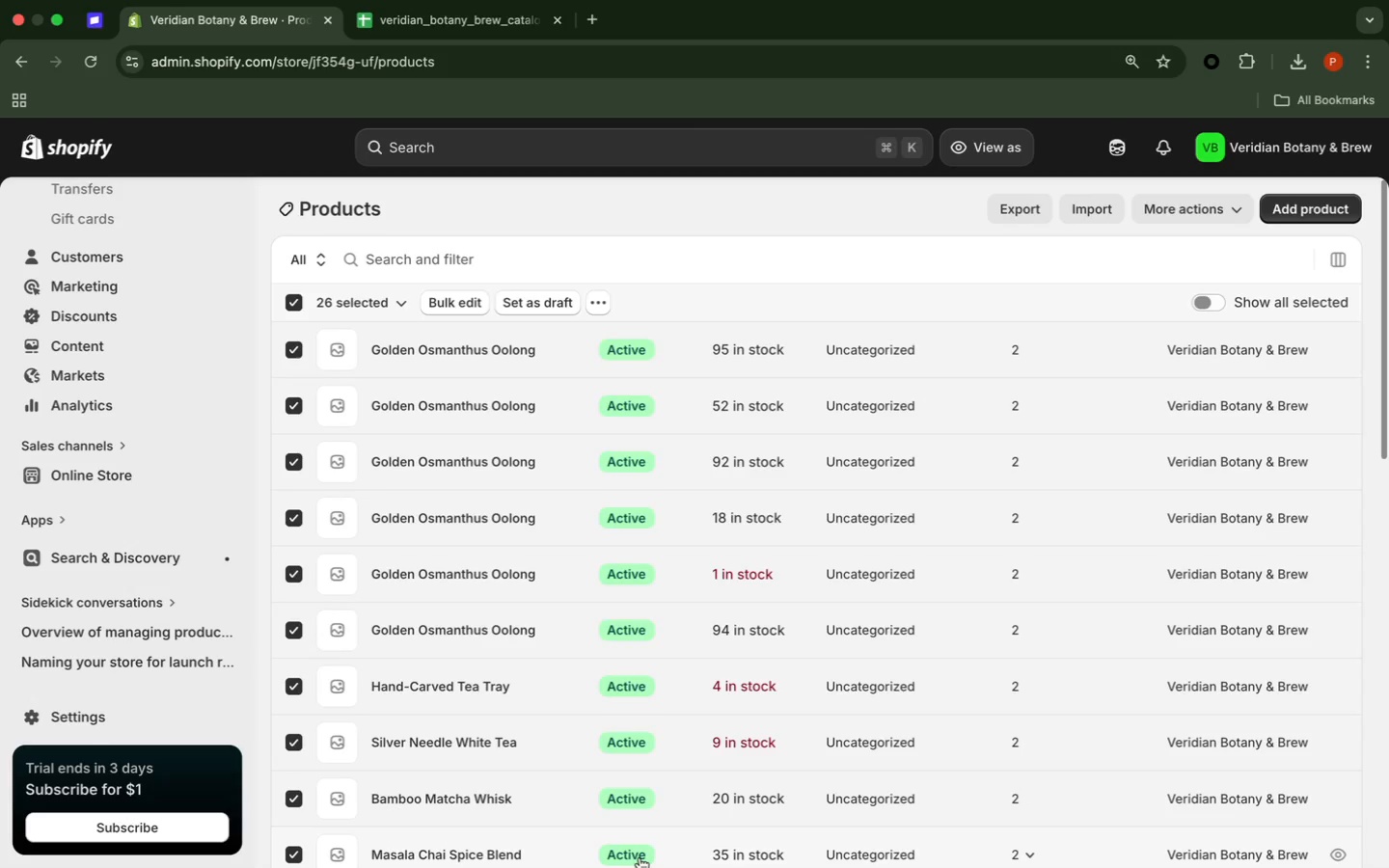 
scroll: coordinate [640, 857], scroll_direction: down, amount: 5.0
 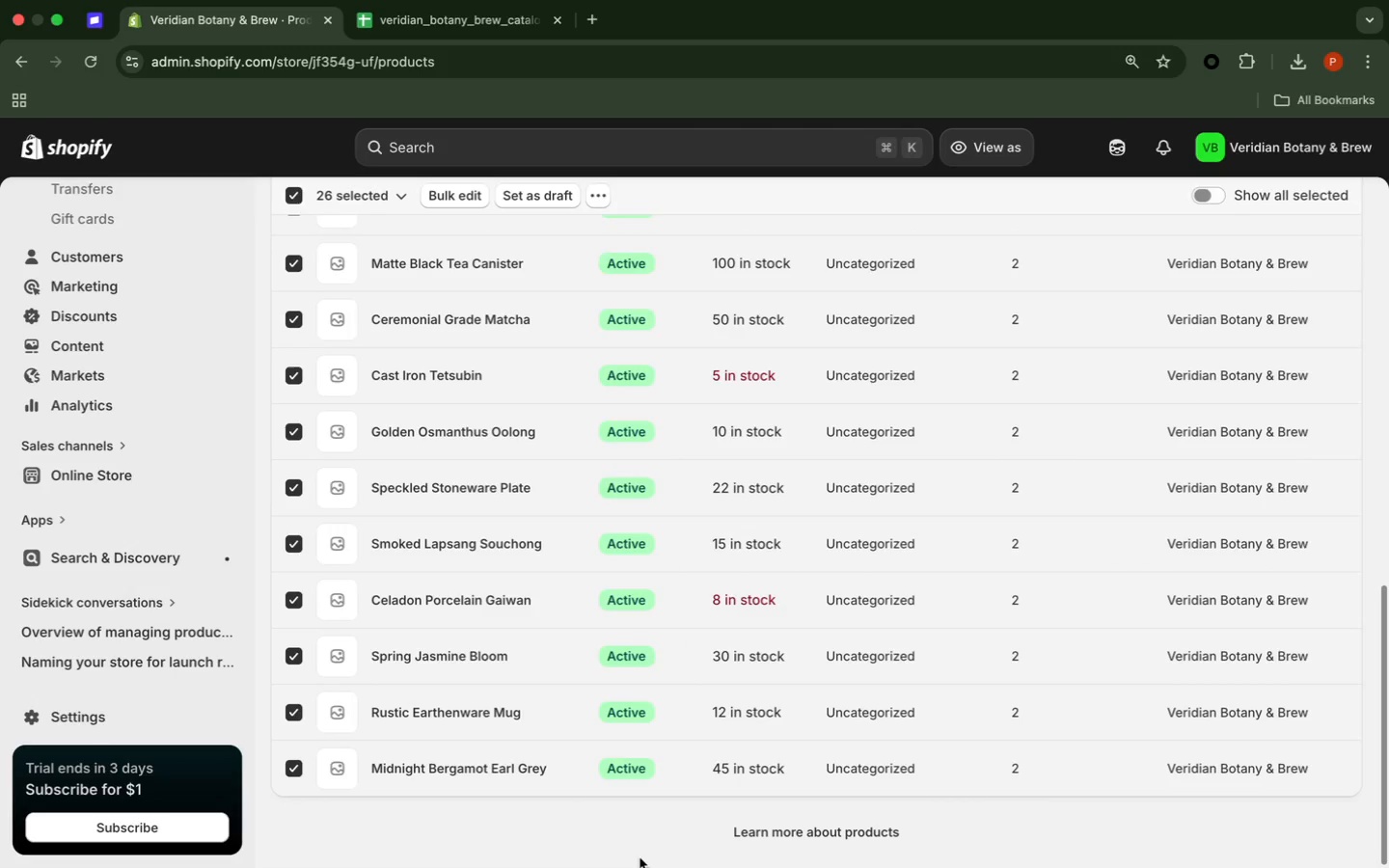 
wait(7.17)
 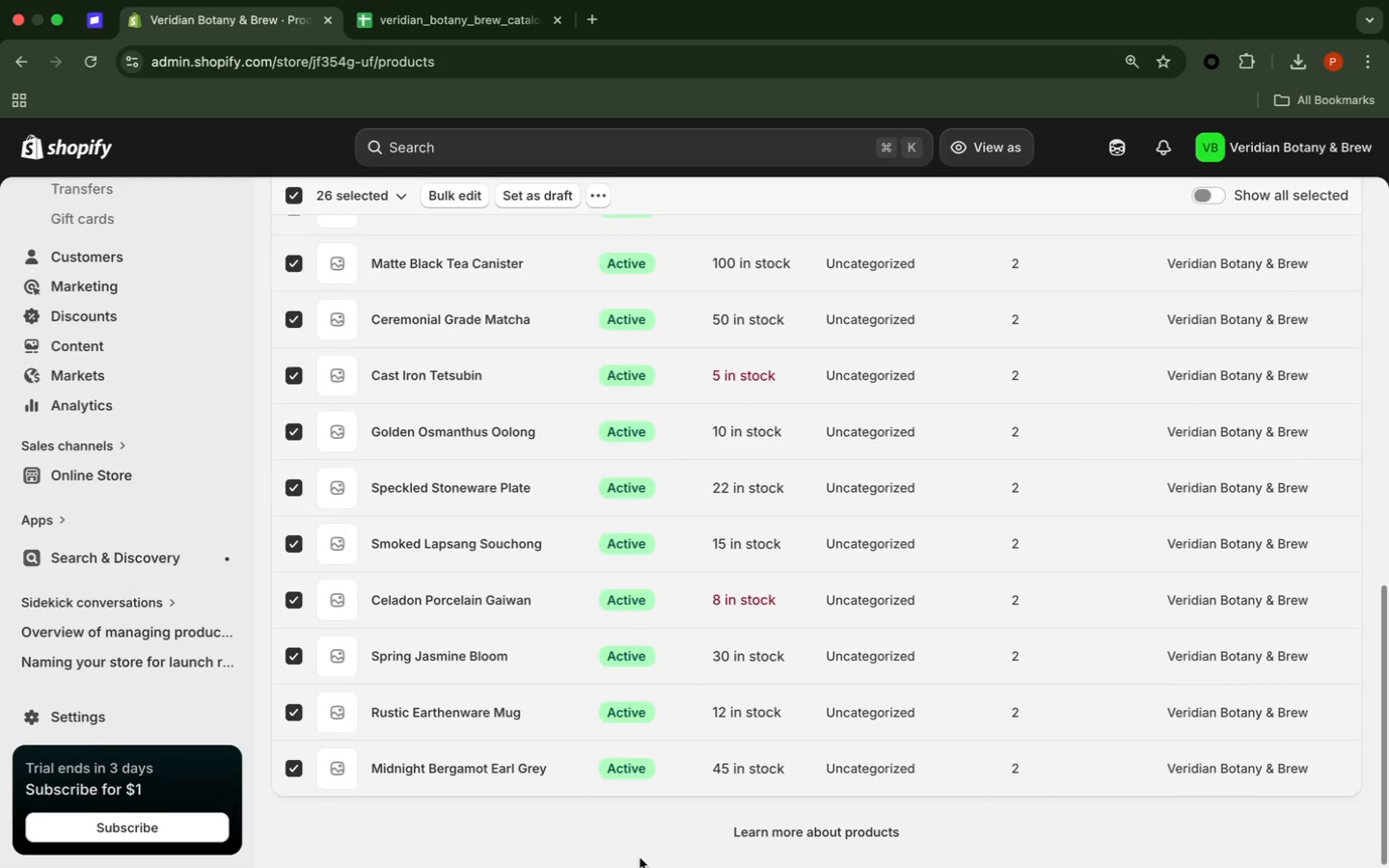 
mouse_move([666, 848])
 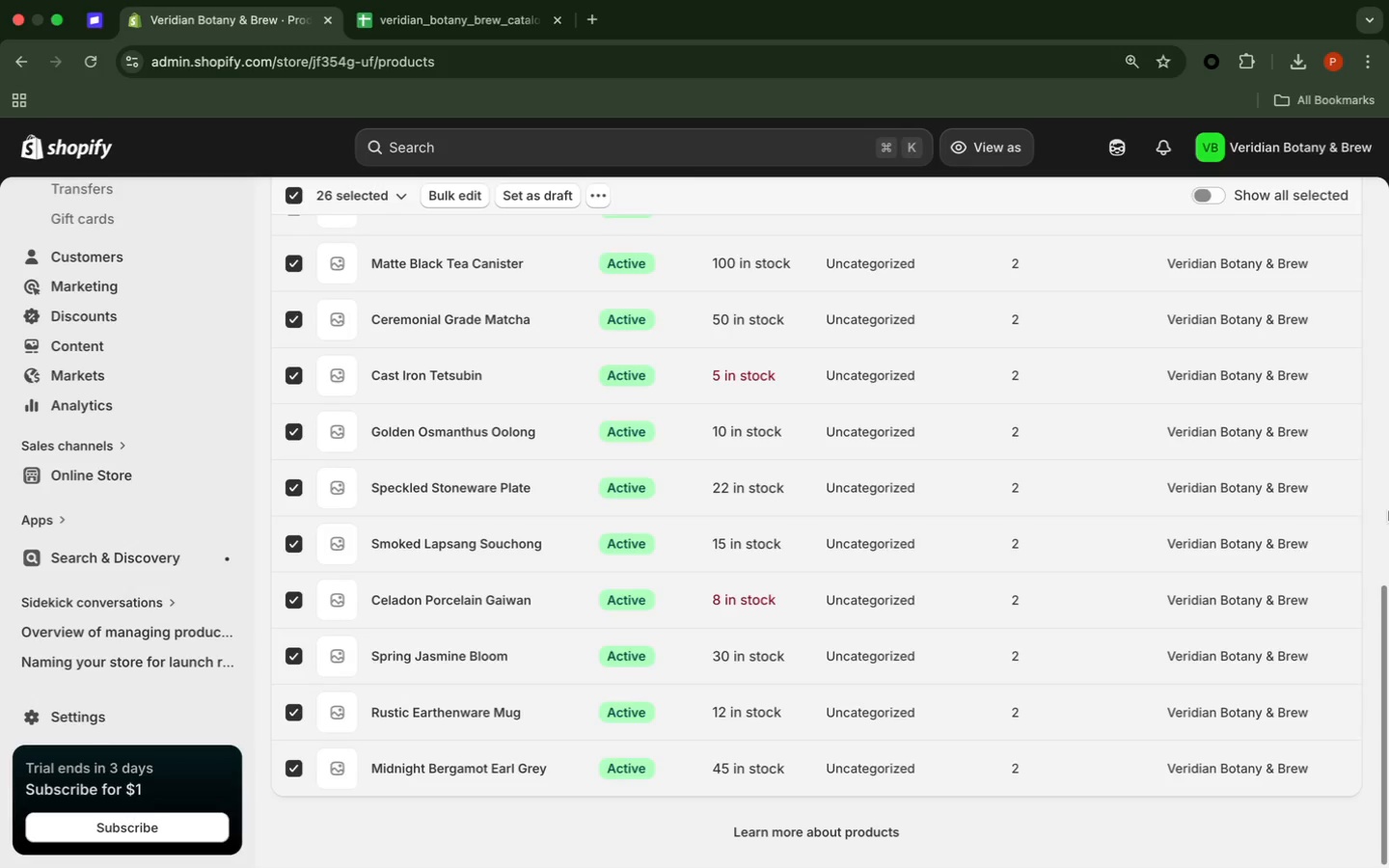 
left_click([1388, 510])
 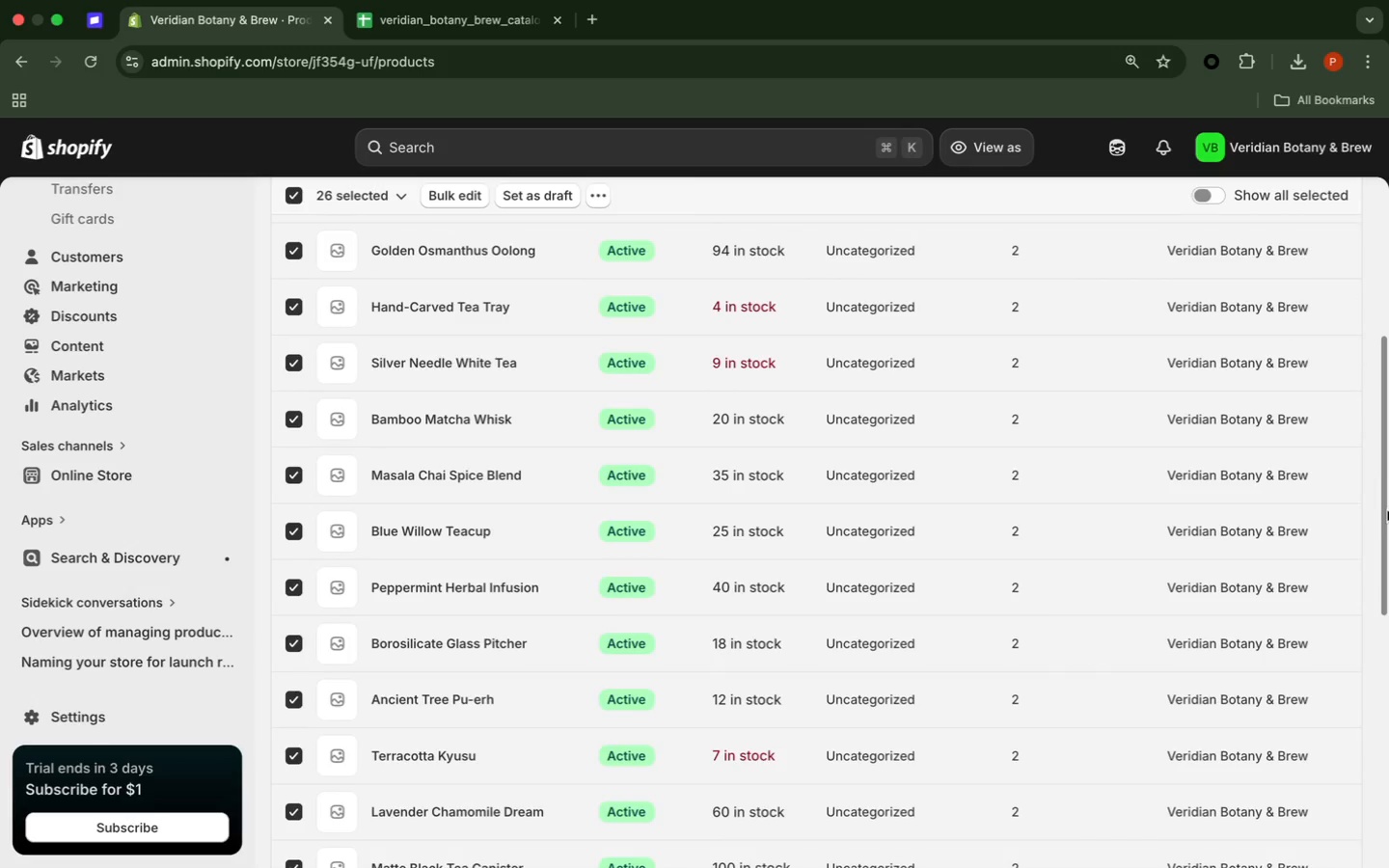 
left_click_drag(start_coordinate=[1387, 510], to_coordinate=[1388, 181])
 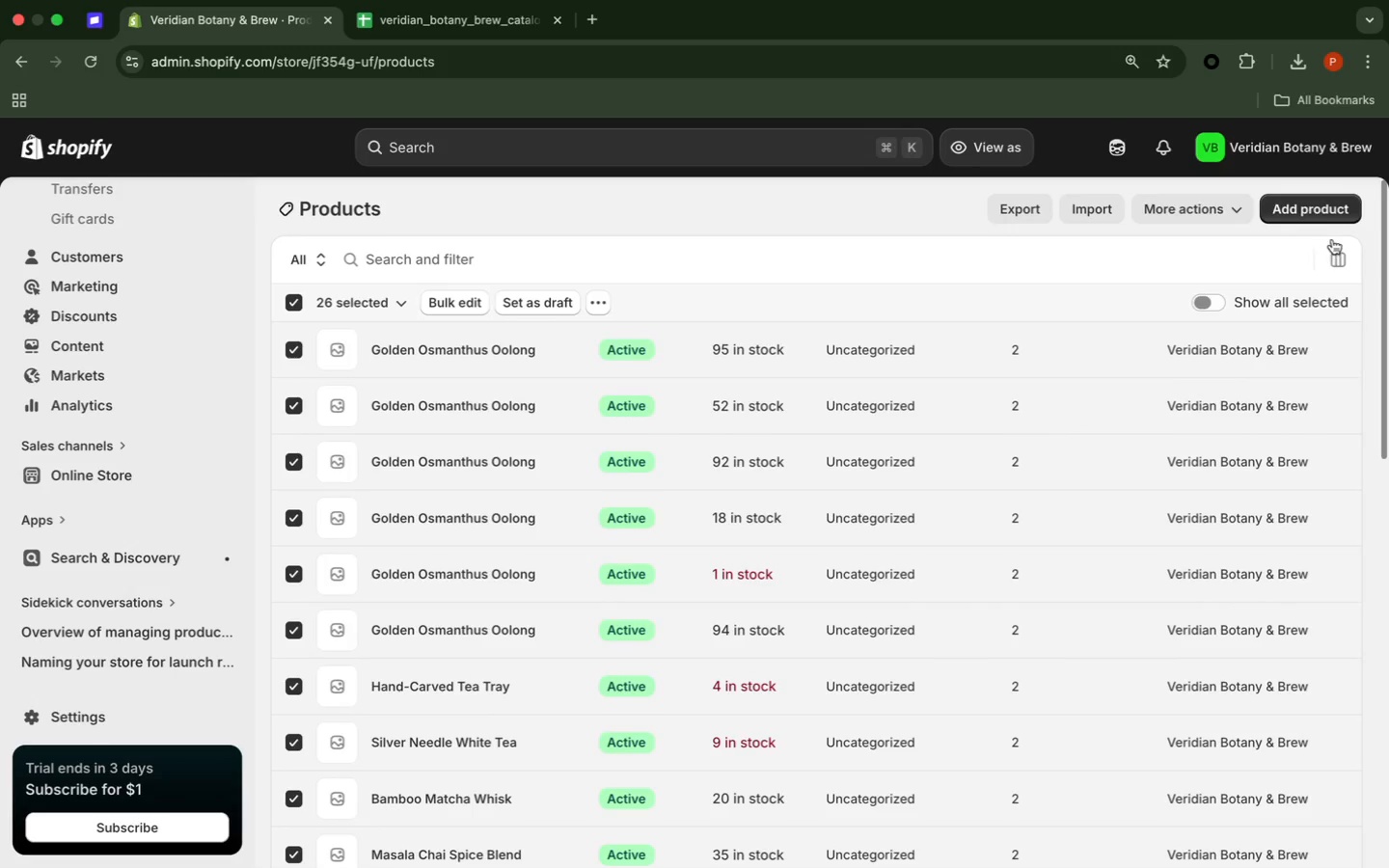 
mouse_move([851, 400])
 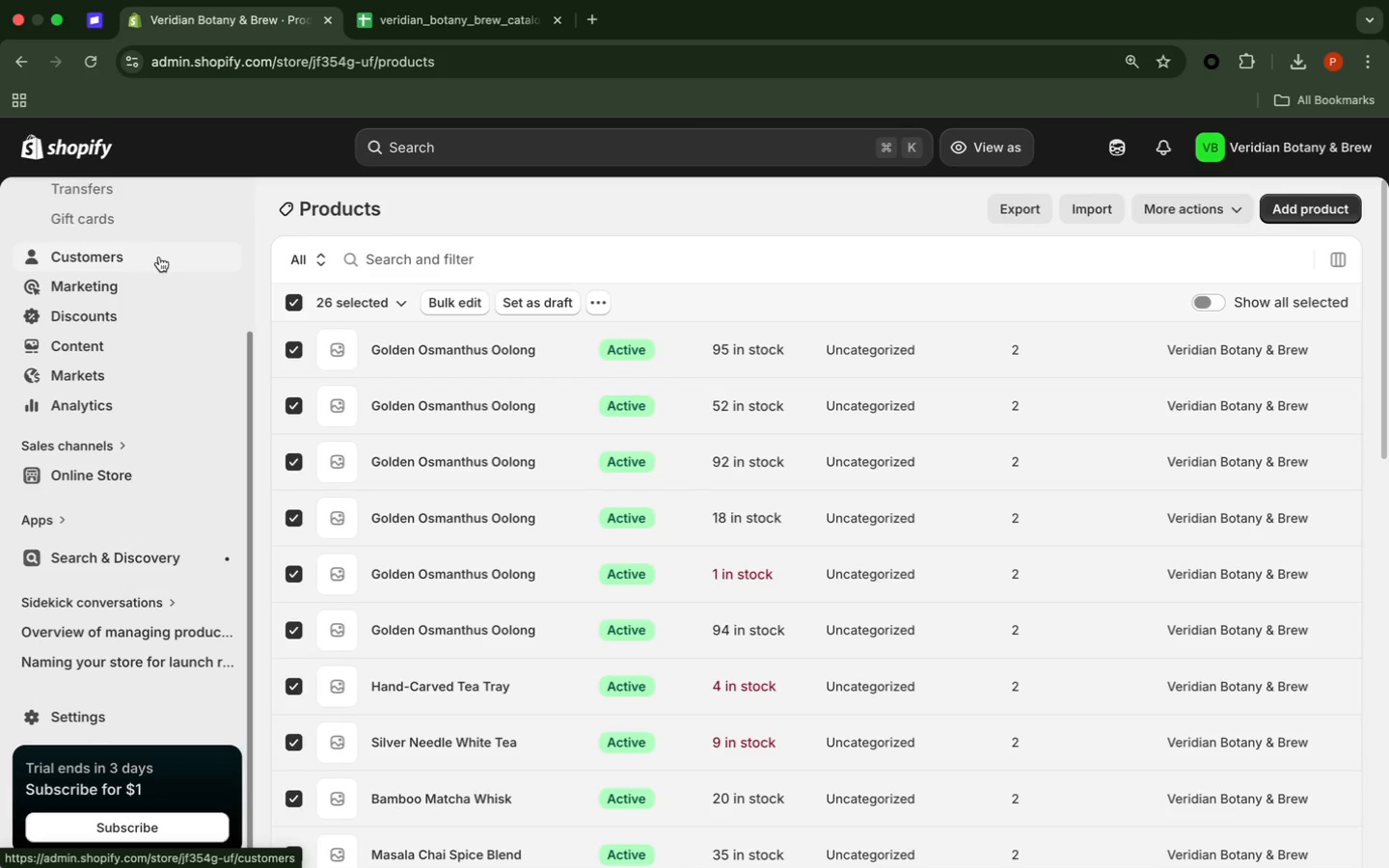 
wait(10.14)
 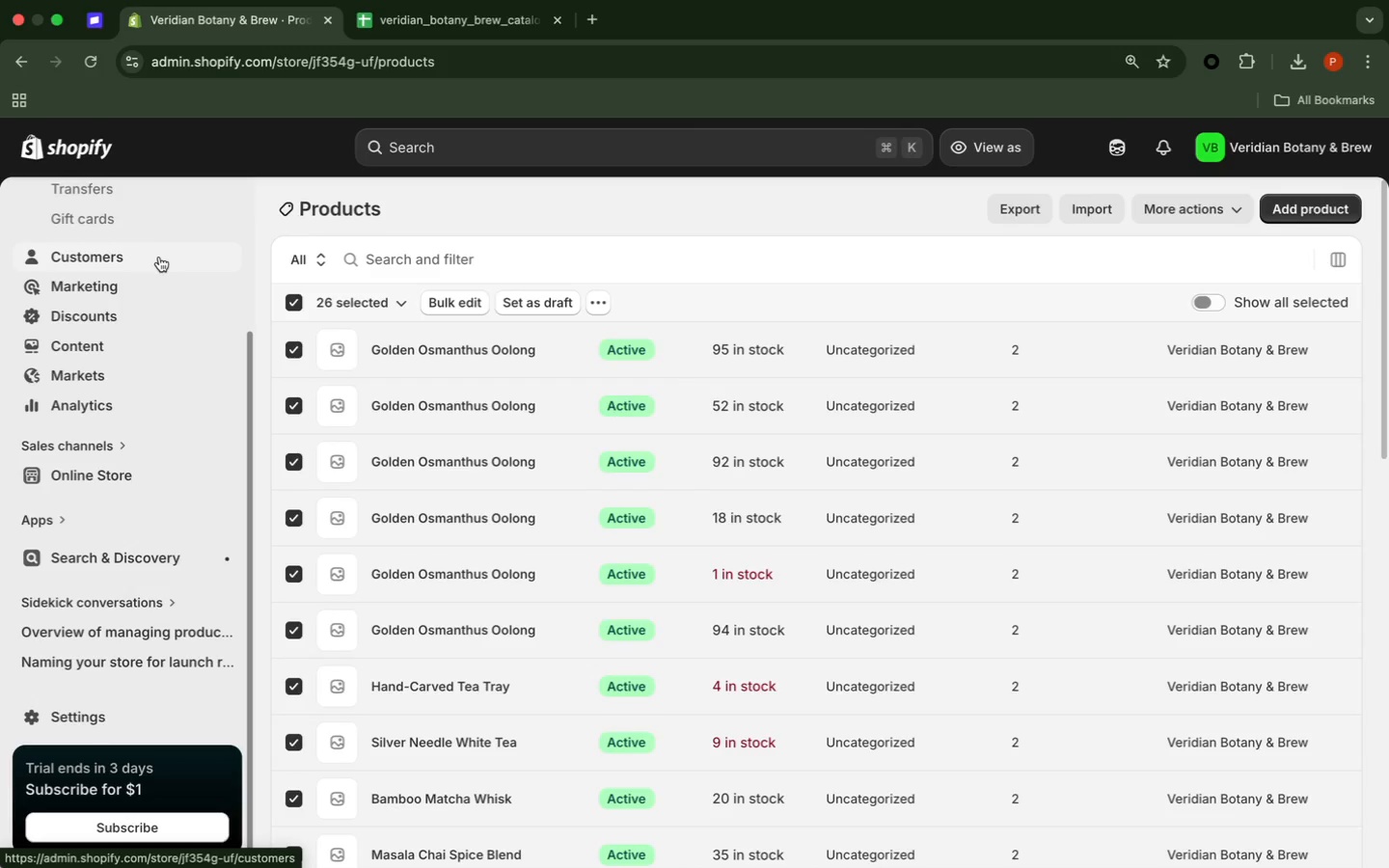 
scroll: coordinate [621, 343], scroll_direction: down, amount: 41.0
 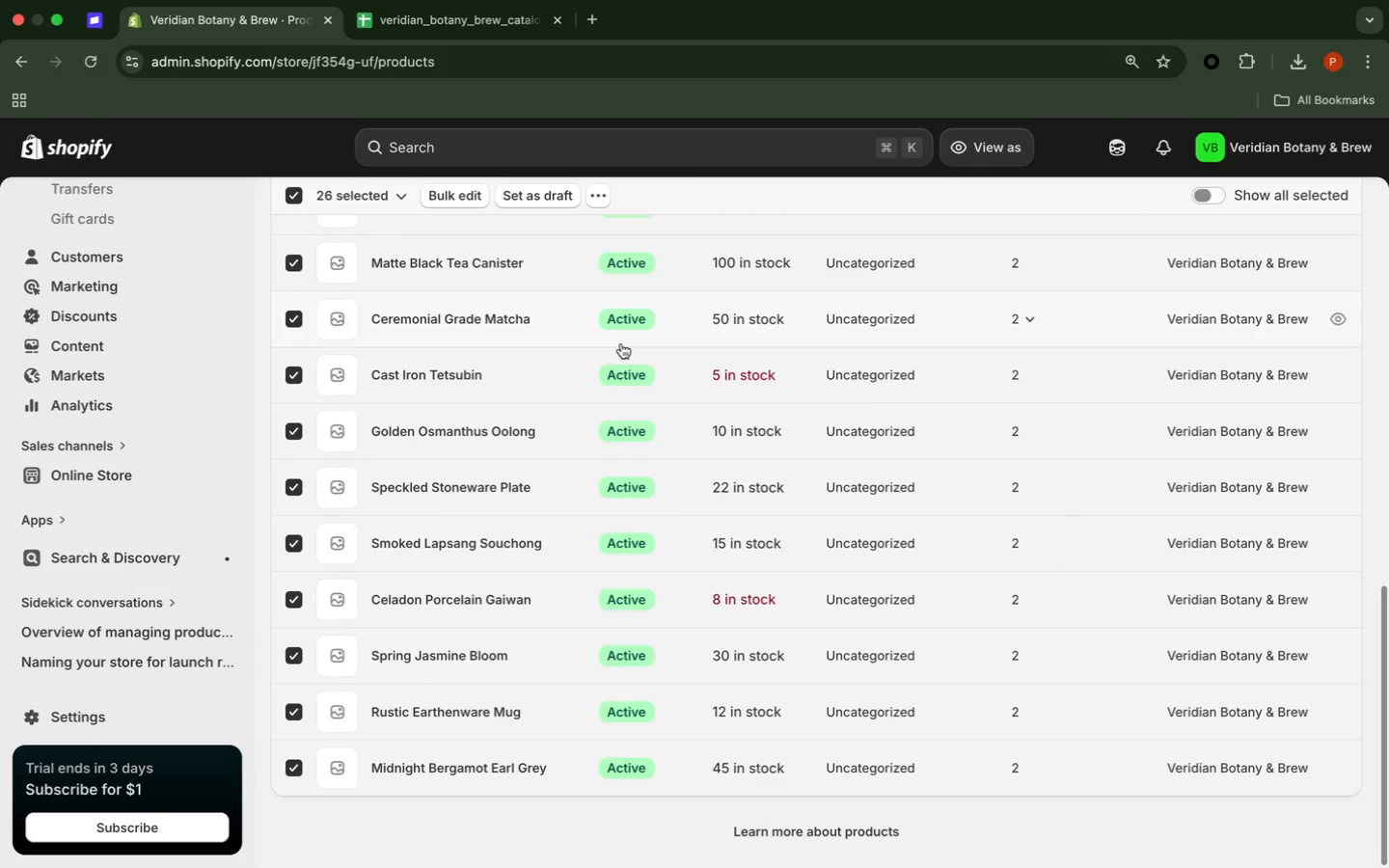 
scroll: coordinate [621, 344], scroll_direction: up, amount: 58.0
 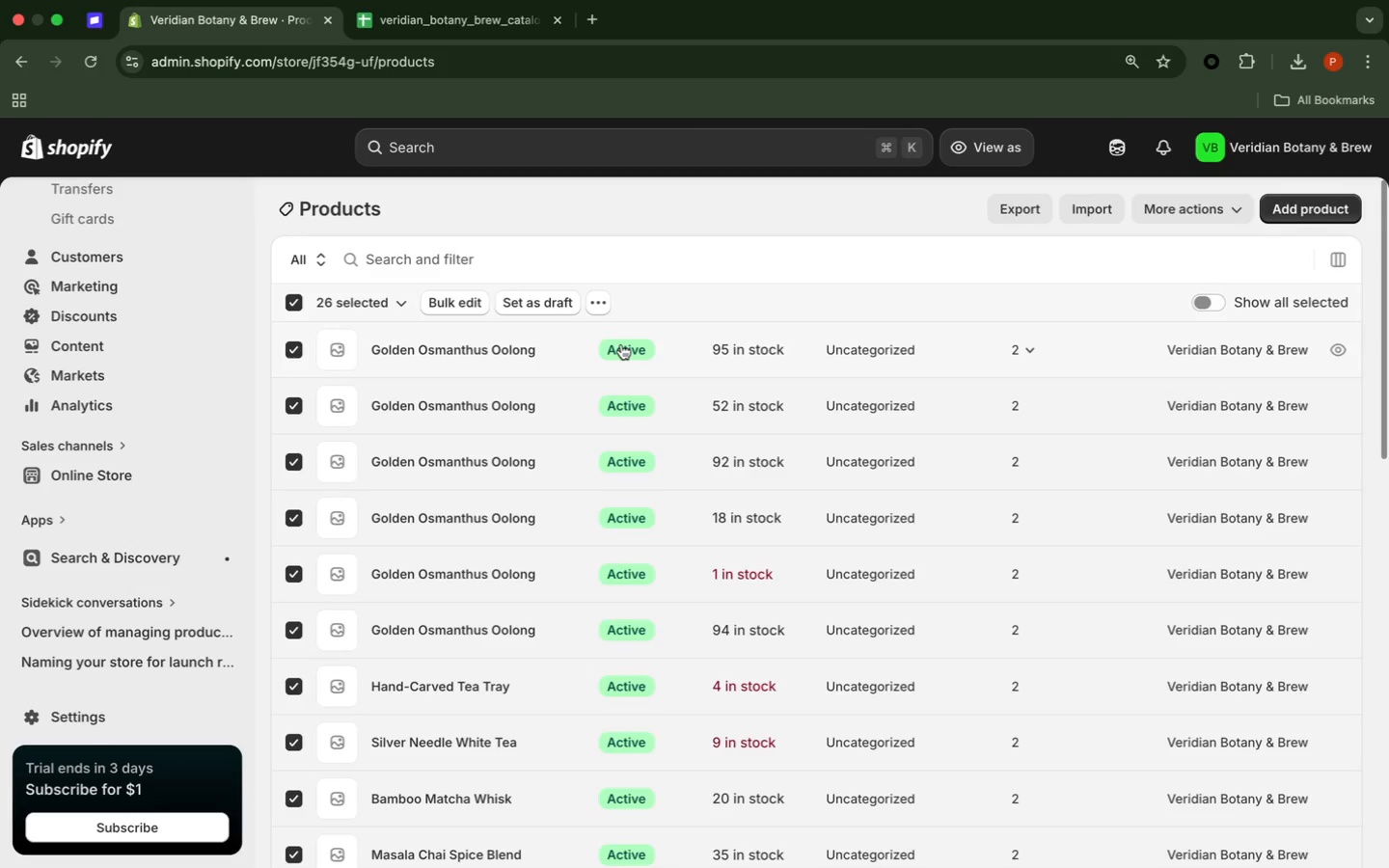 
wait(11.06)
 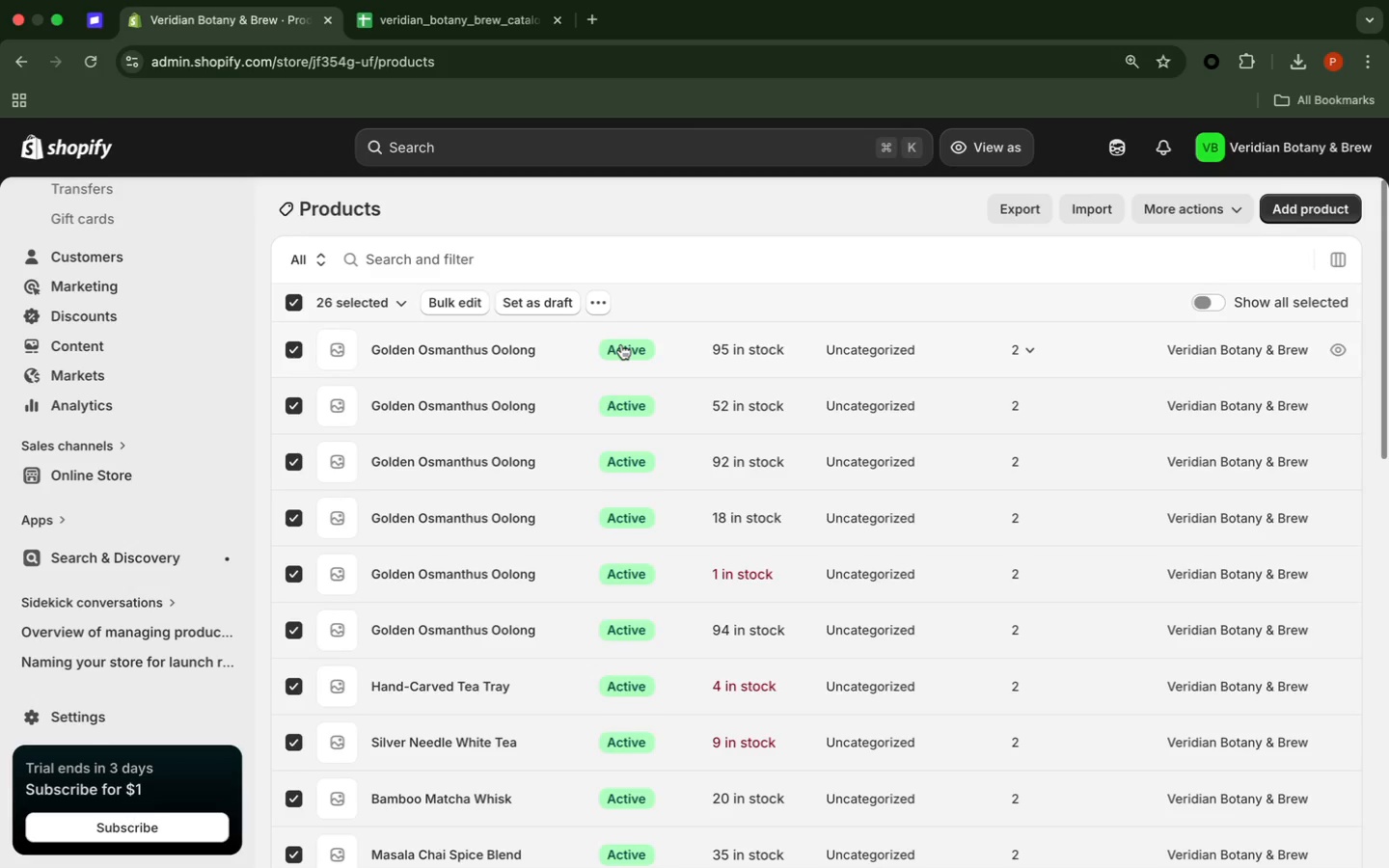 
left_click([598, 306])
 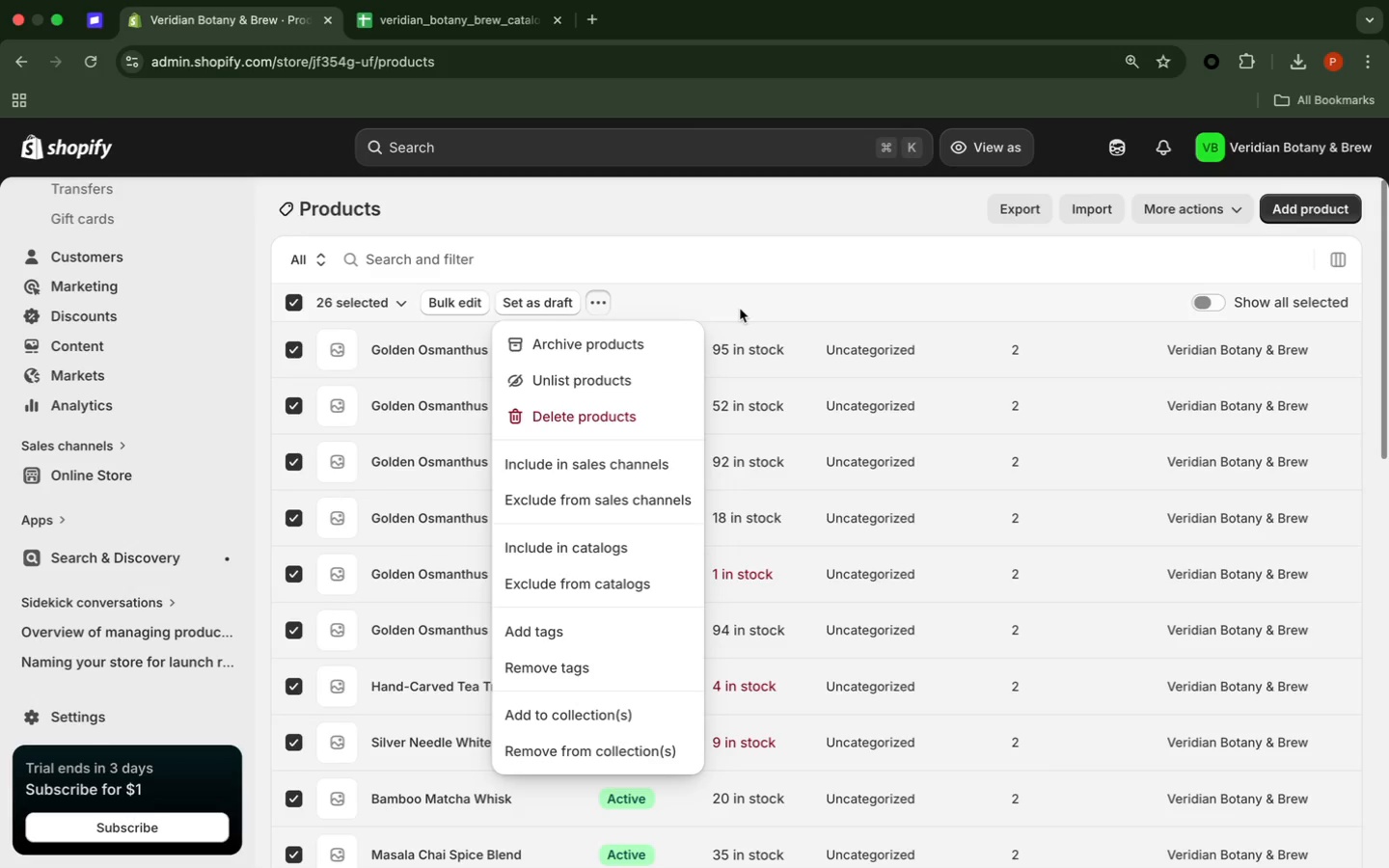 
left_click([740, 309])
 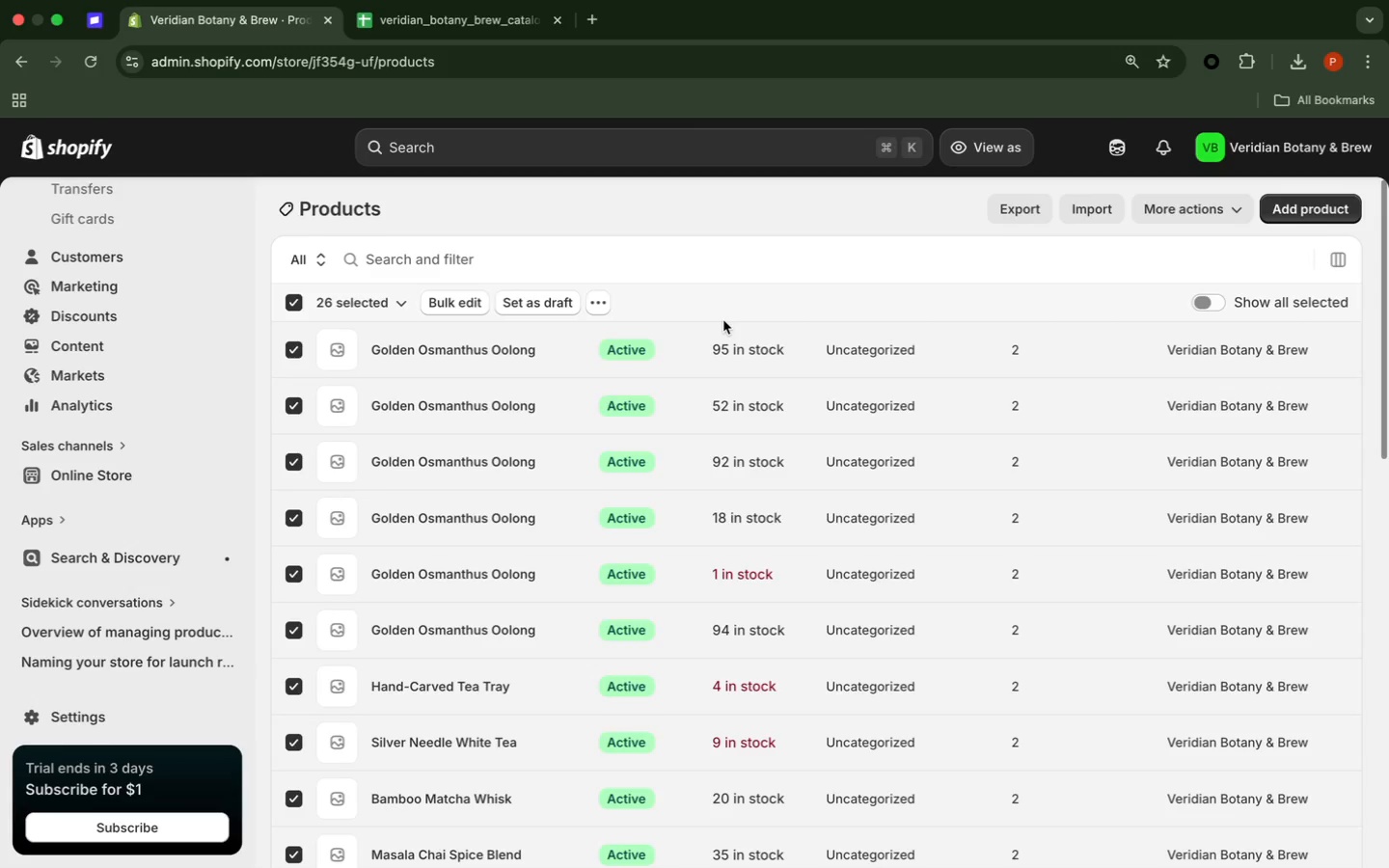 
wait(47.3)
 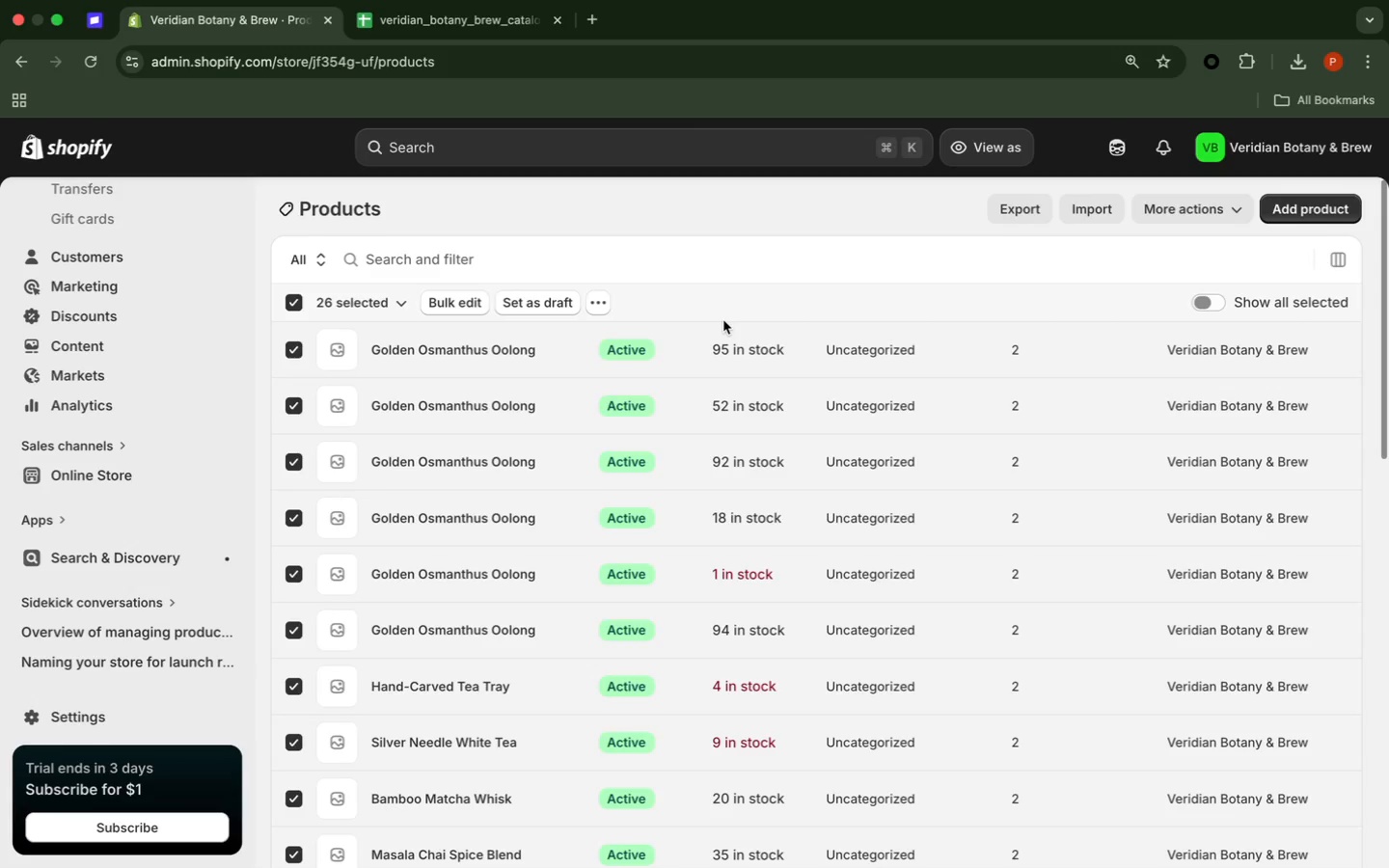 
mouse_move([332, 527])
 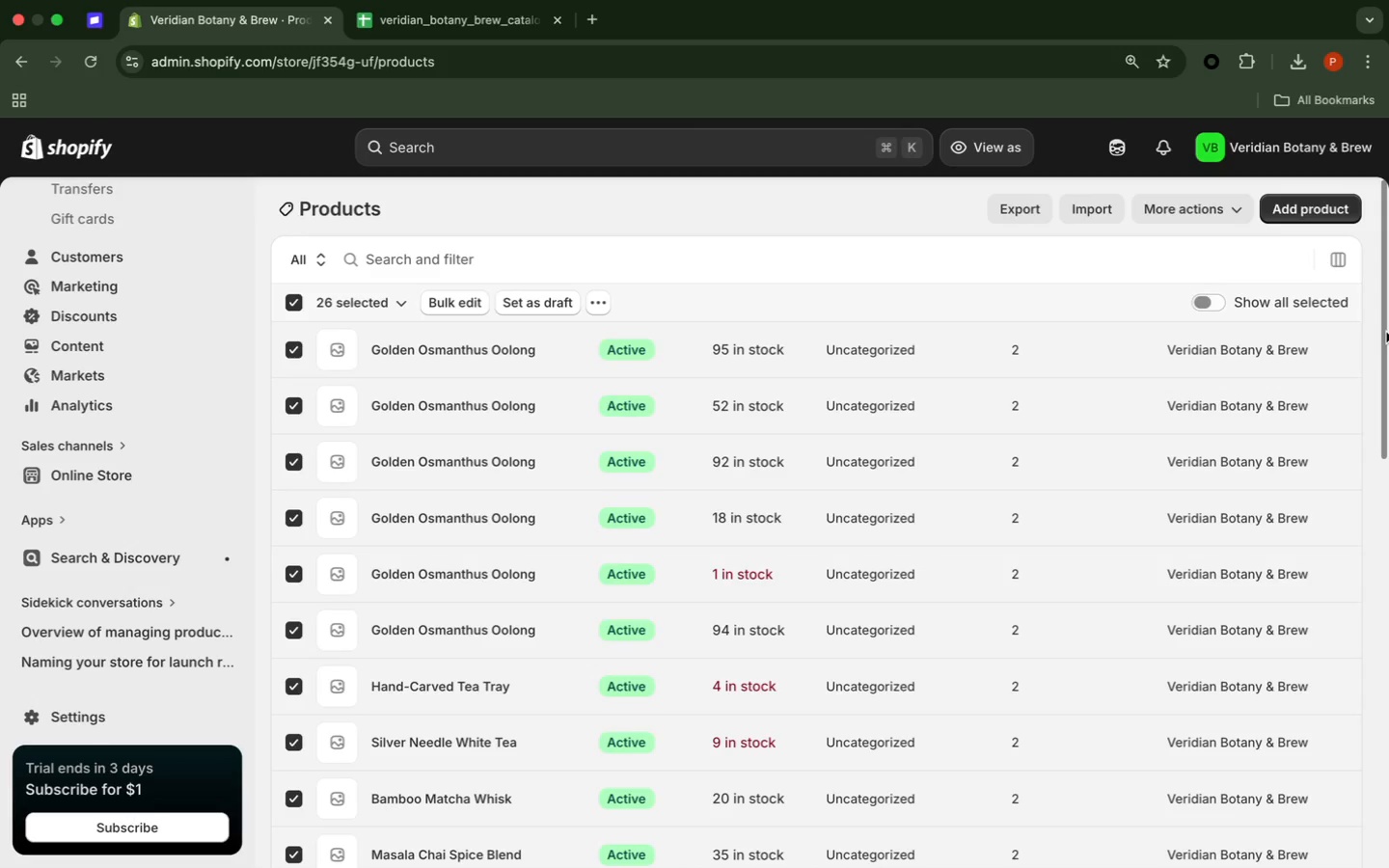 
scroll: coordinate [1385, 331], scroll_direction: down, amount: 33.0
 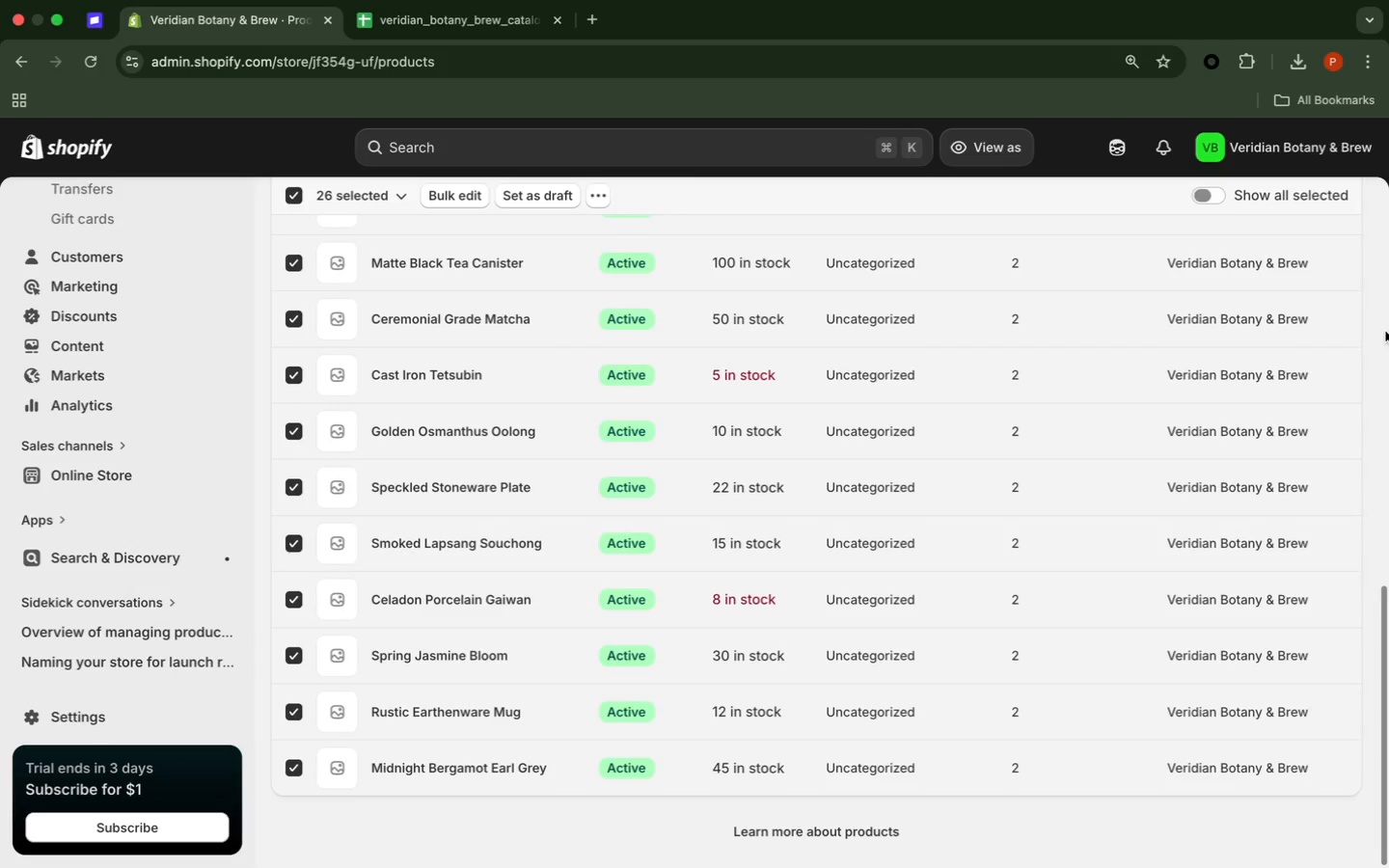 
scroll: coordinate [1385, 332], scroll_direction: up, amount: 54.0
 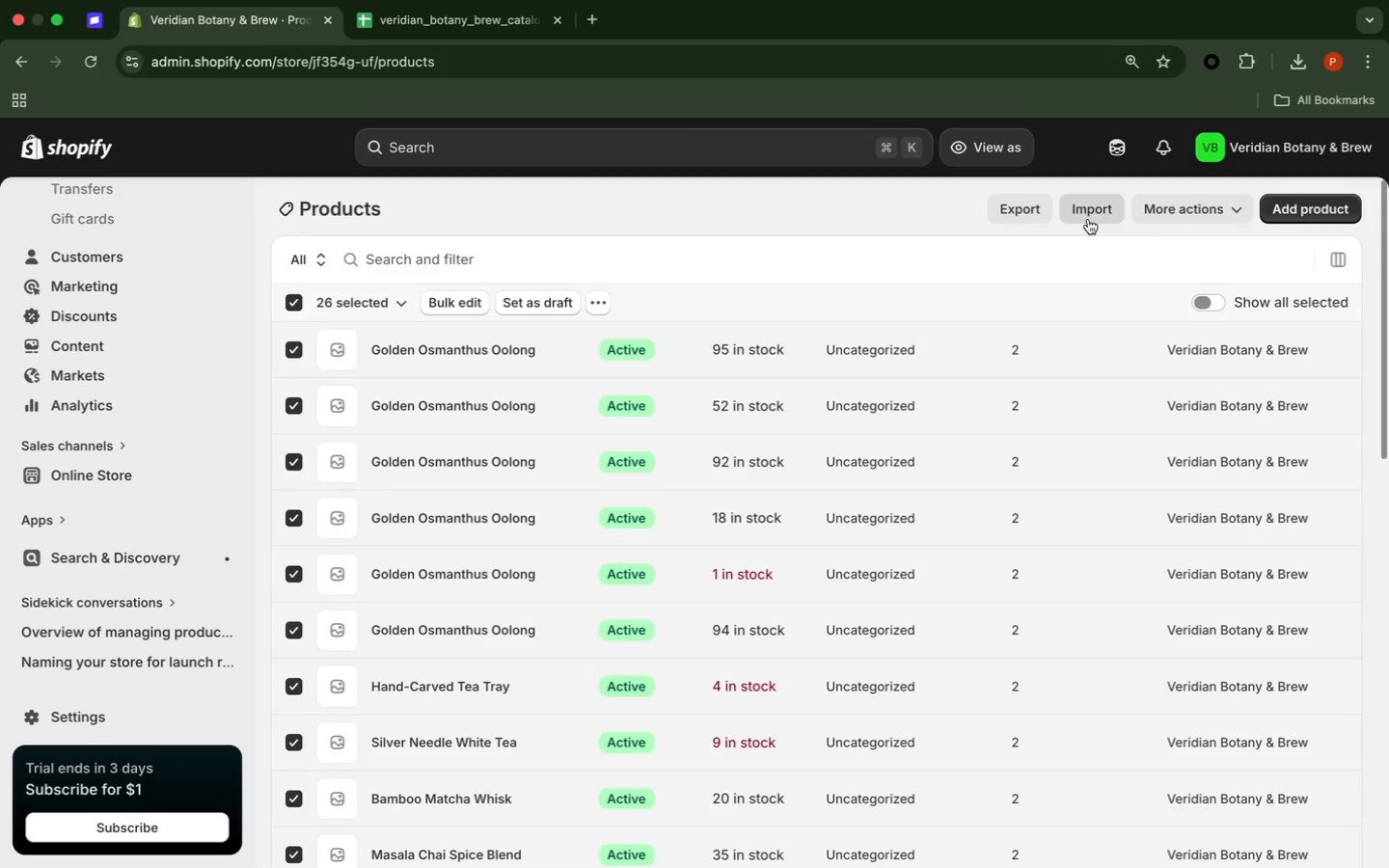 
wait(18.76)
 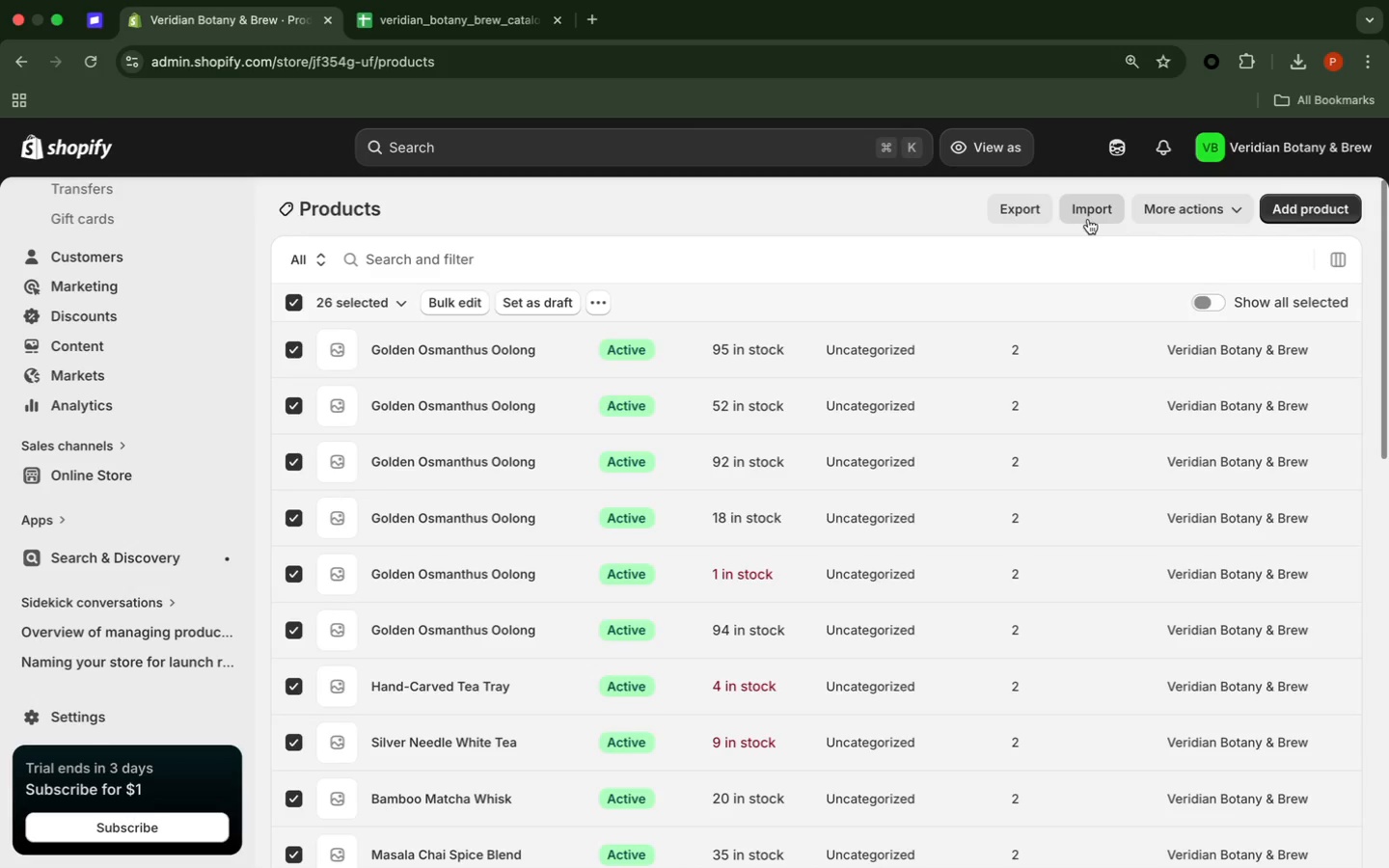 
left_click([1088, 220])
 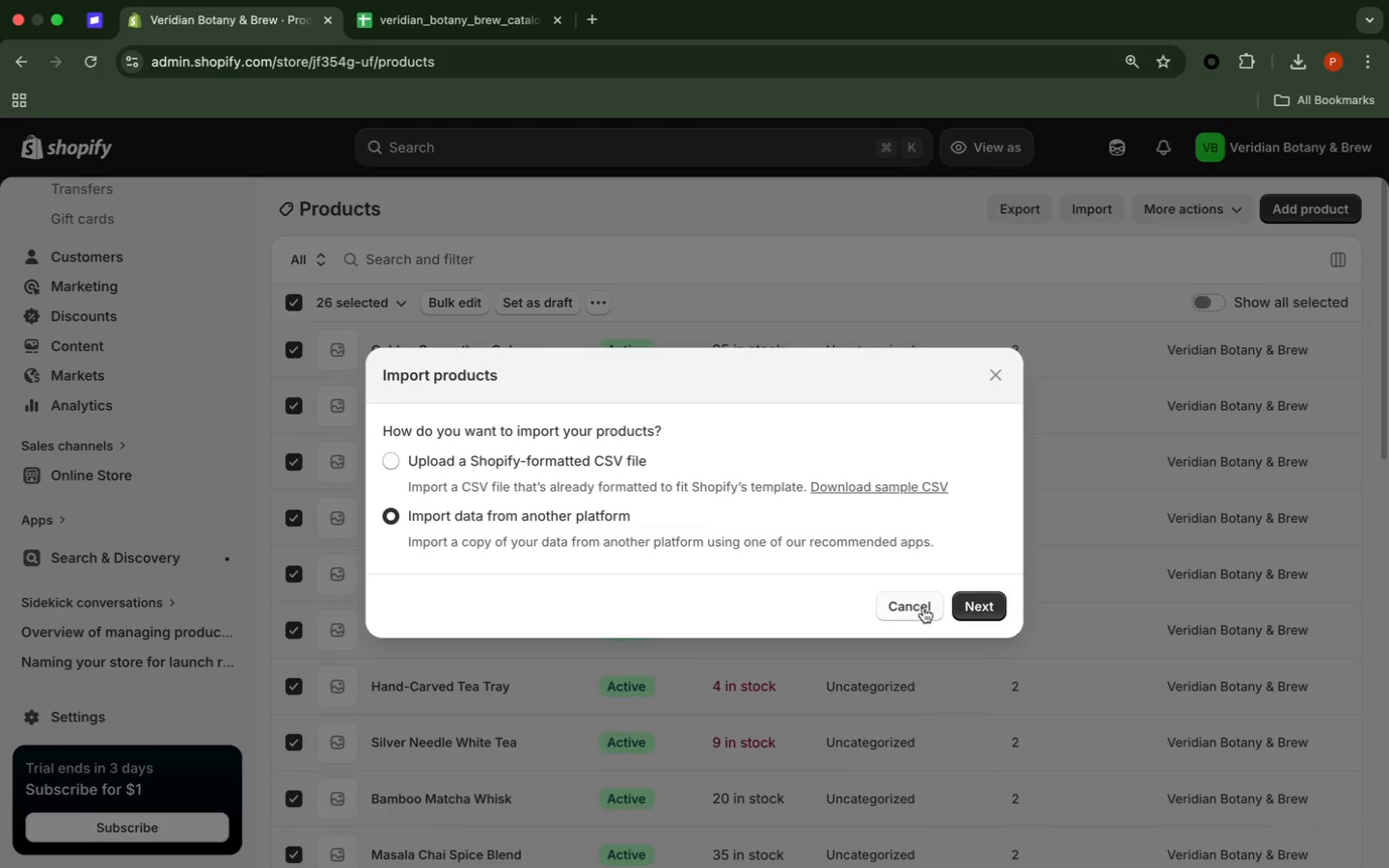 
wait(5.24)
 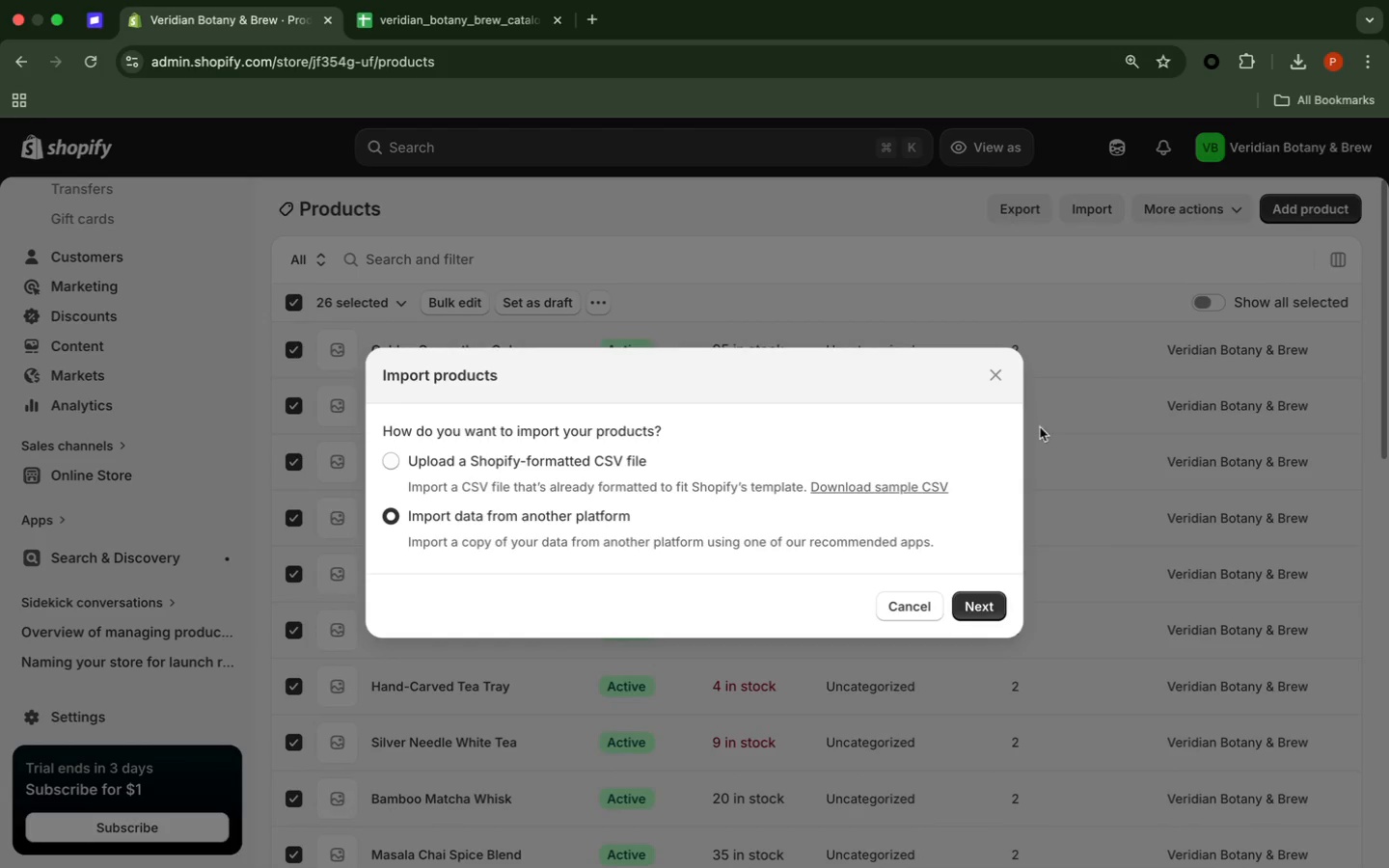 
left_click([848, 448])
 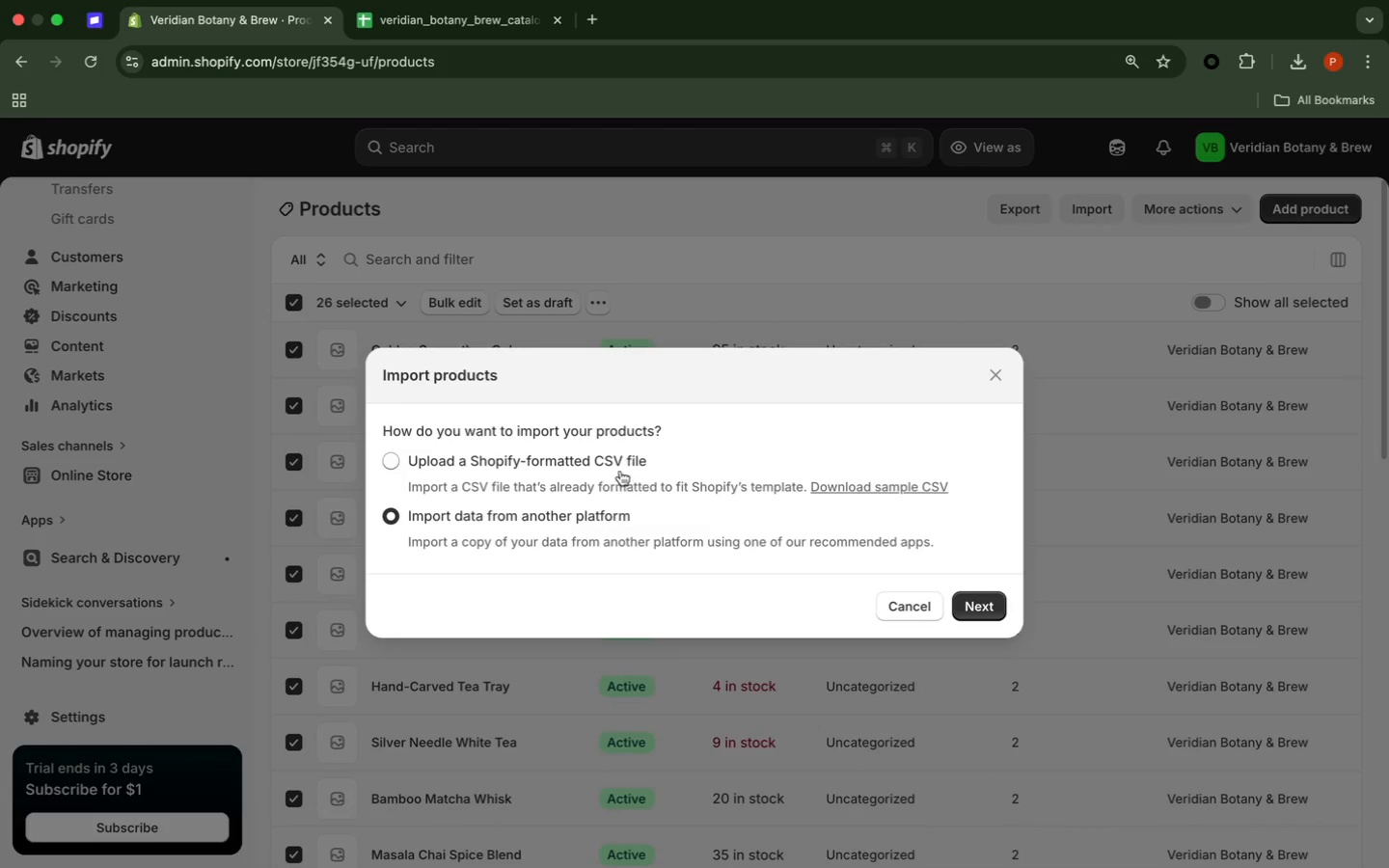 
left_click([605, 461])
 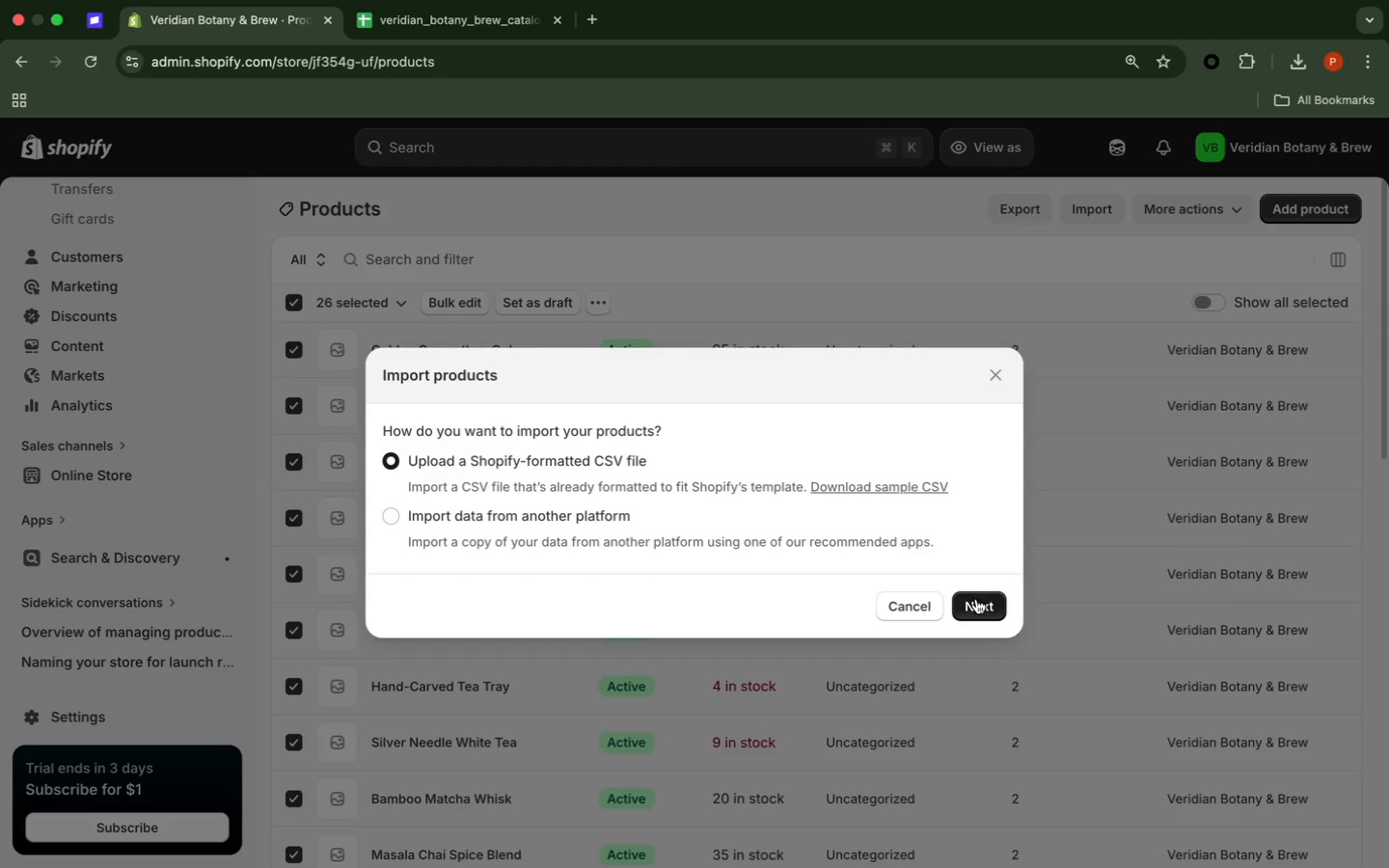 
left_click([980, 608])
 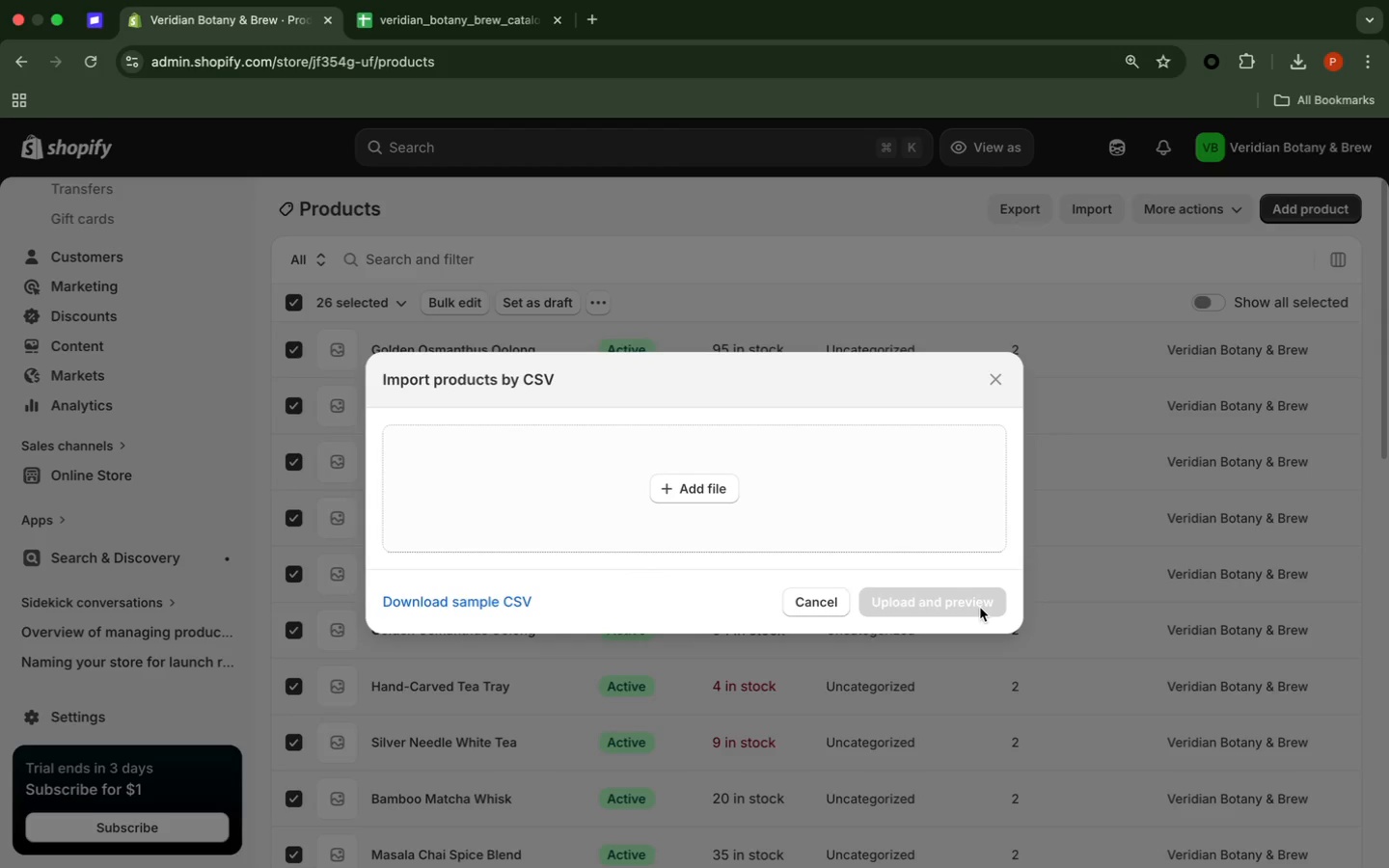 
wait(10.39)
 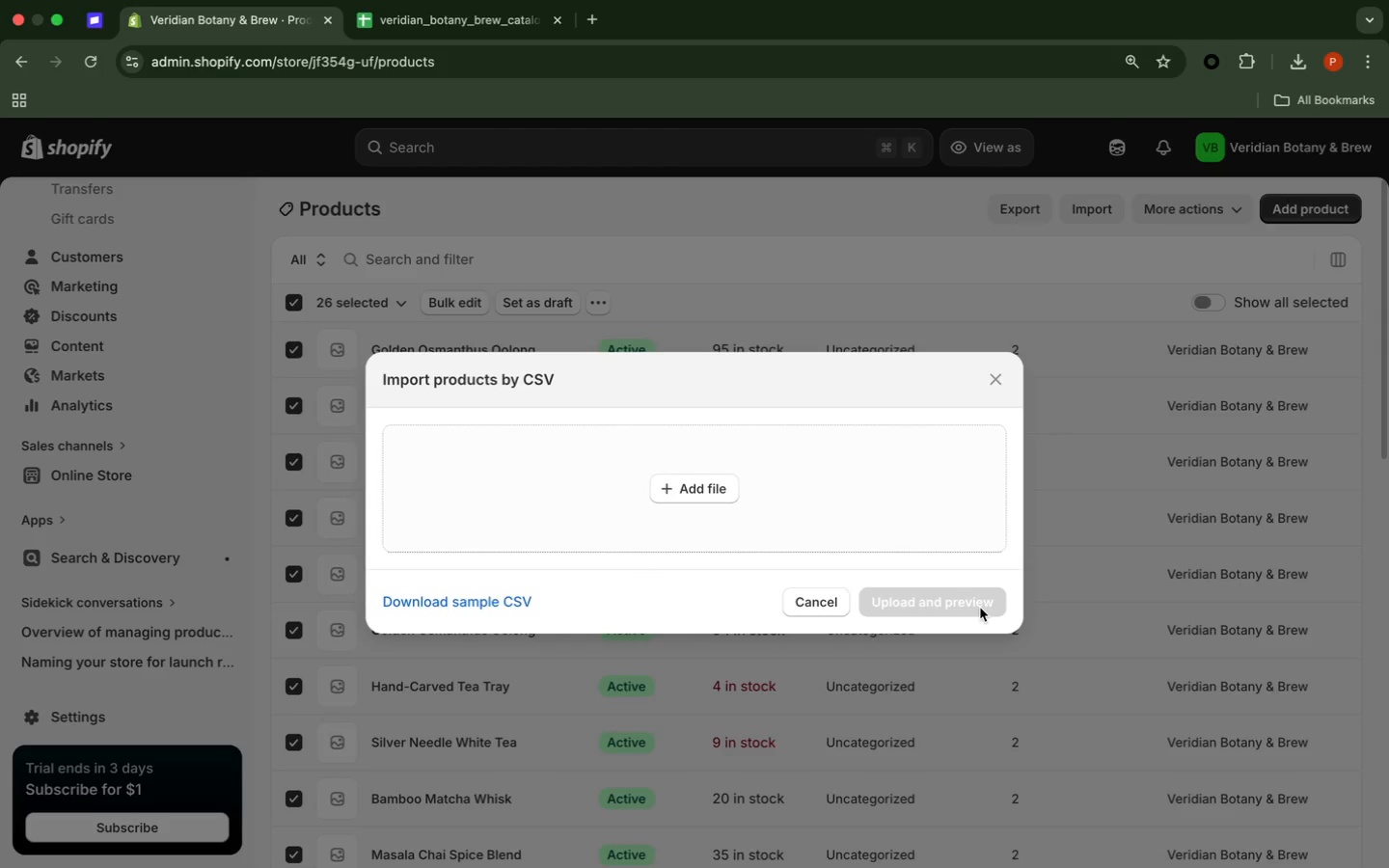 
left_click([706, 494])
 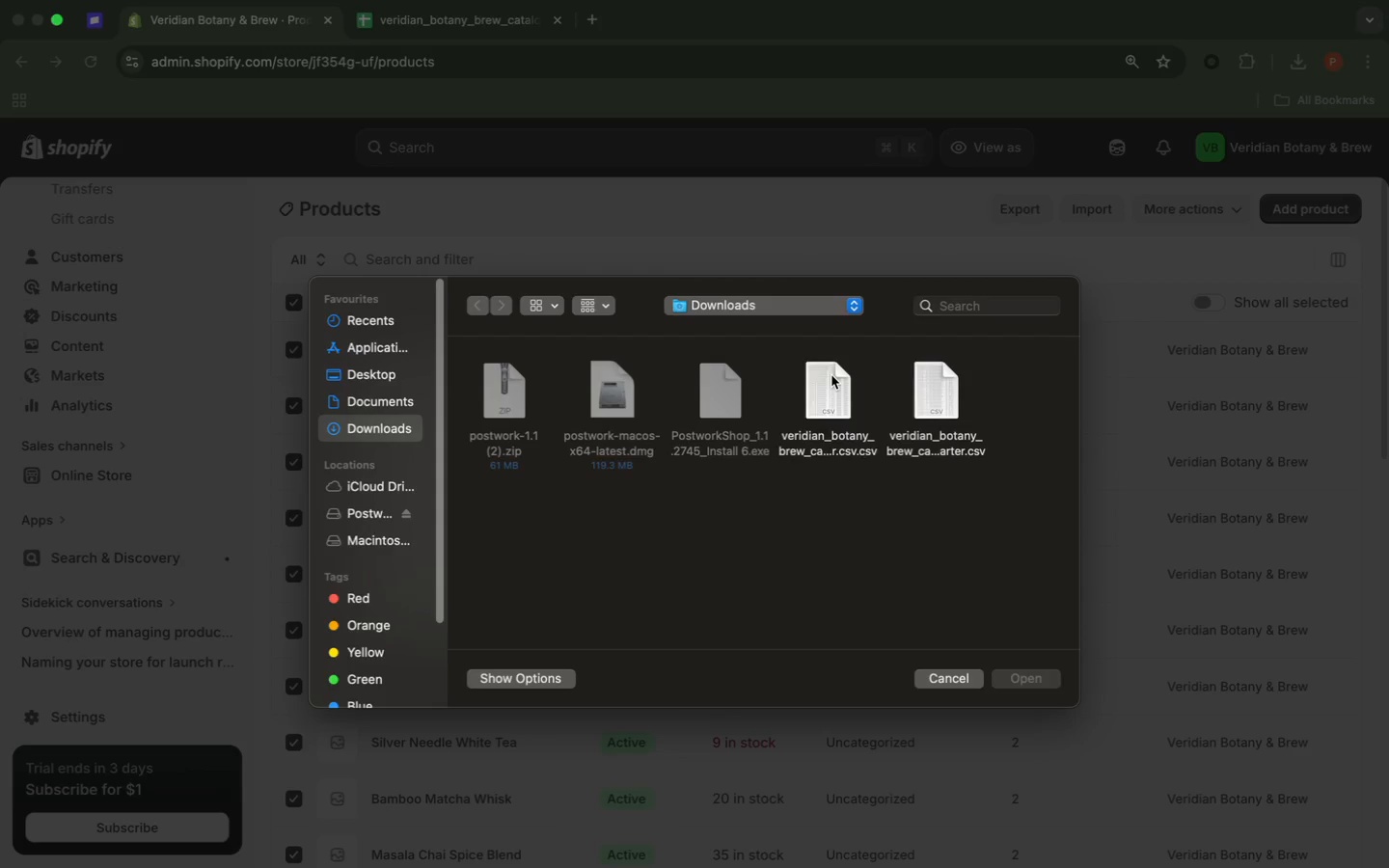 
double_click([831, 375])
 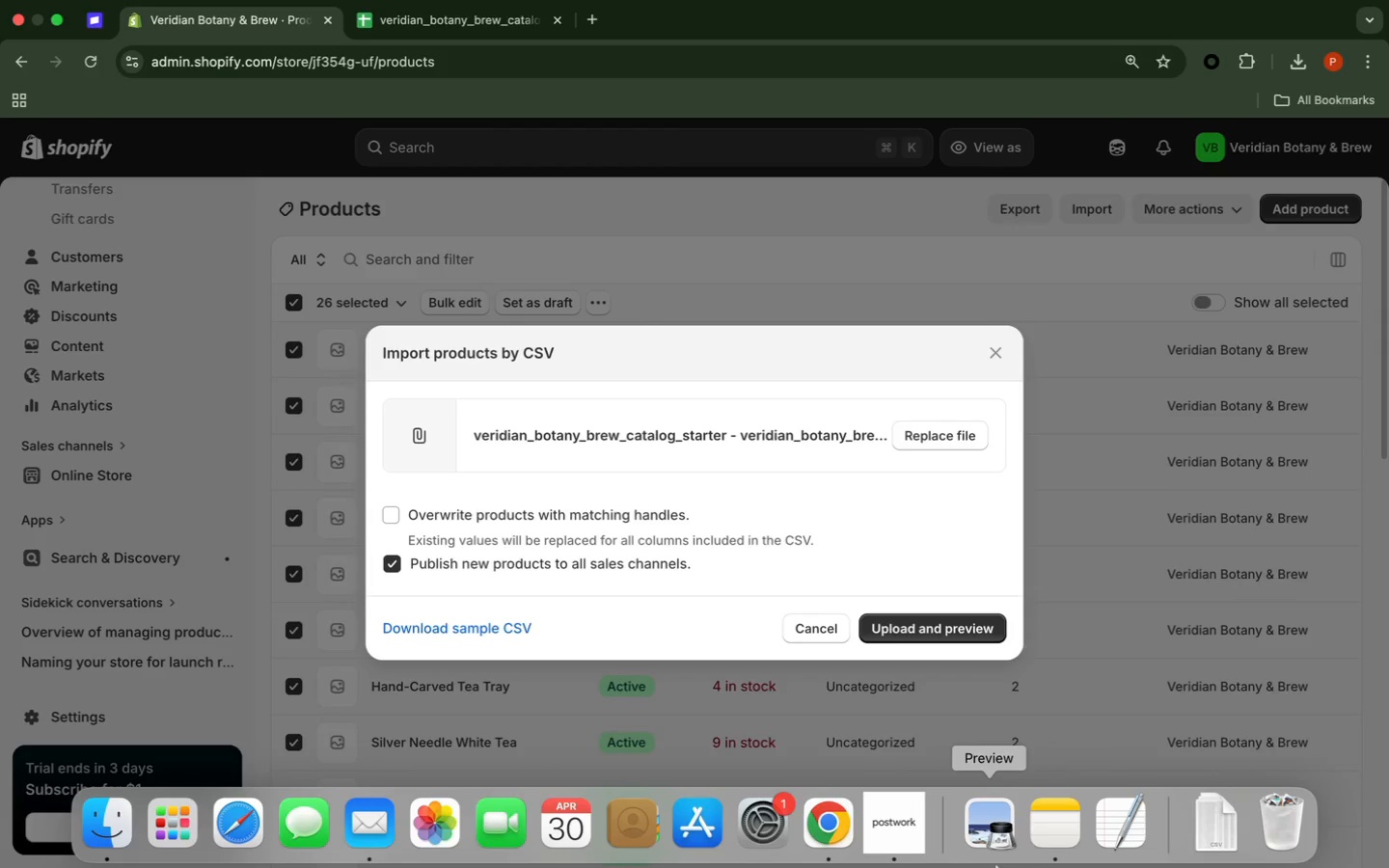 
wait(36.12)
 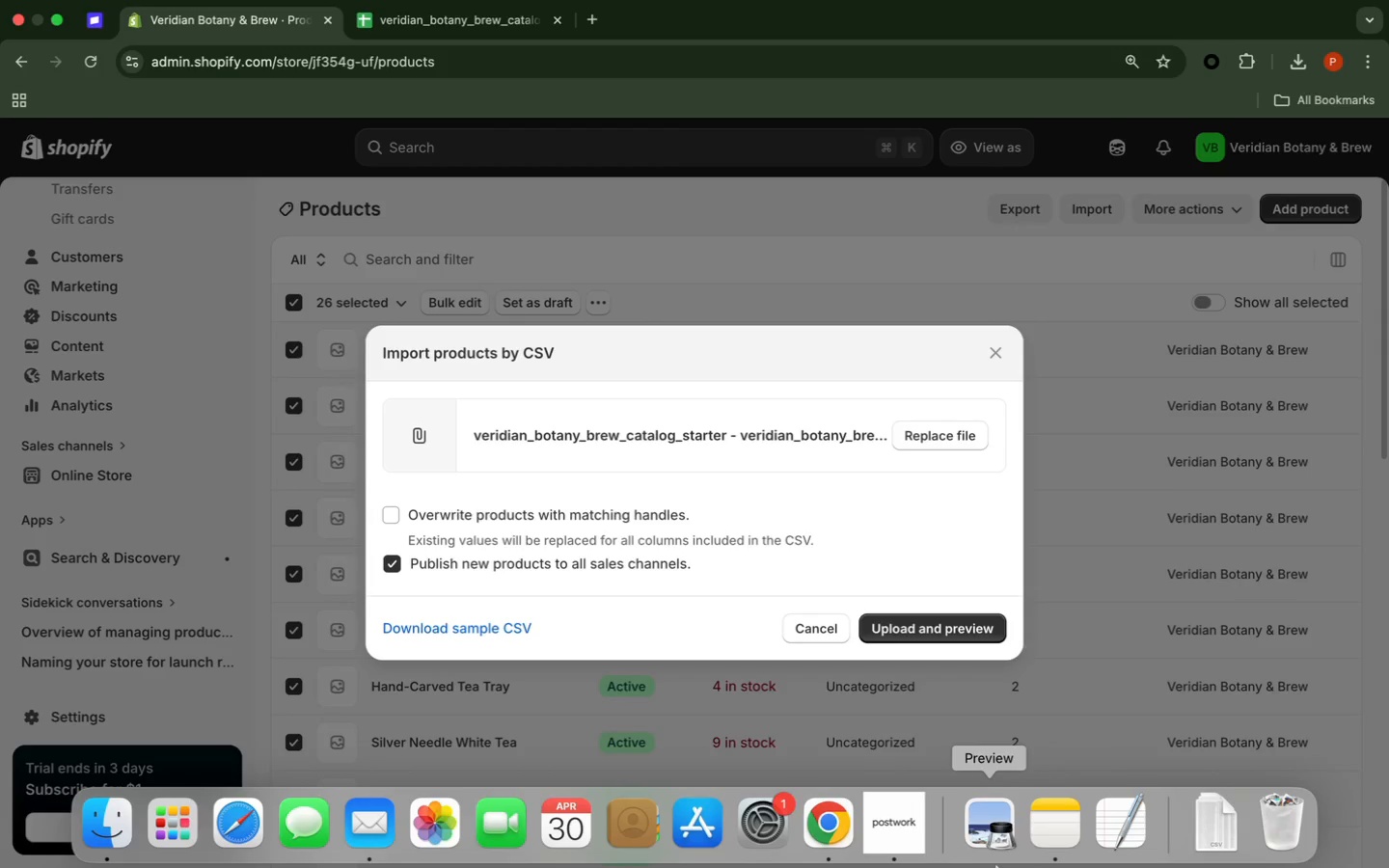 
left_click([945, 625])
 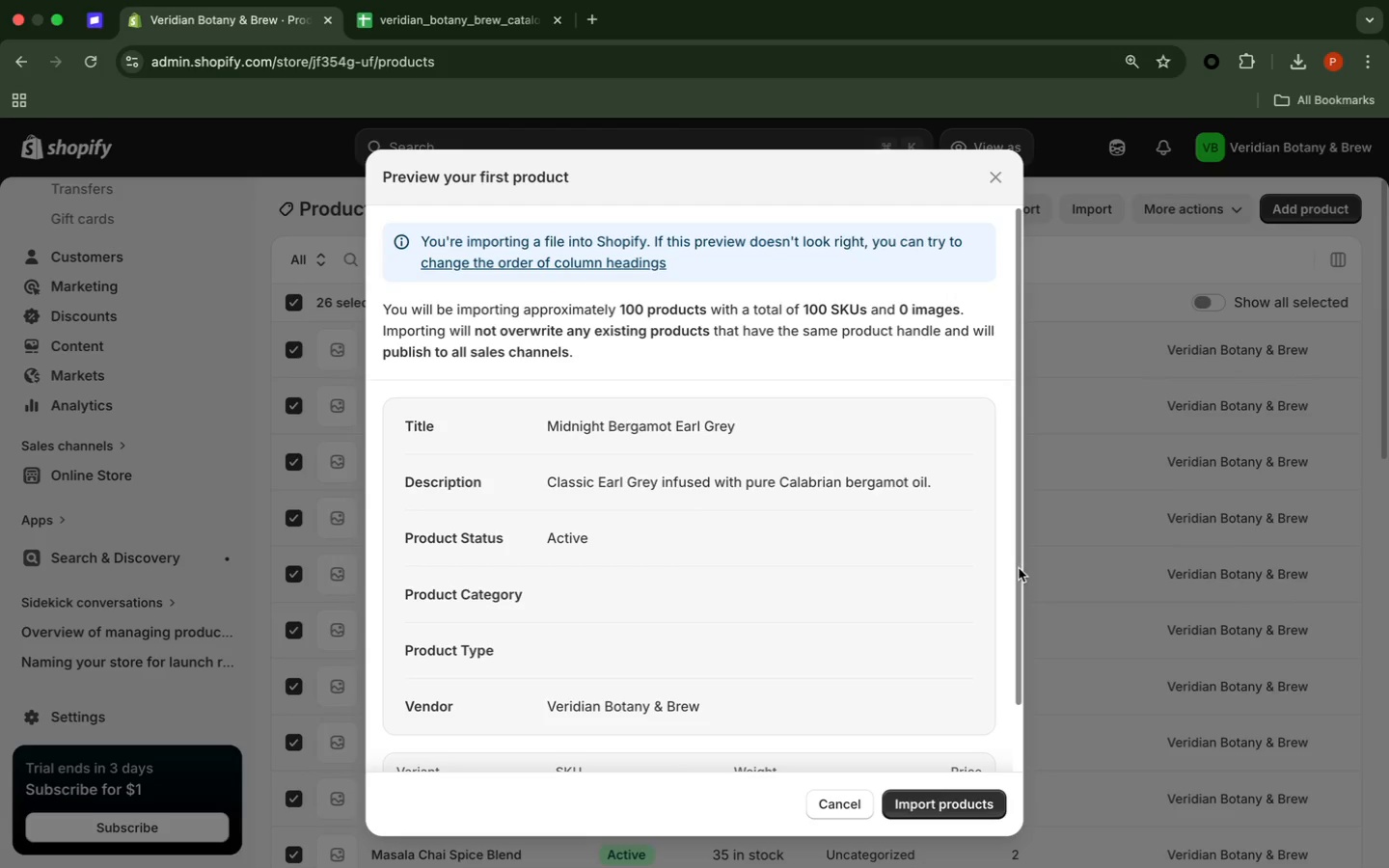 
wait(6.61)
 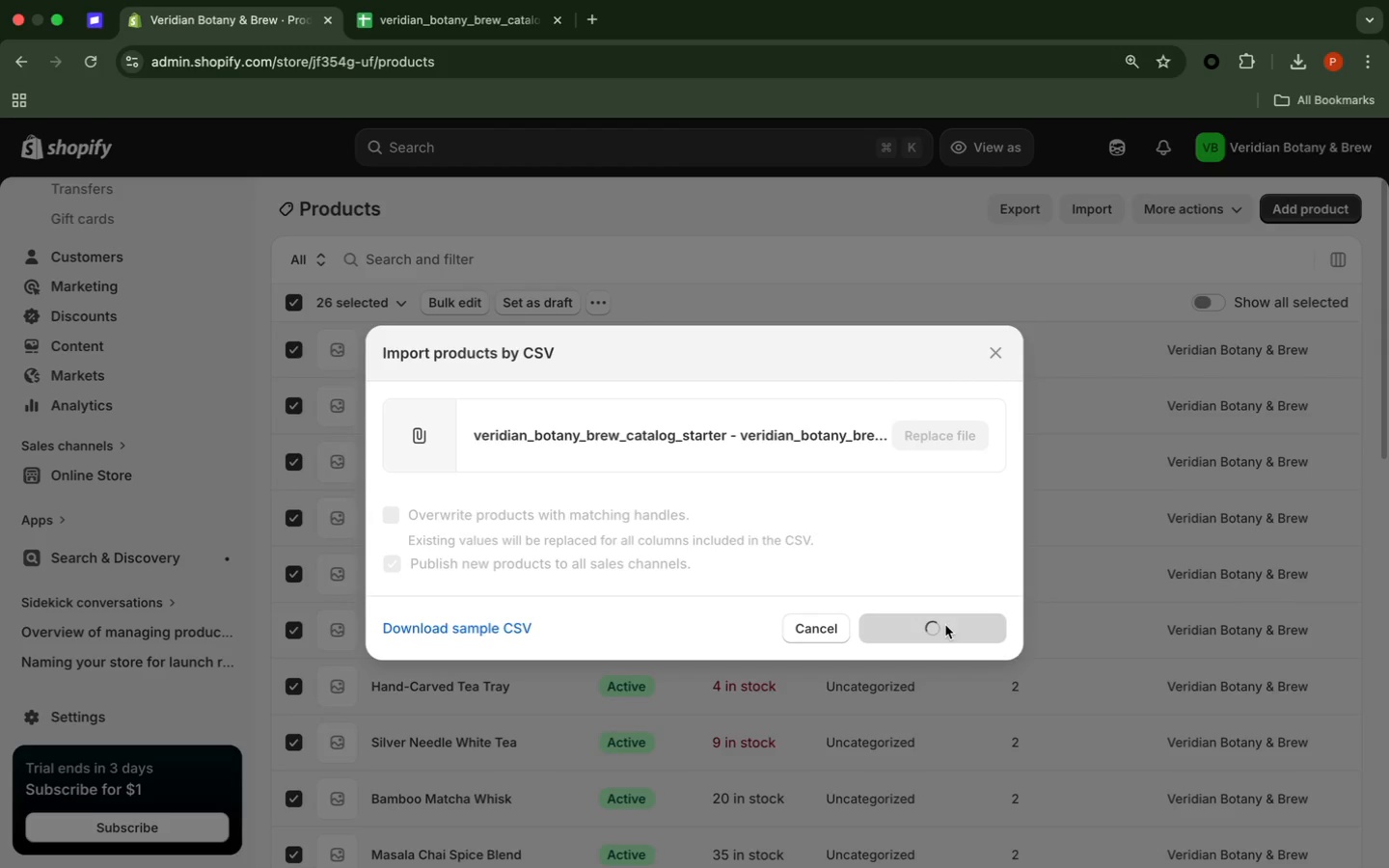 
scroll: coordinate [1019, 568], scroll_direction: down, amount: 6.0
 